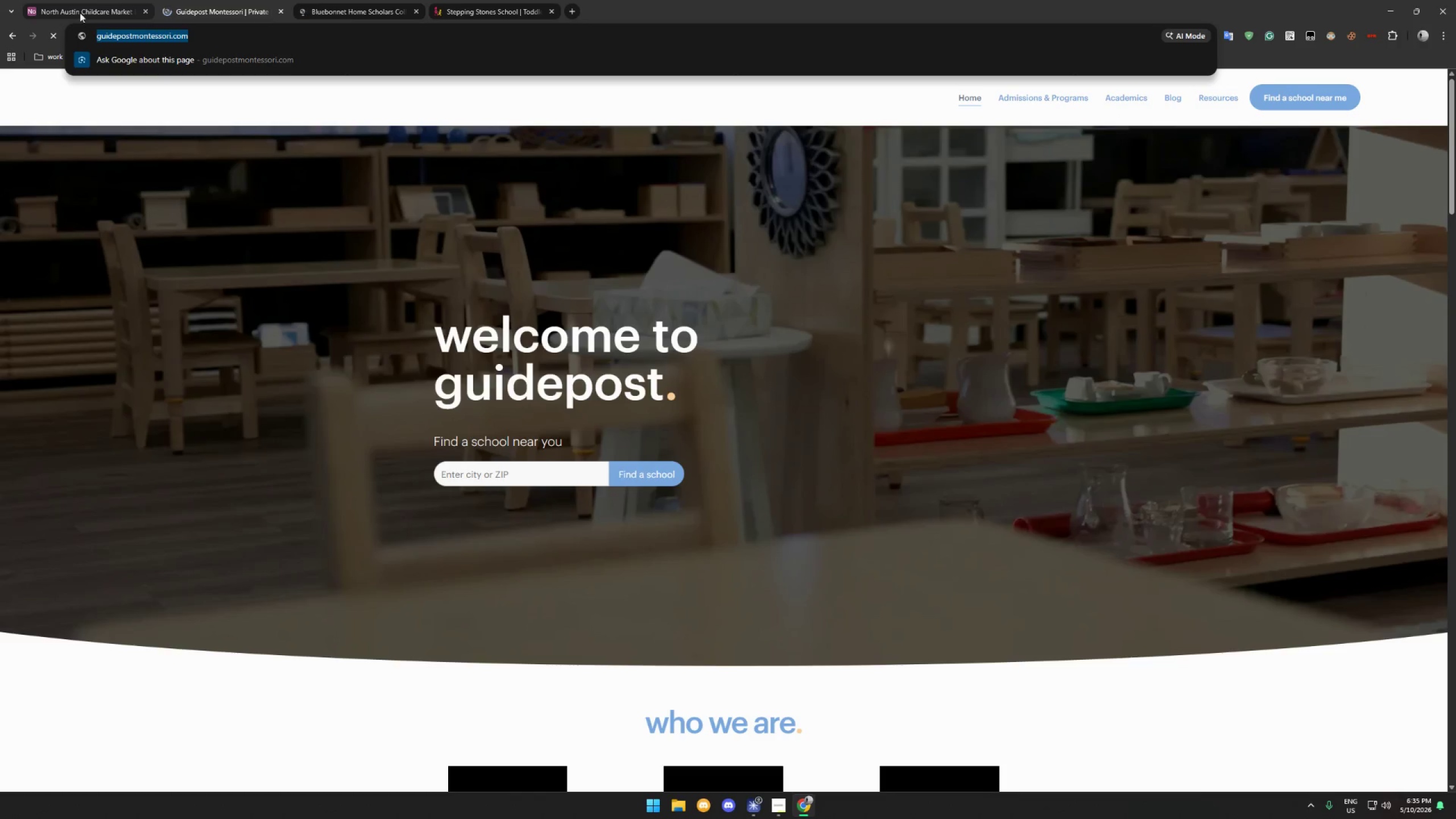 
left_click([79, 11])
 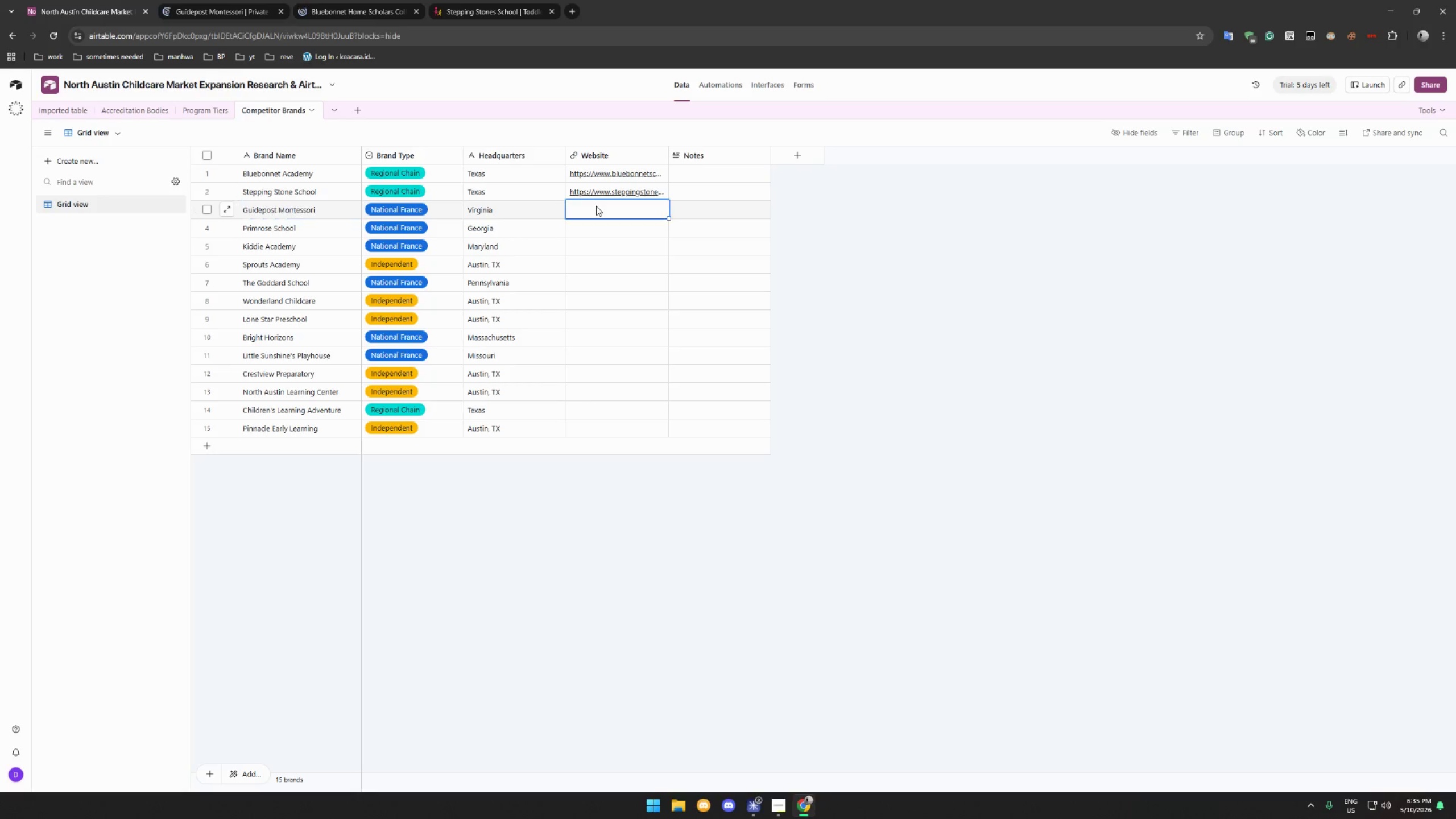 
key(Control+V)
 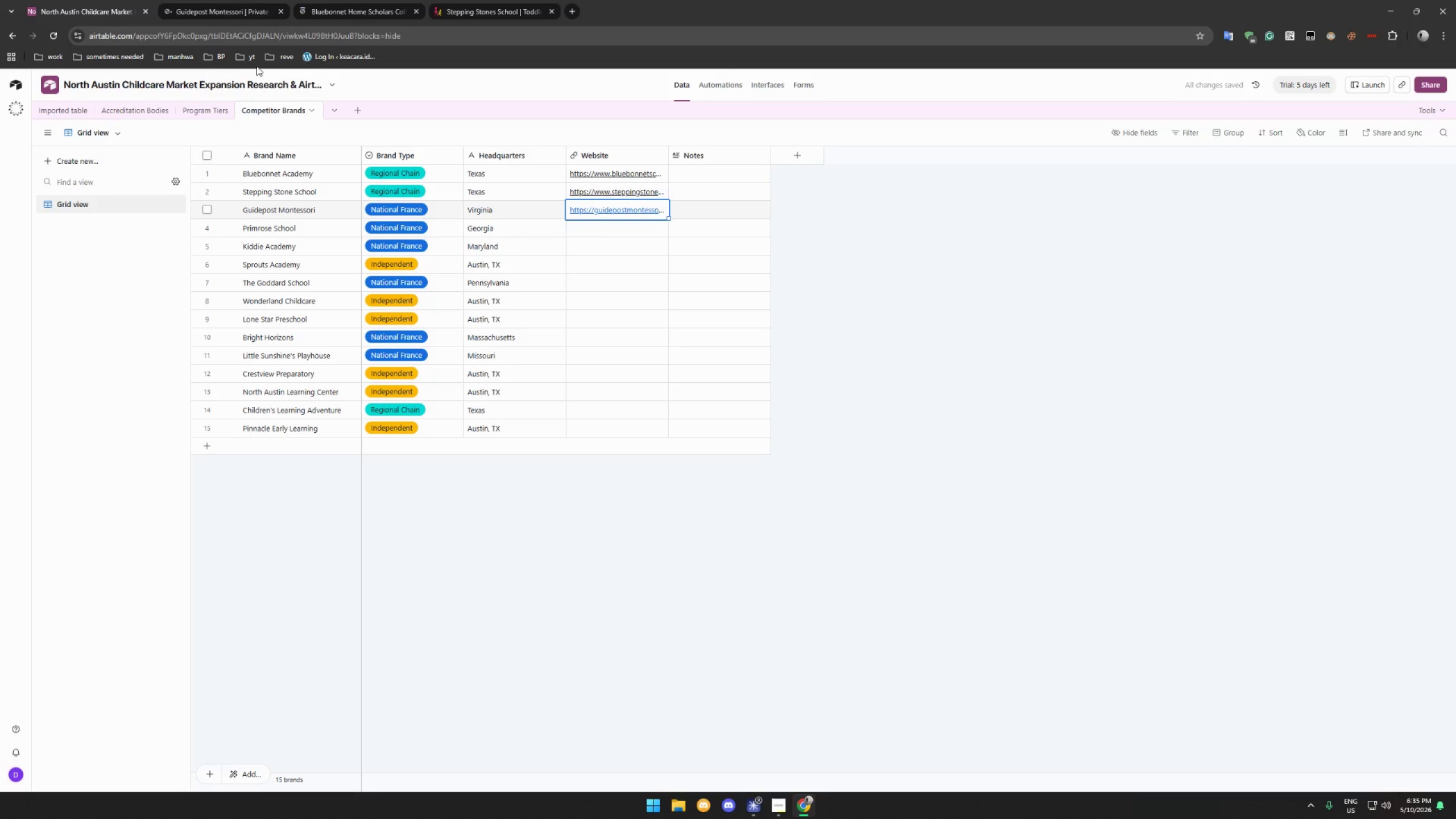 
left_click([294, 227])
 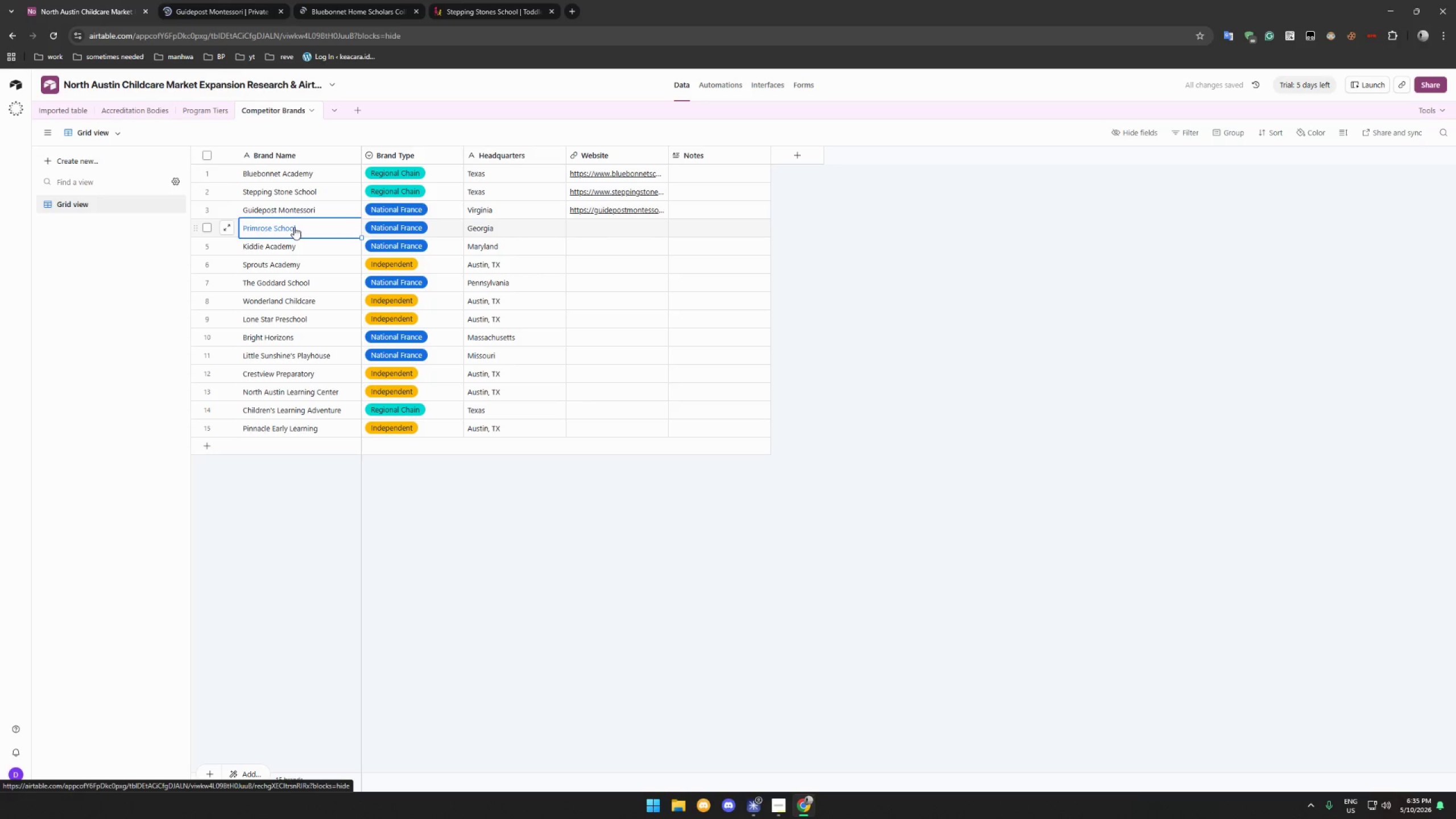 
key(Control+C)
 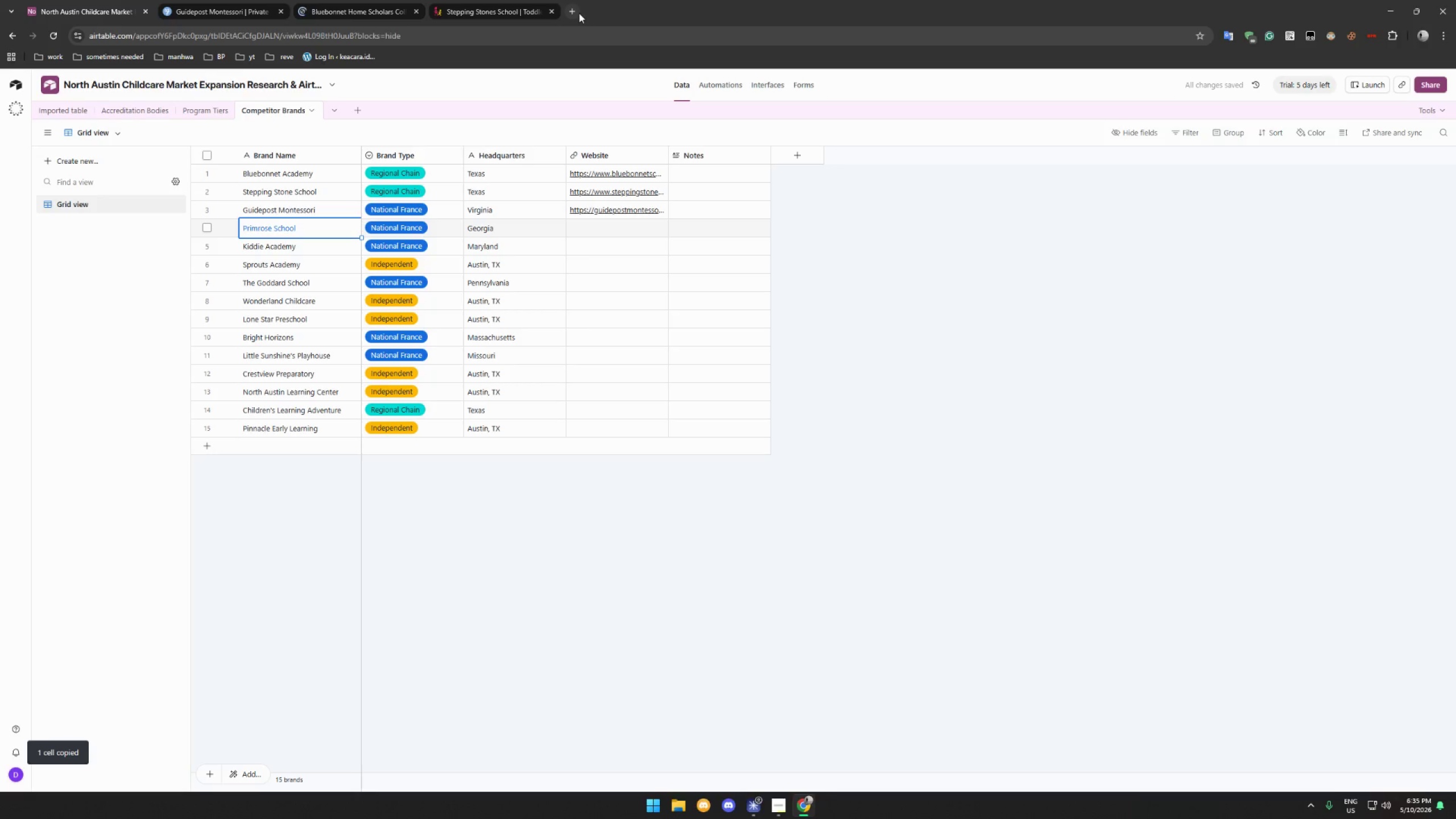 
left_click([579, 13])
 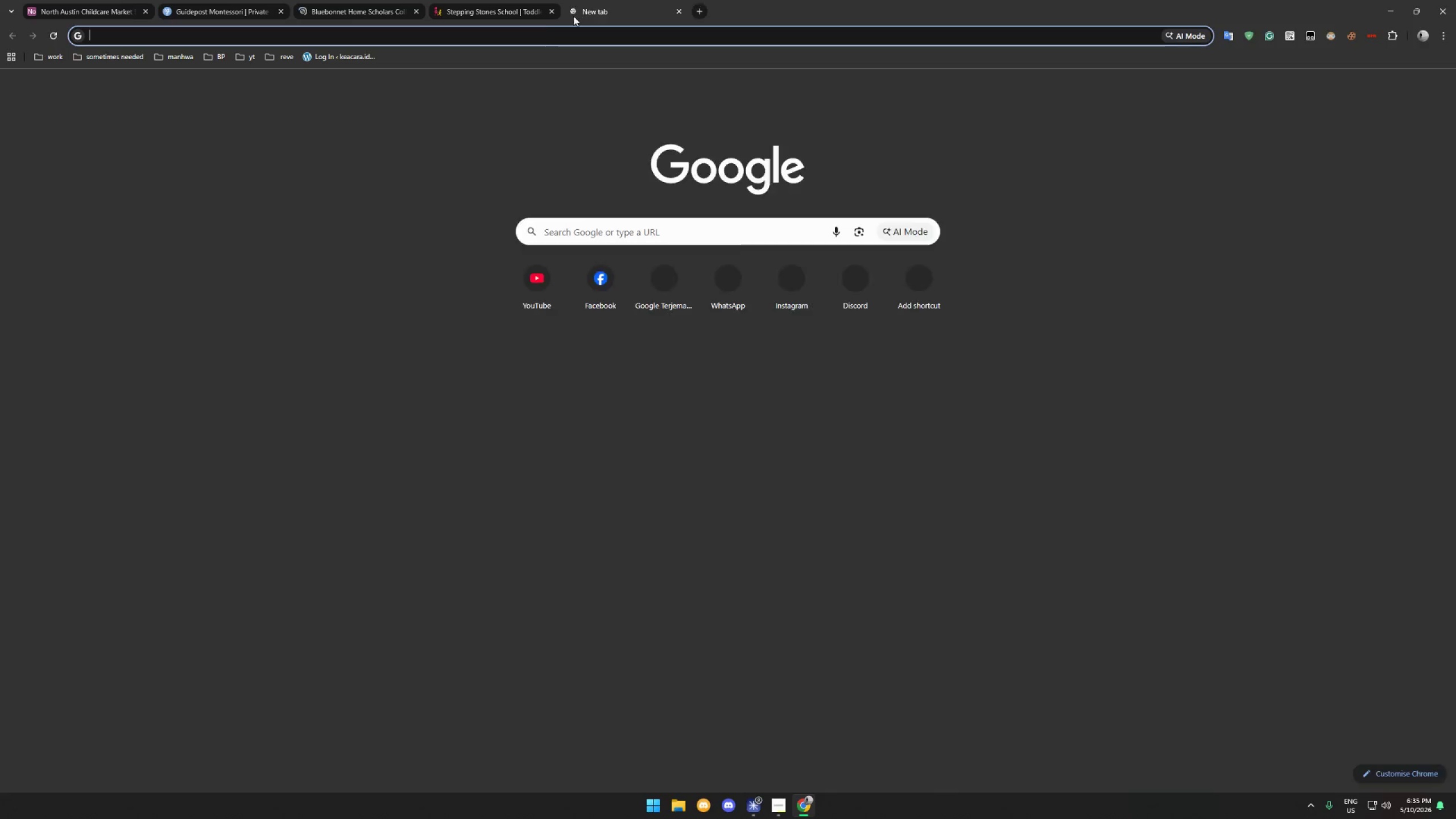 
key(Control+ControlLeft)
 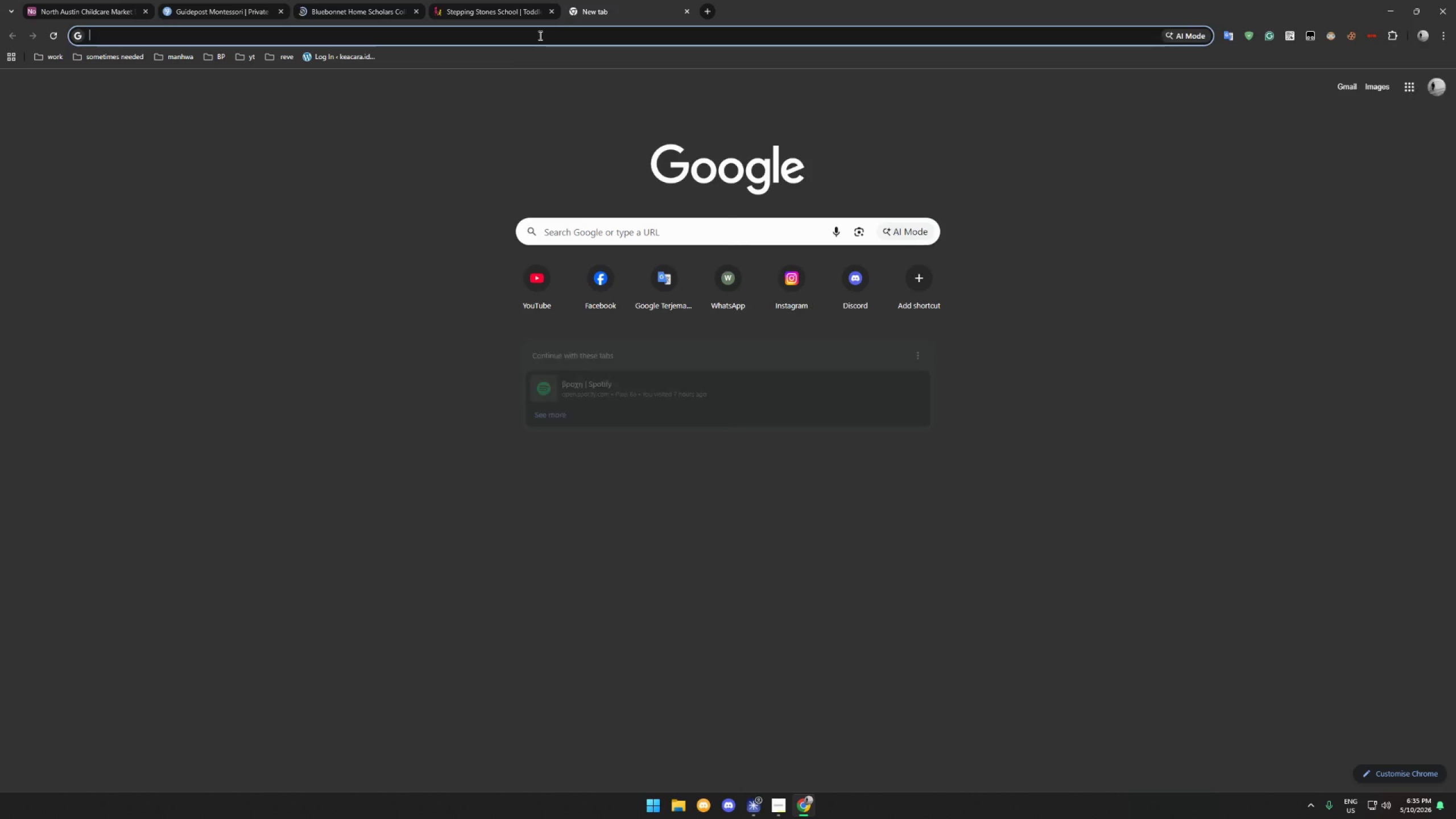 
key(Control+V)
 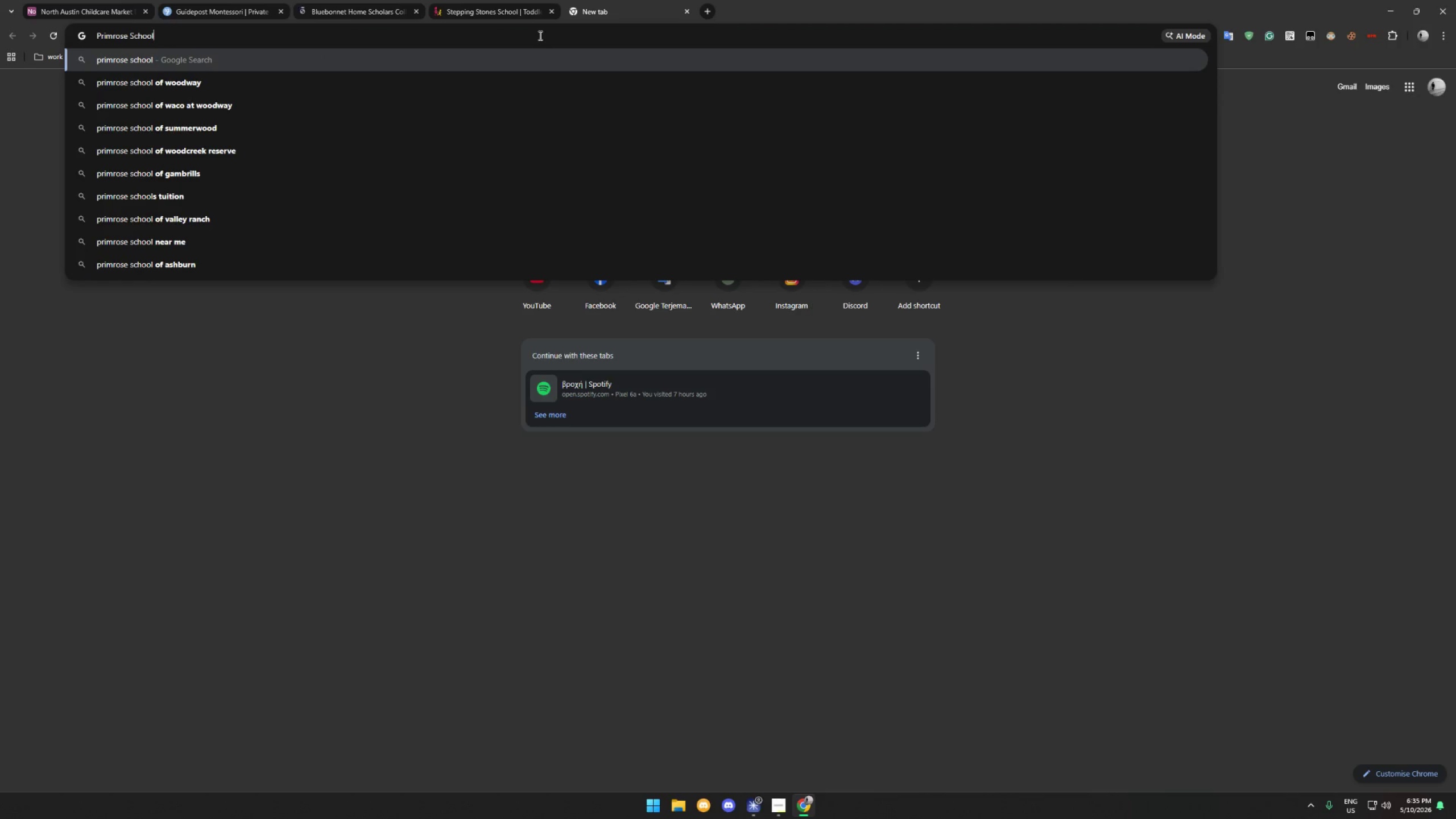 
key(Space)
 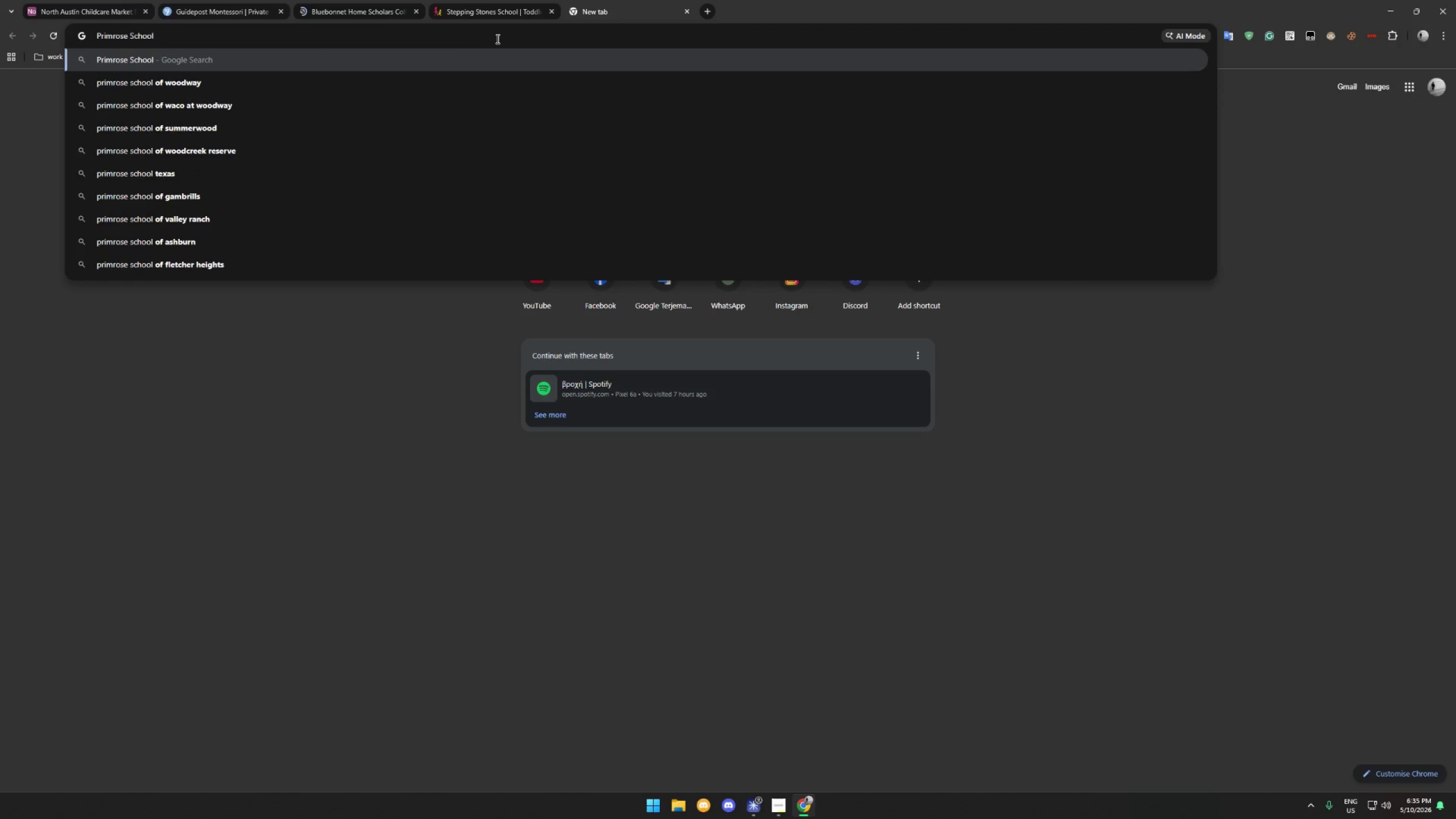 
key(V)
 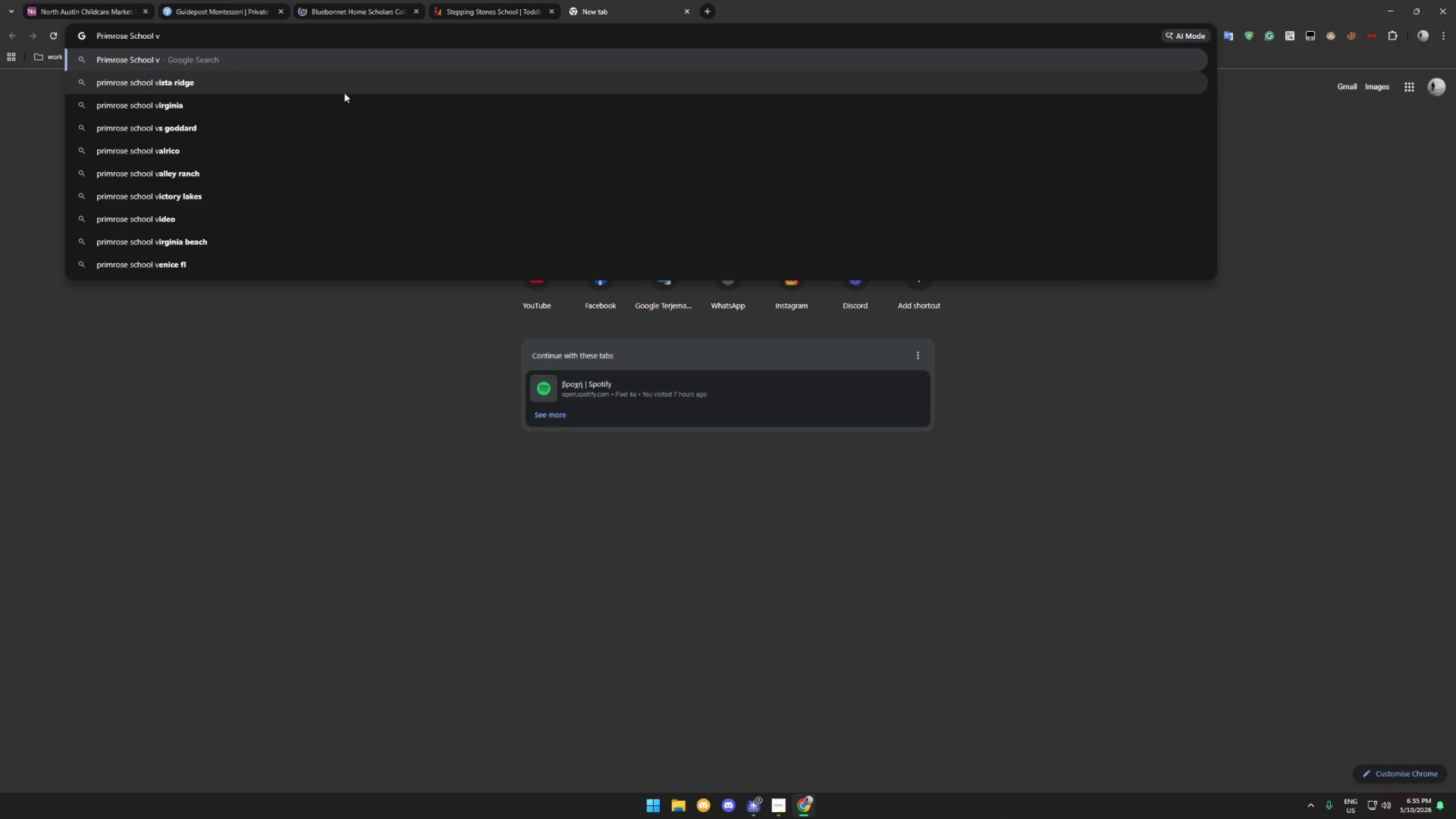 
left_click([336, 102])
 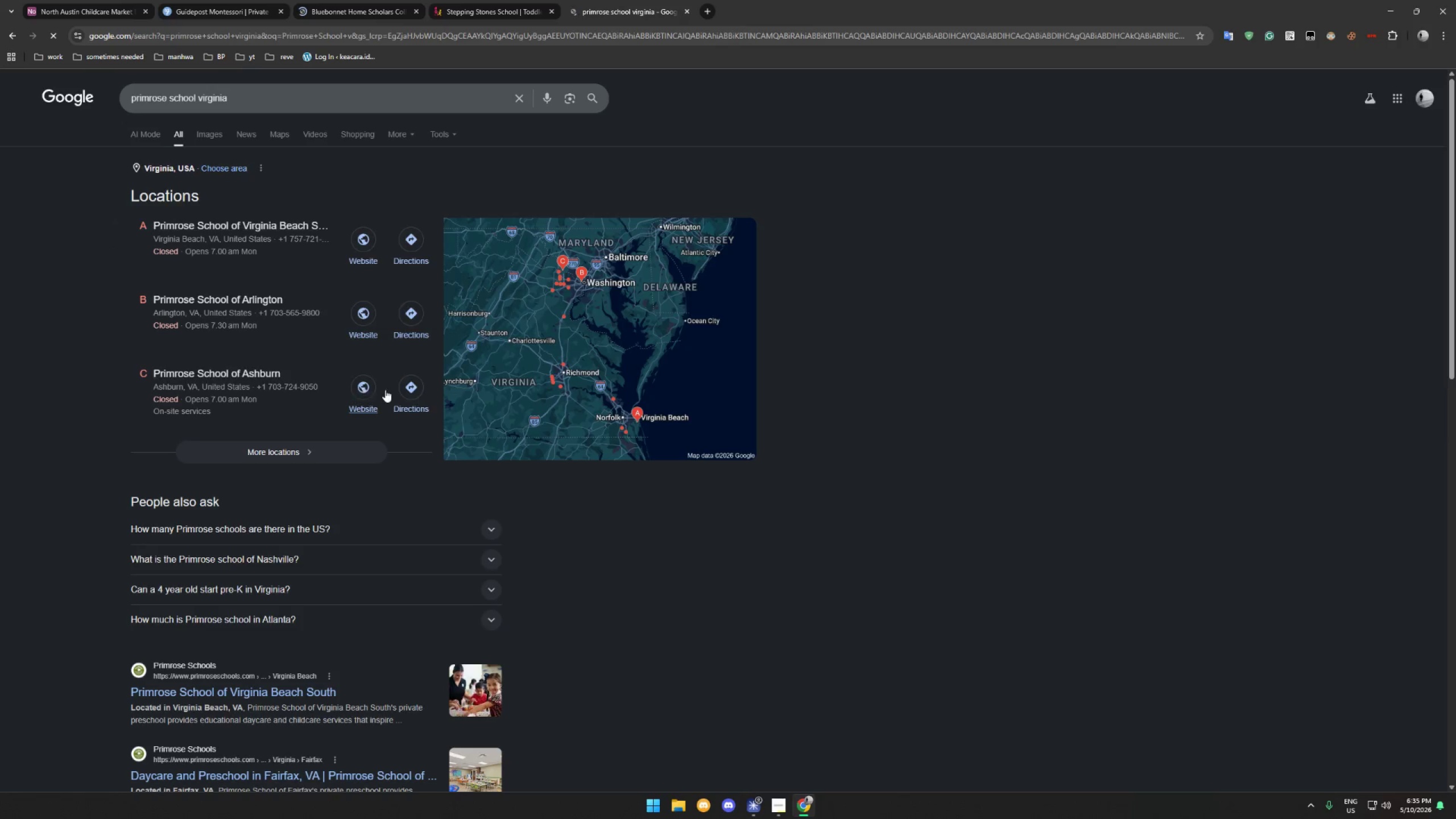 
scroll: coordinate [381, 405], scroll_direction: down, amount: 2.0
 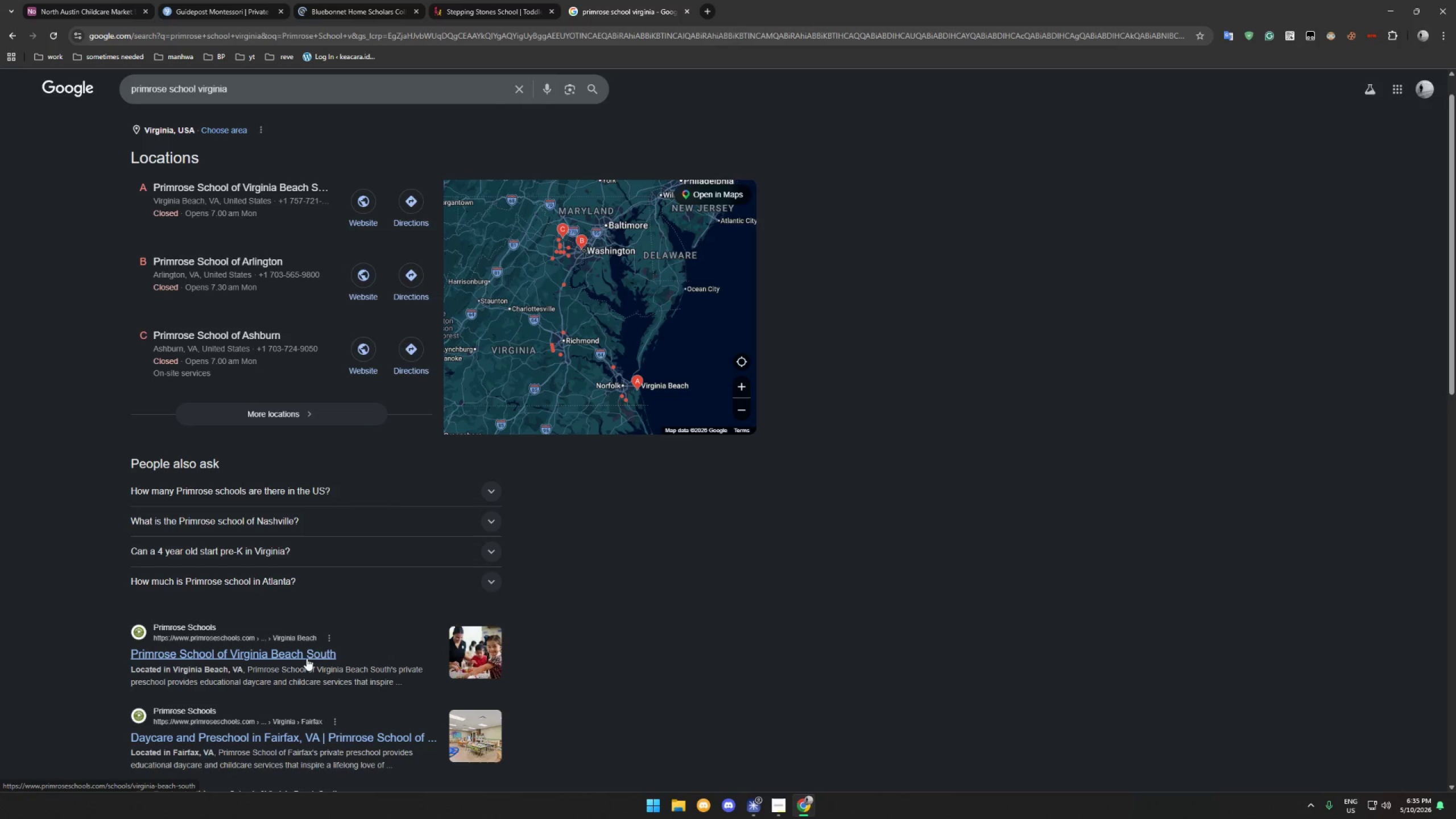 
left_click([302, 659])
 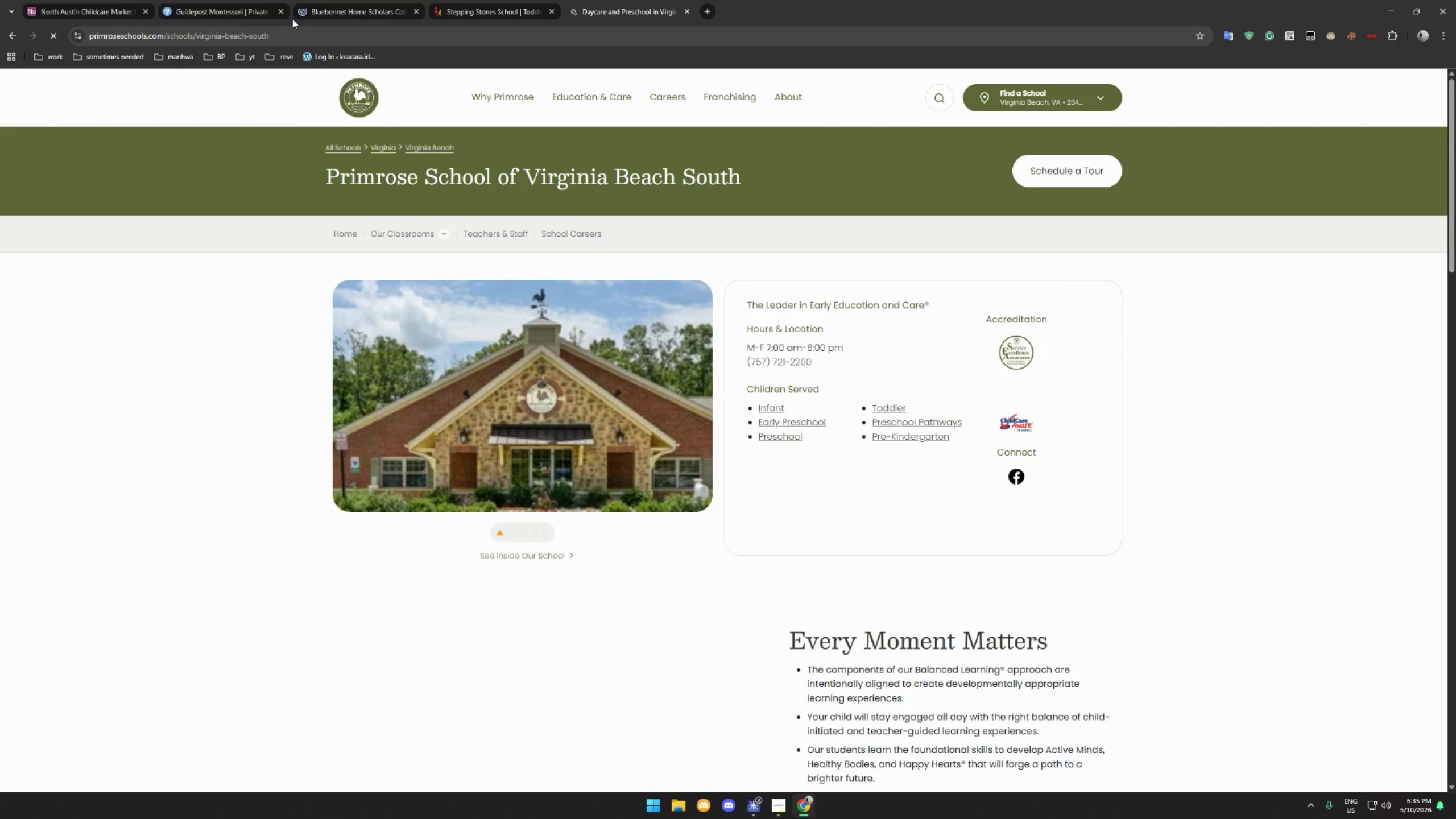 
left_click([277, 30])
 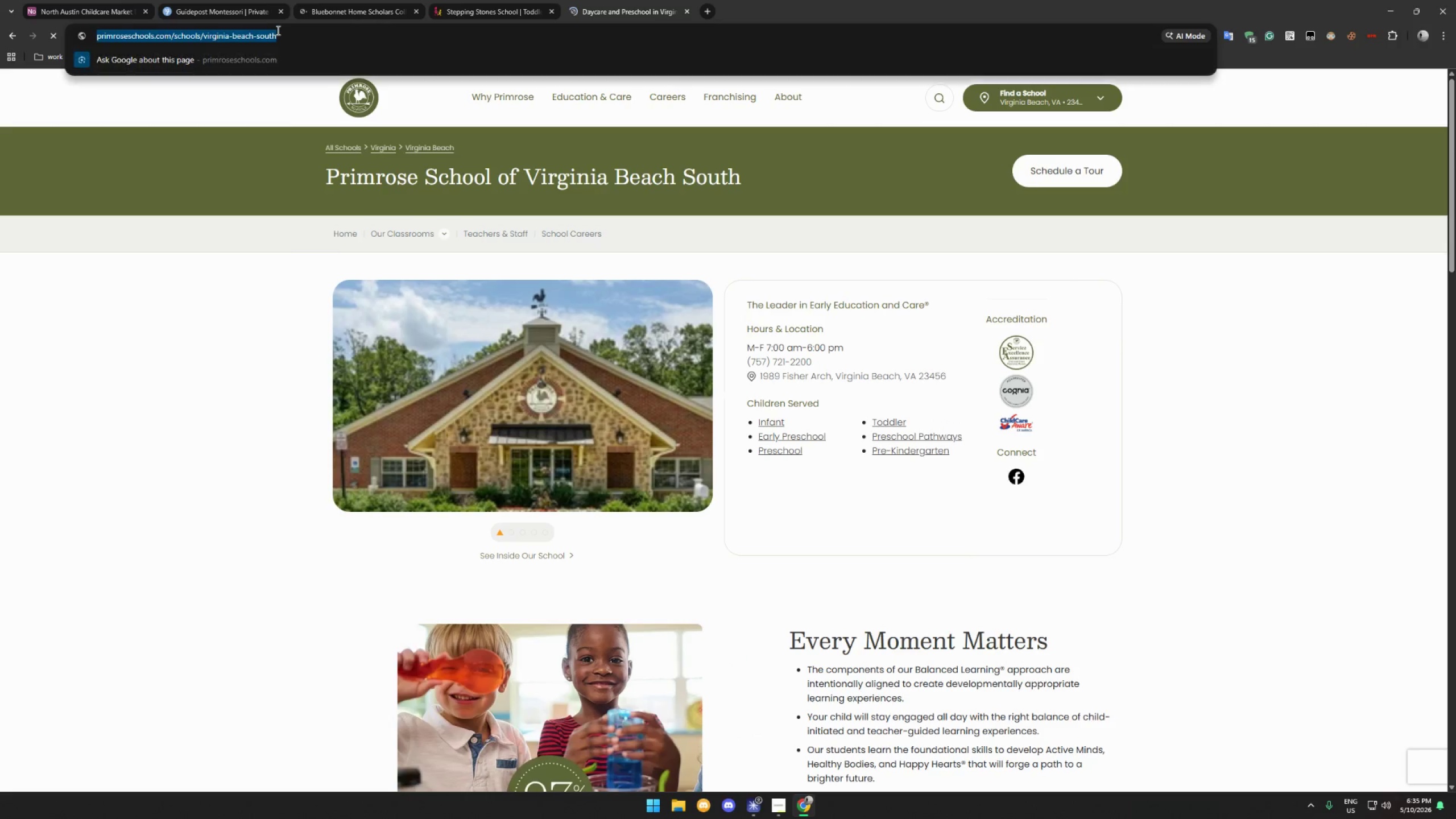 
hold_key(key=ControlLeft, duration=0.45)
 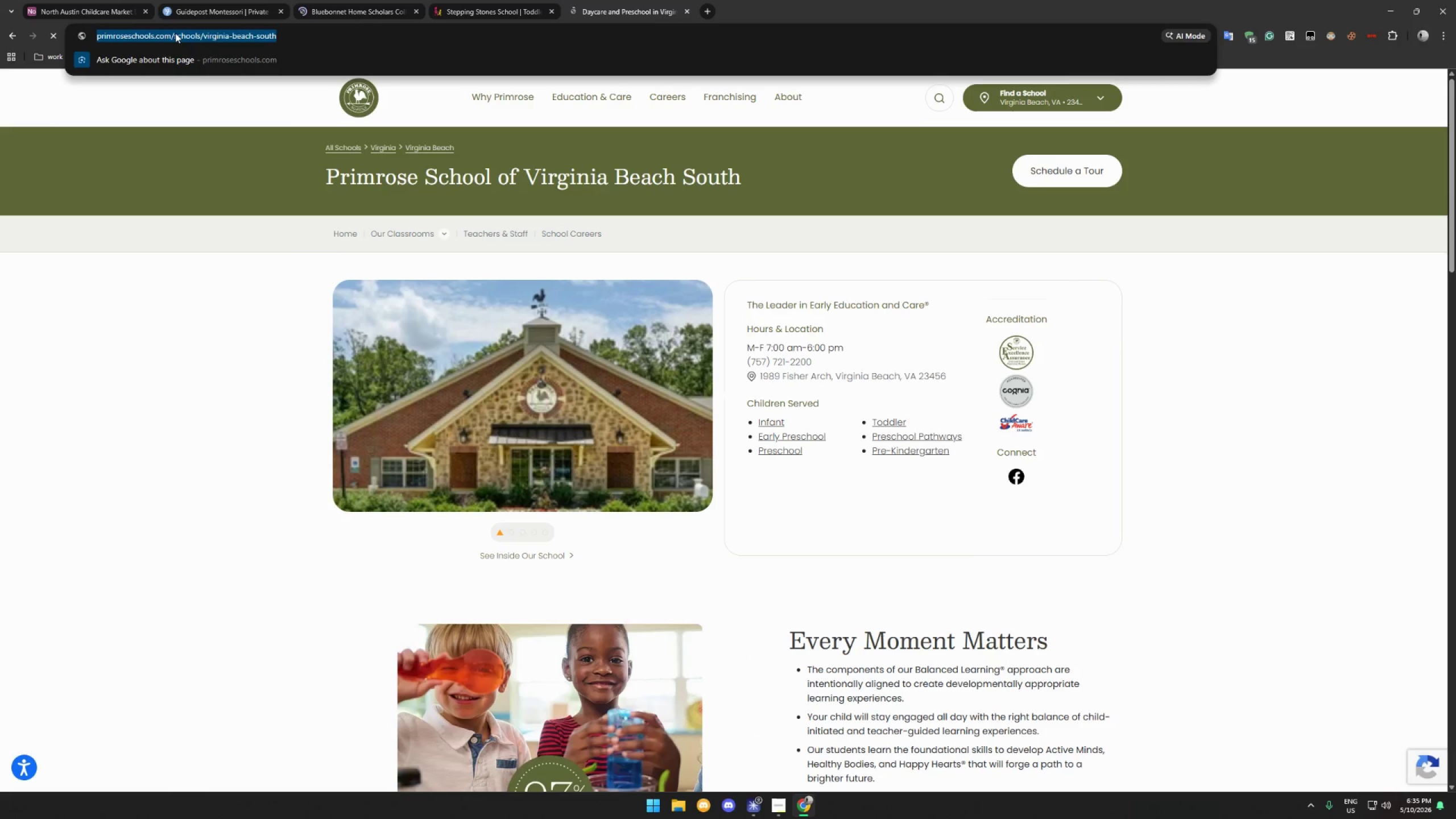 
left_click([175, 33])
 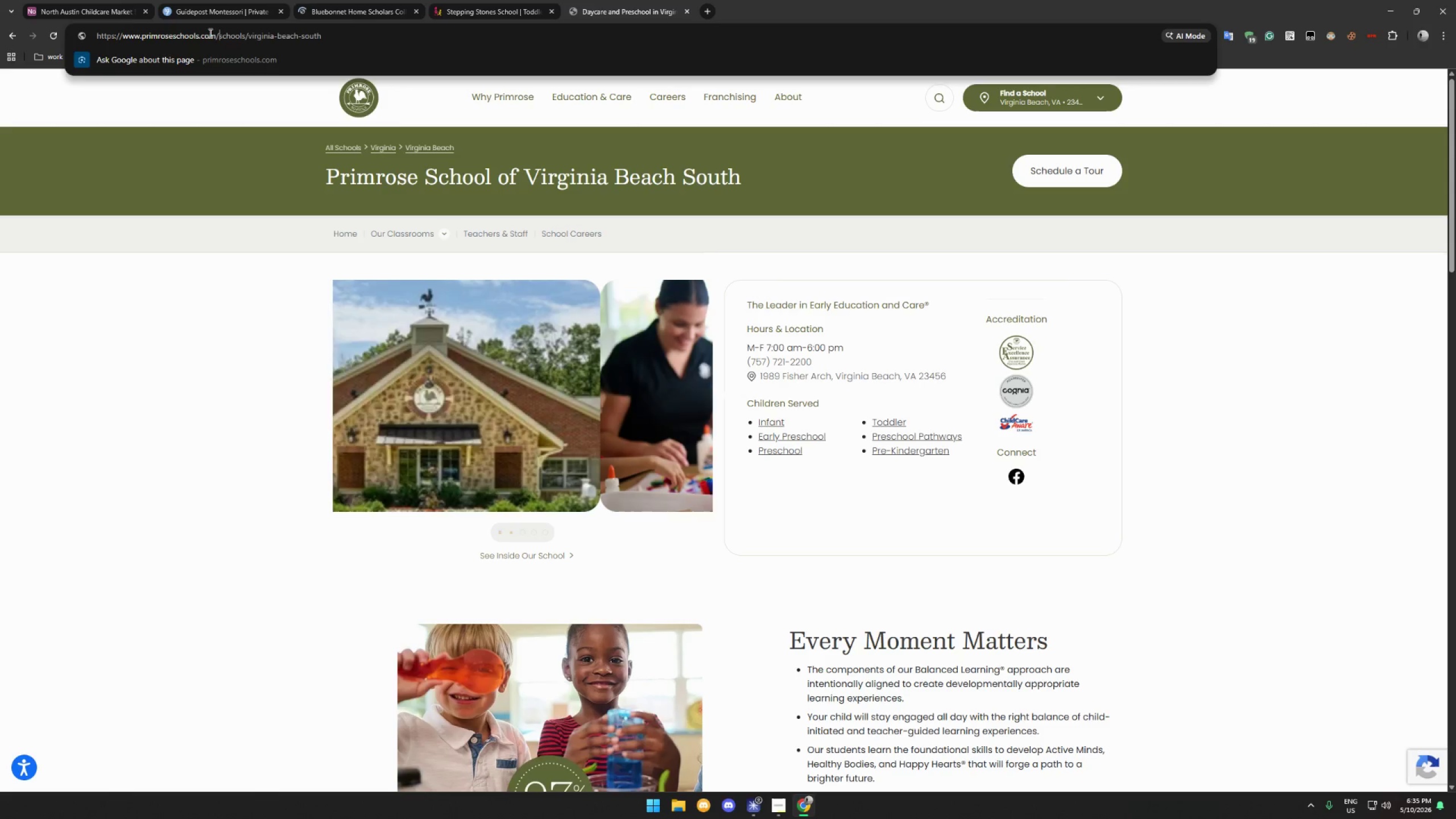 
left_click_drag(start_coordinate=[216, 35], to_coordinate=[6, 35])
 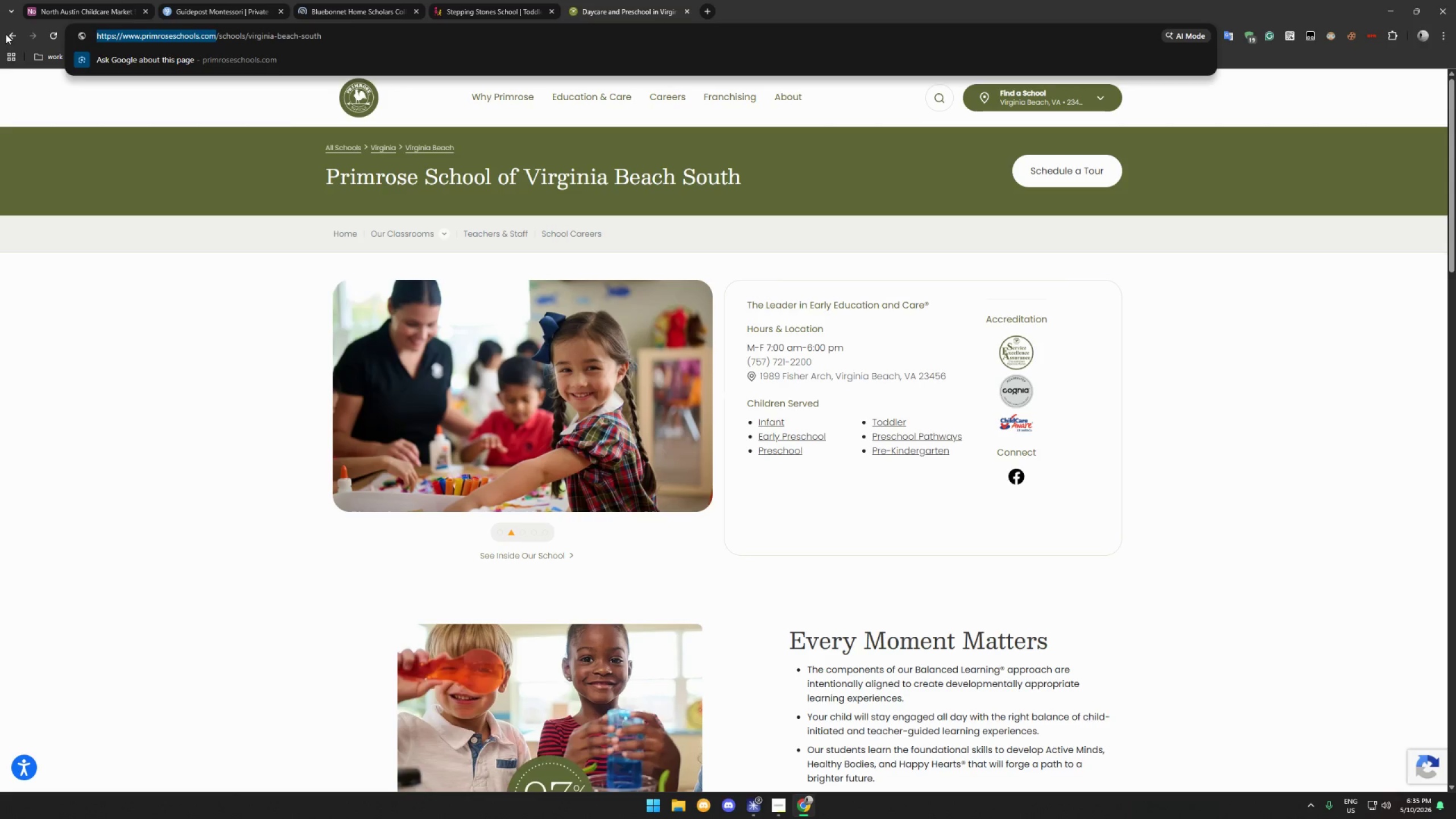 
key(Control+C)
 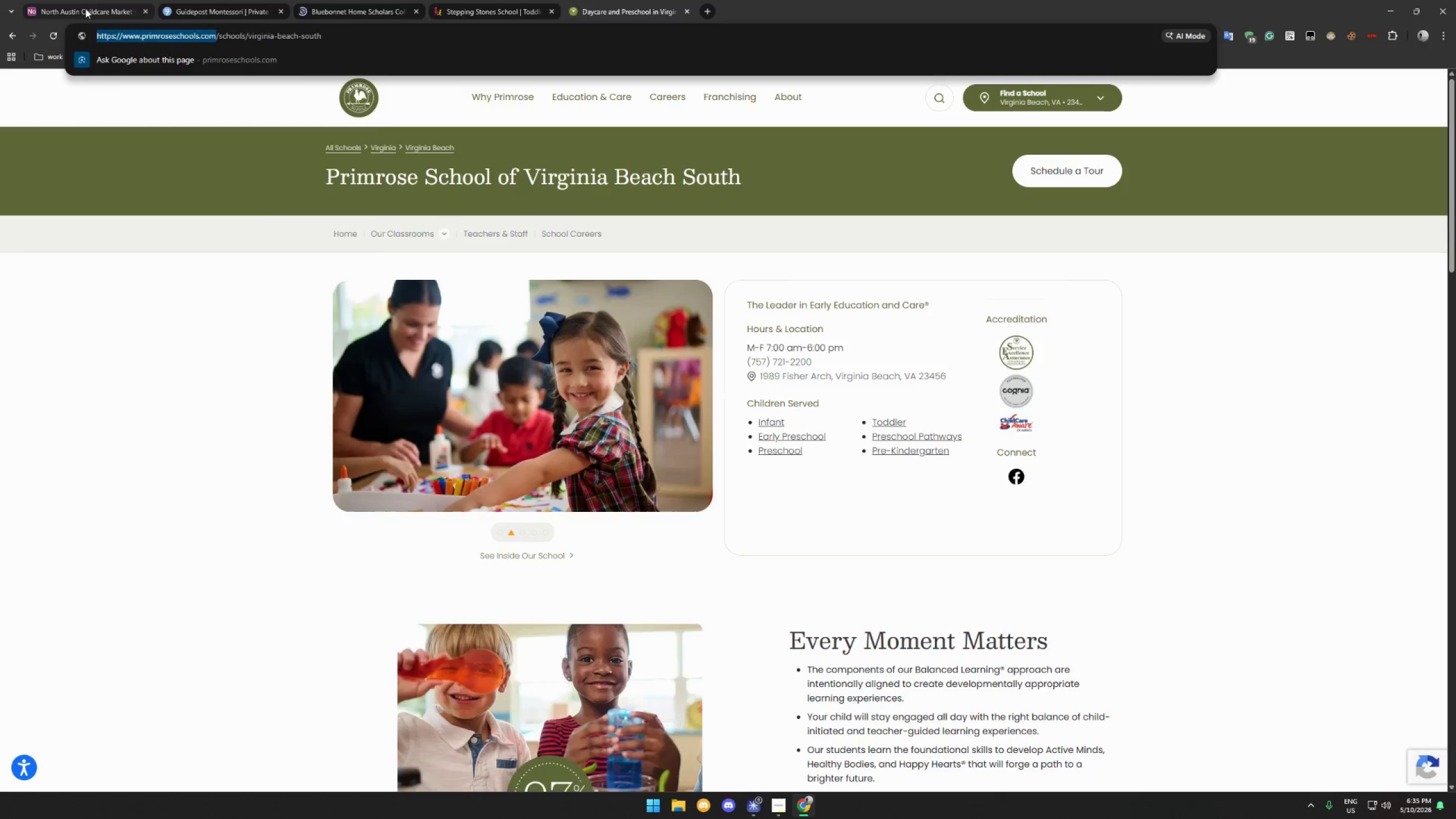 
left_click([85, 9])
 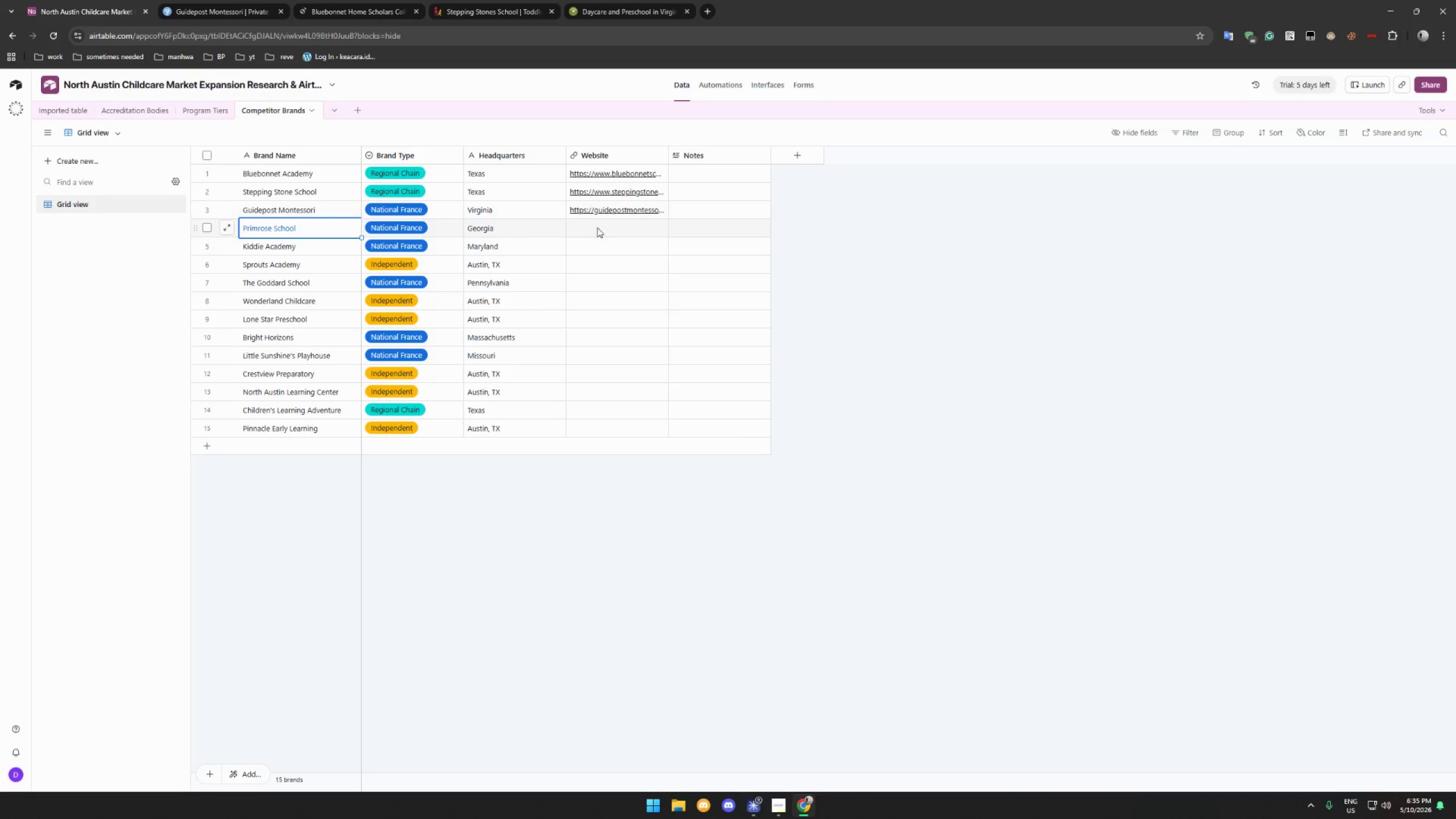 
left_click([611, 224])
 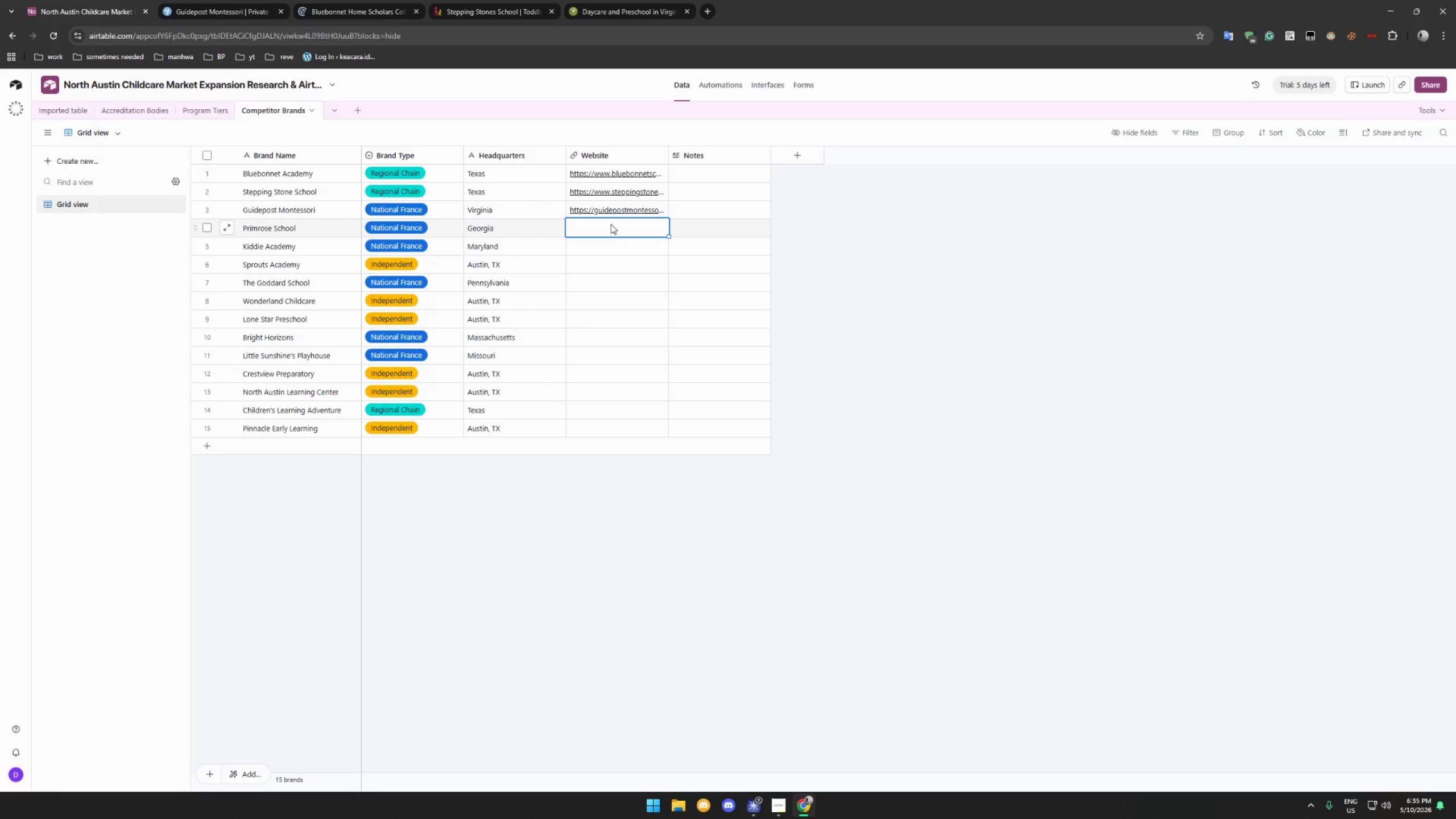 
key(Control+V)
 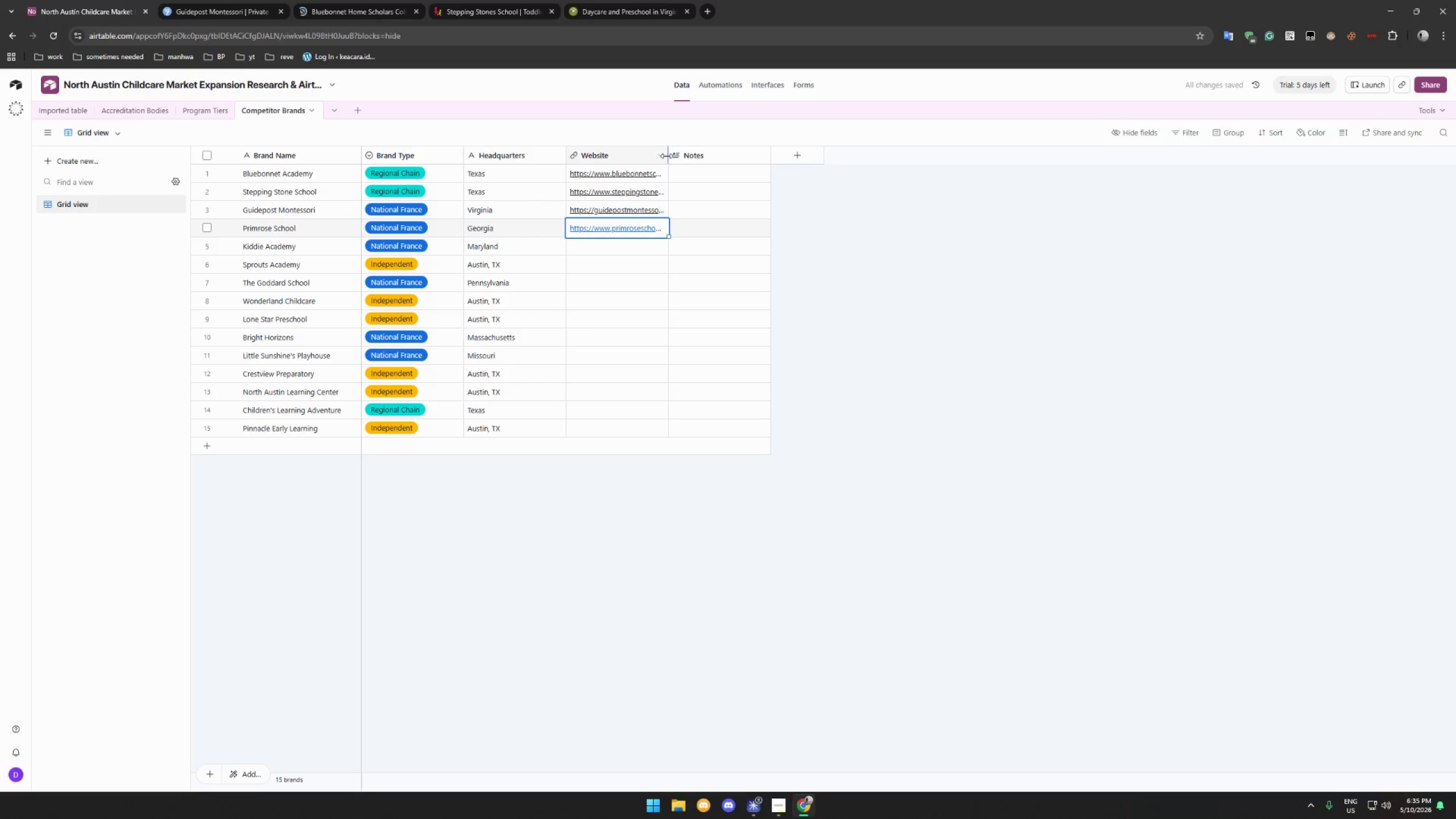 
left_click_drag(start_coordinate=[667, 155], to_coordinate=[726, 160])
 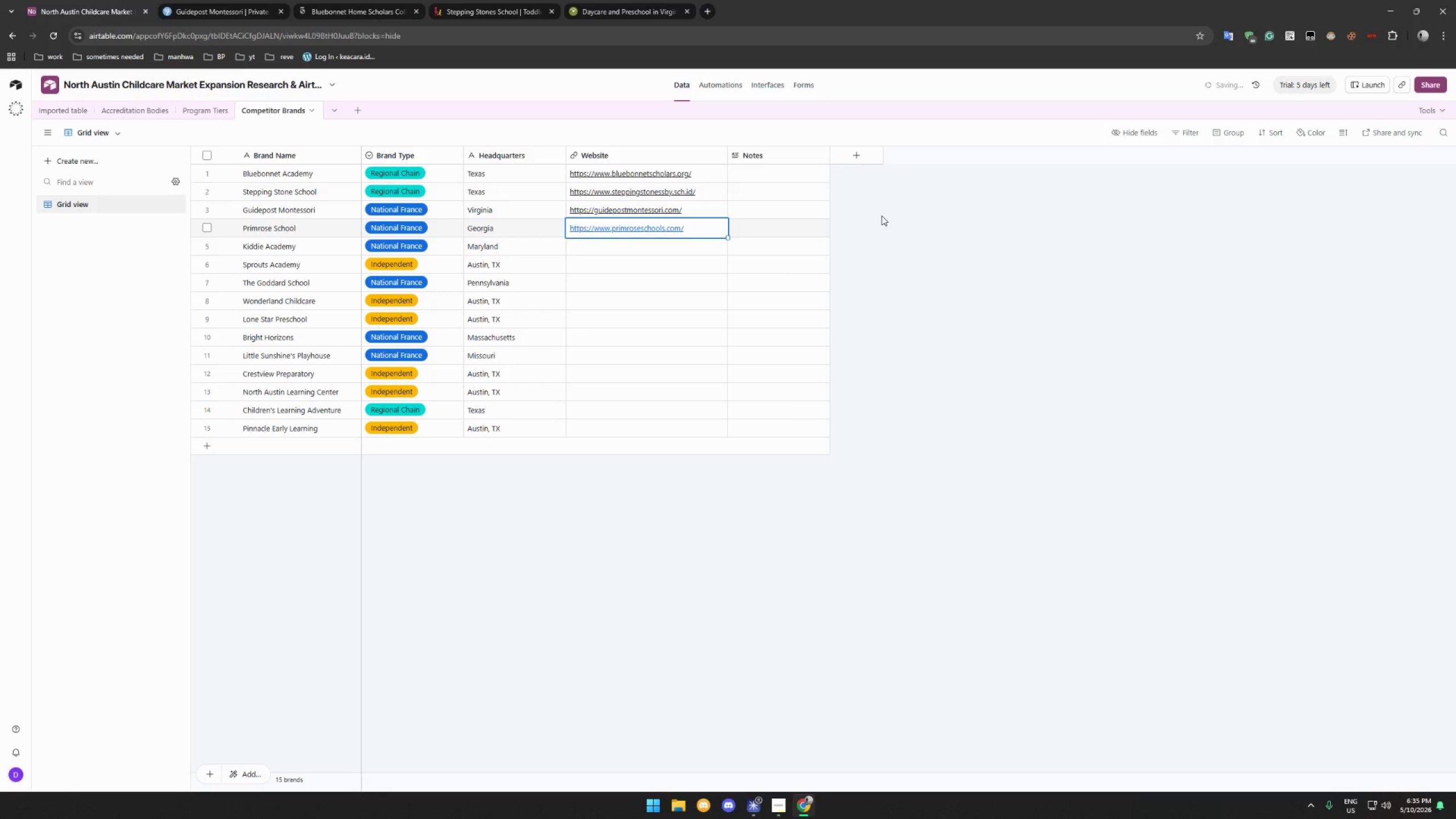 
left_click([883, 216])
 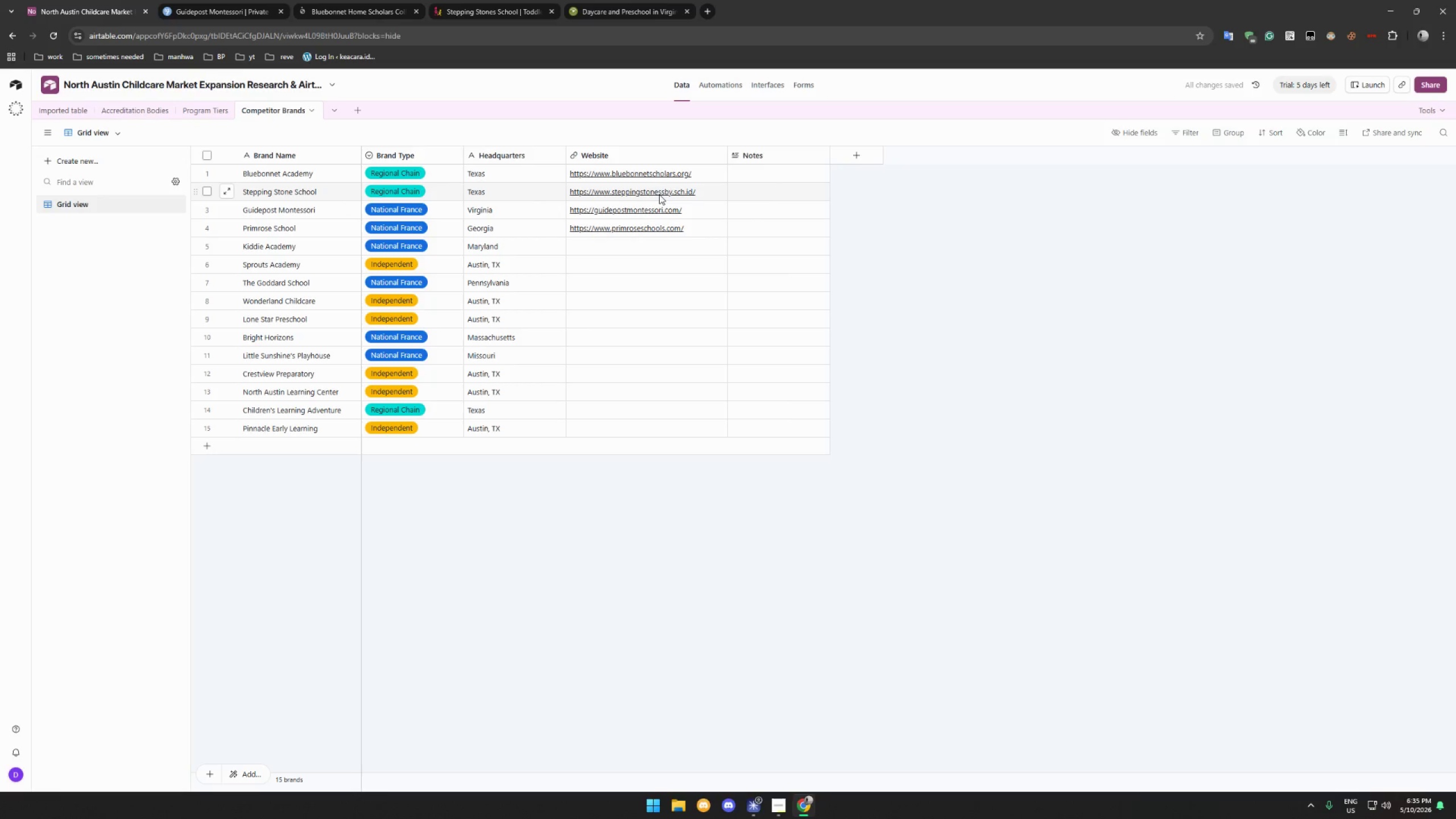 
left_click([300, 189])
 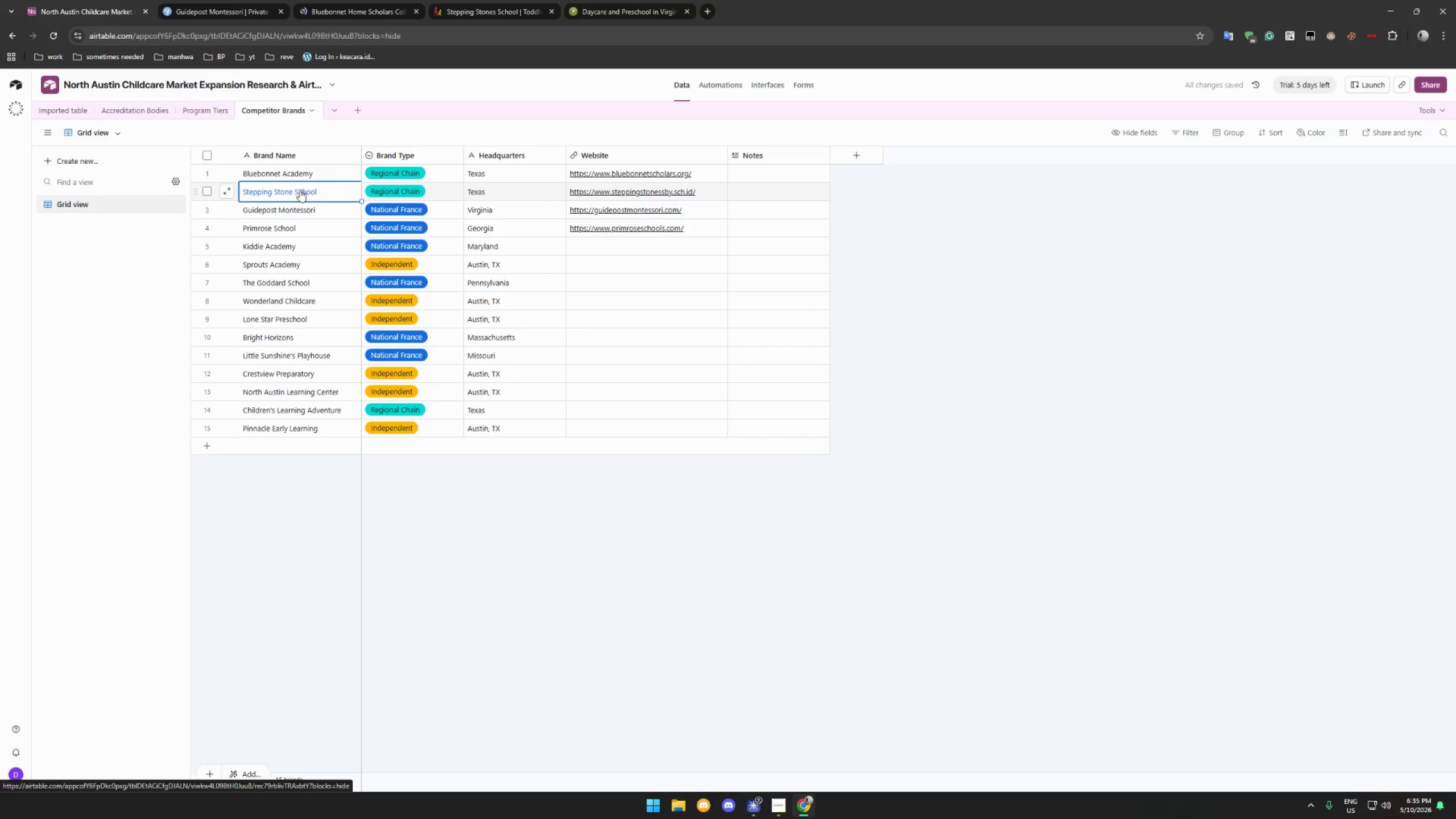 
key(Control+C)
 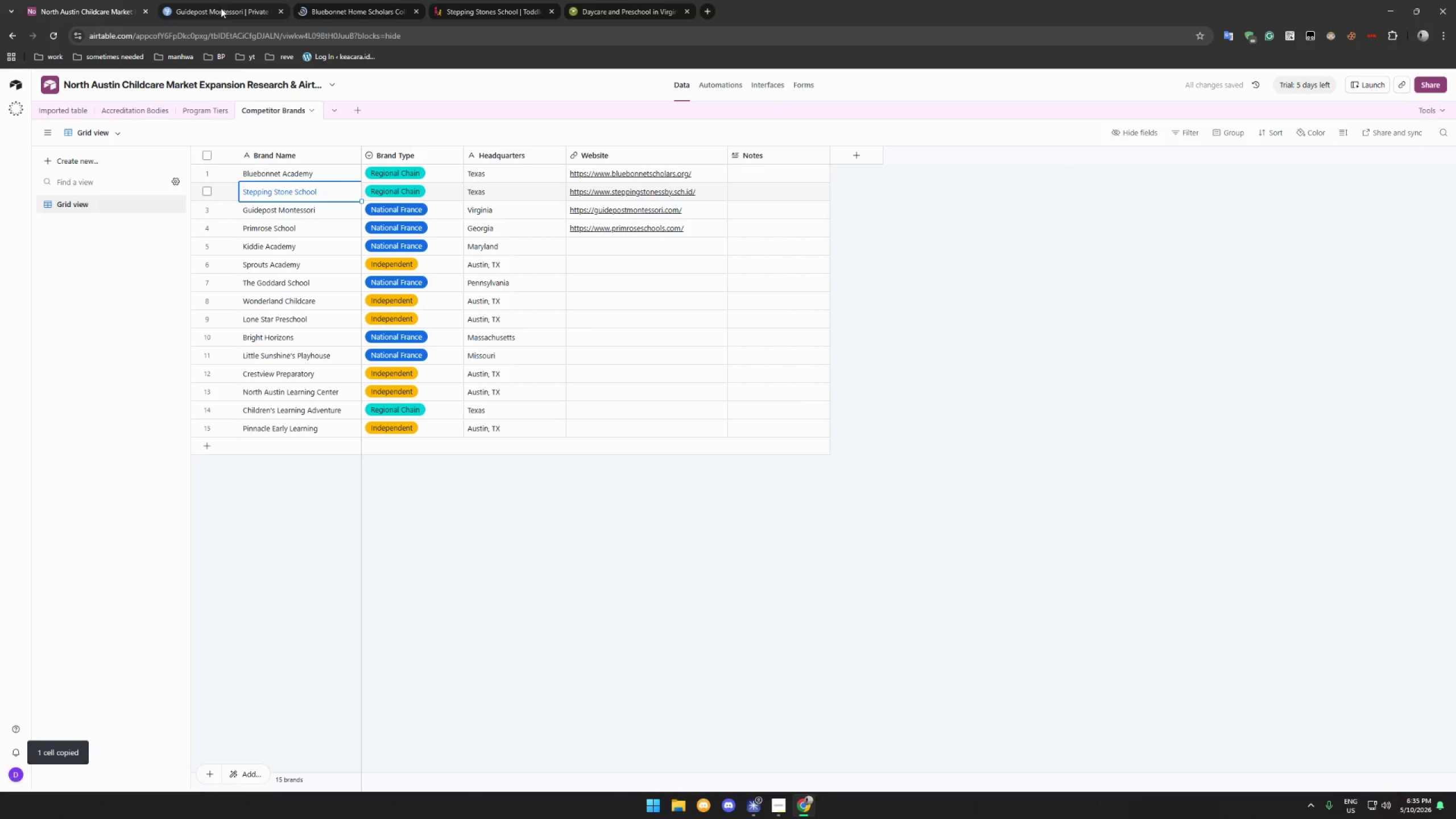 
left_click([355, 10])
 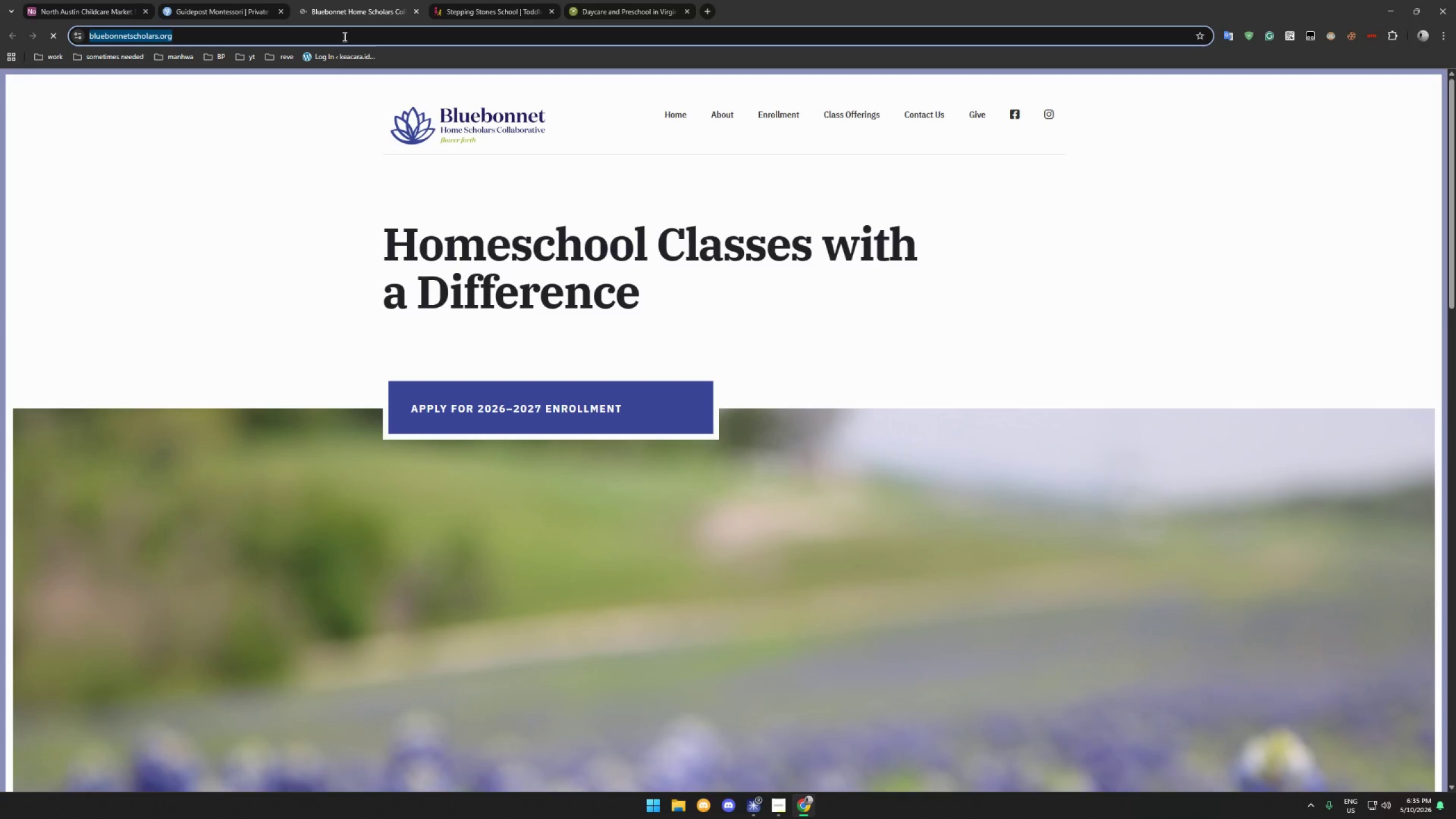 
key(Control+V)
 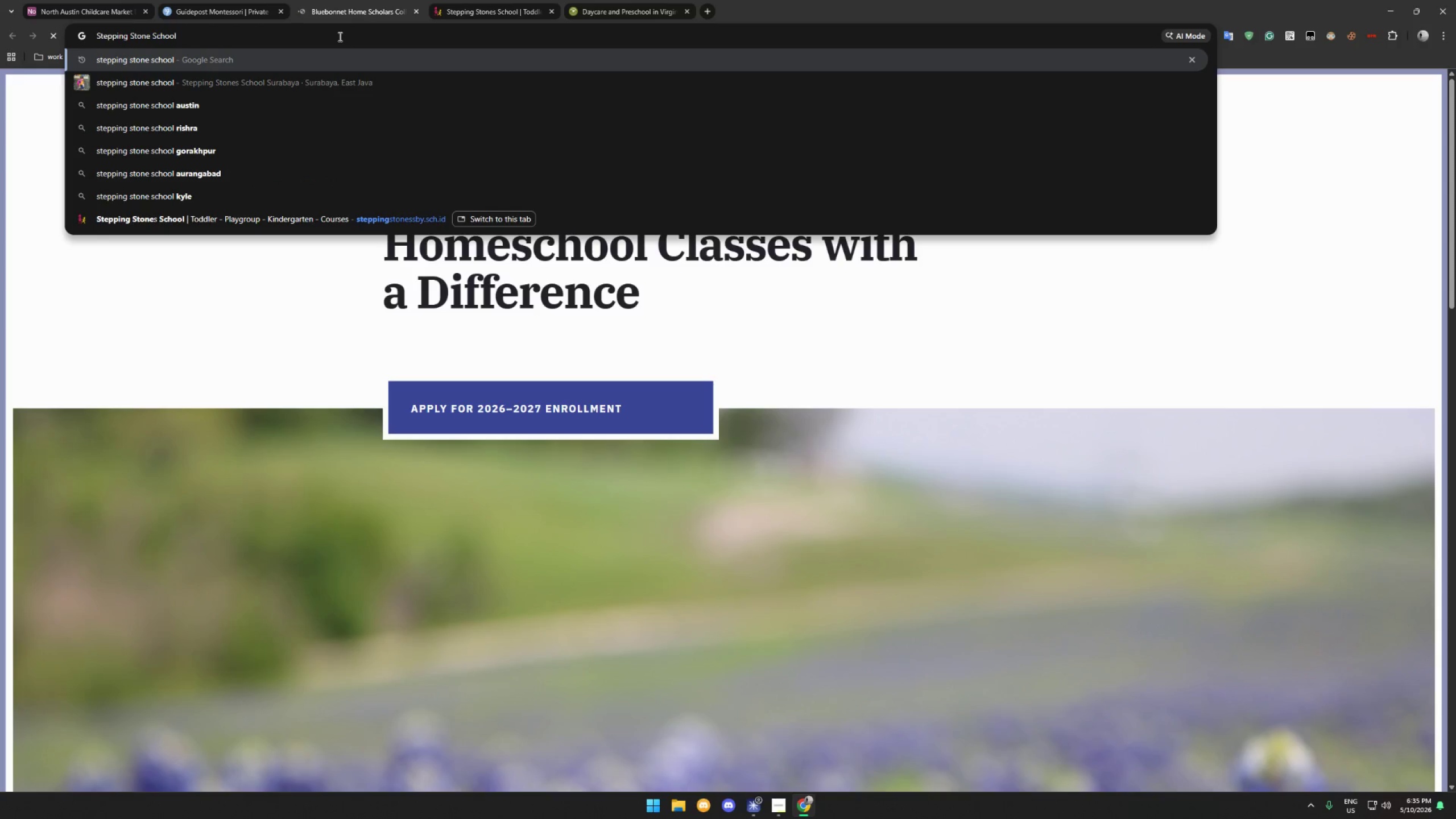 
key(Space)
 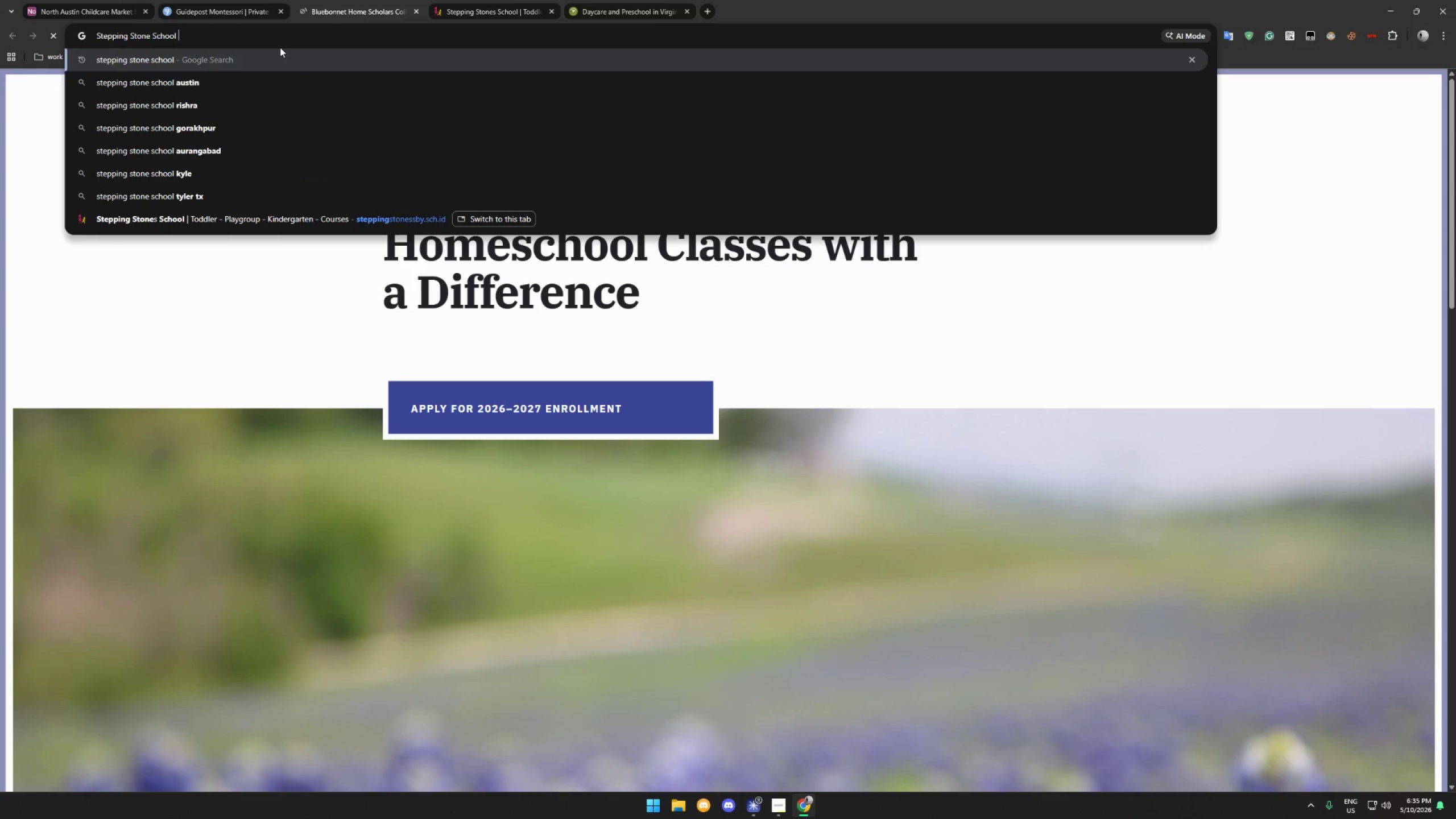 
type(tex)
 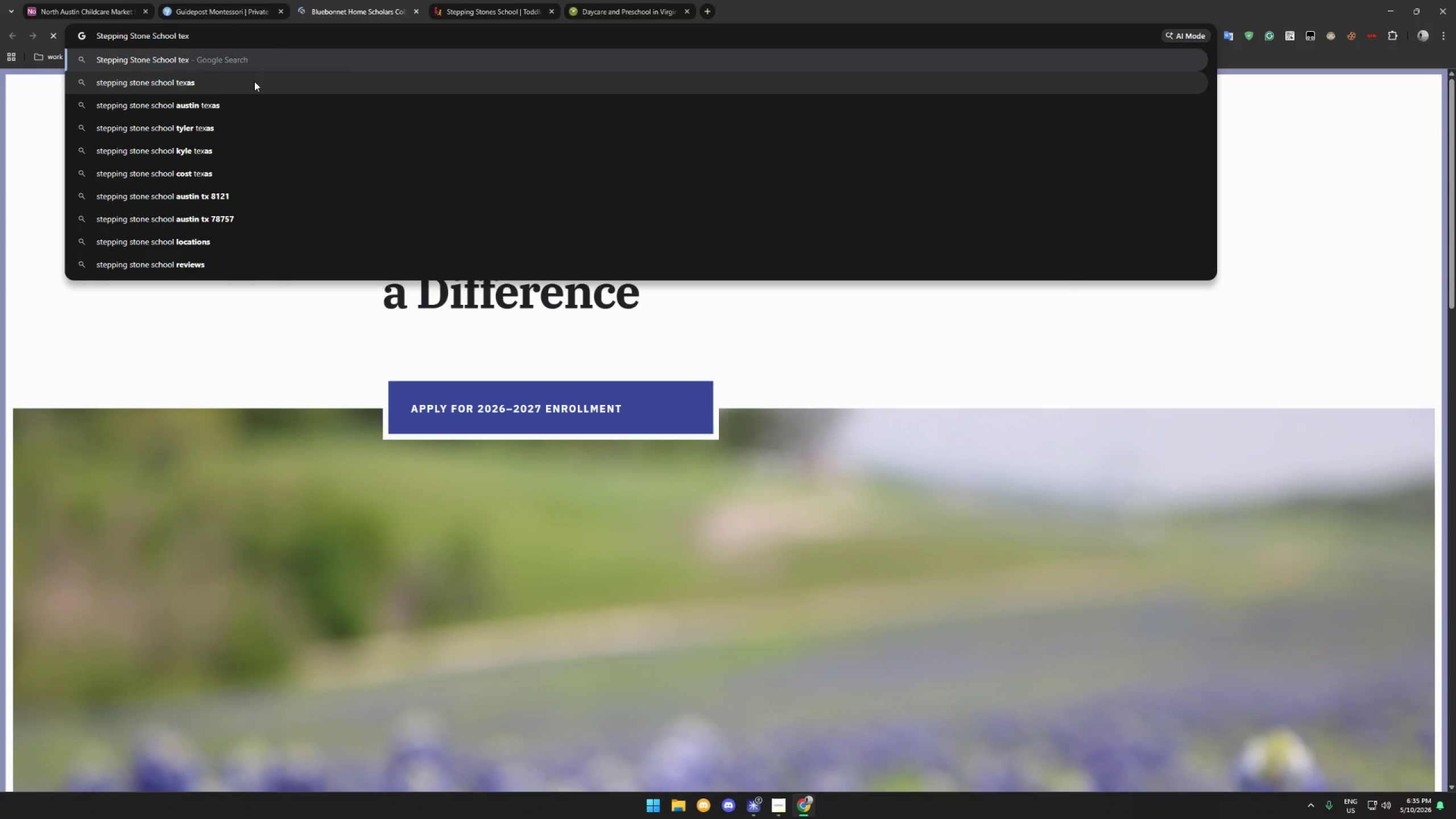 
left_click([253, 85])
 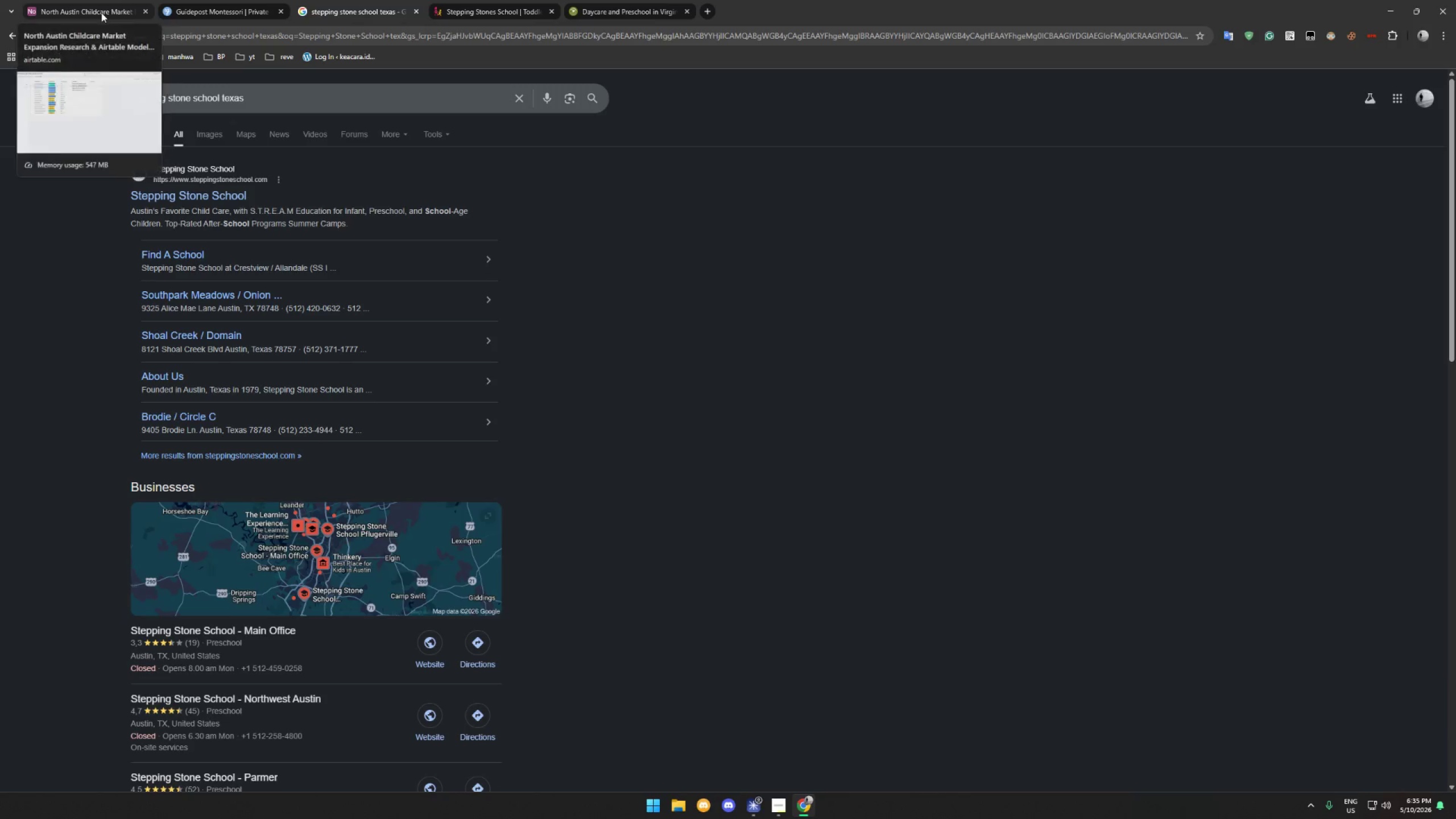 
left_click([228, 193])
 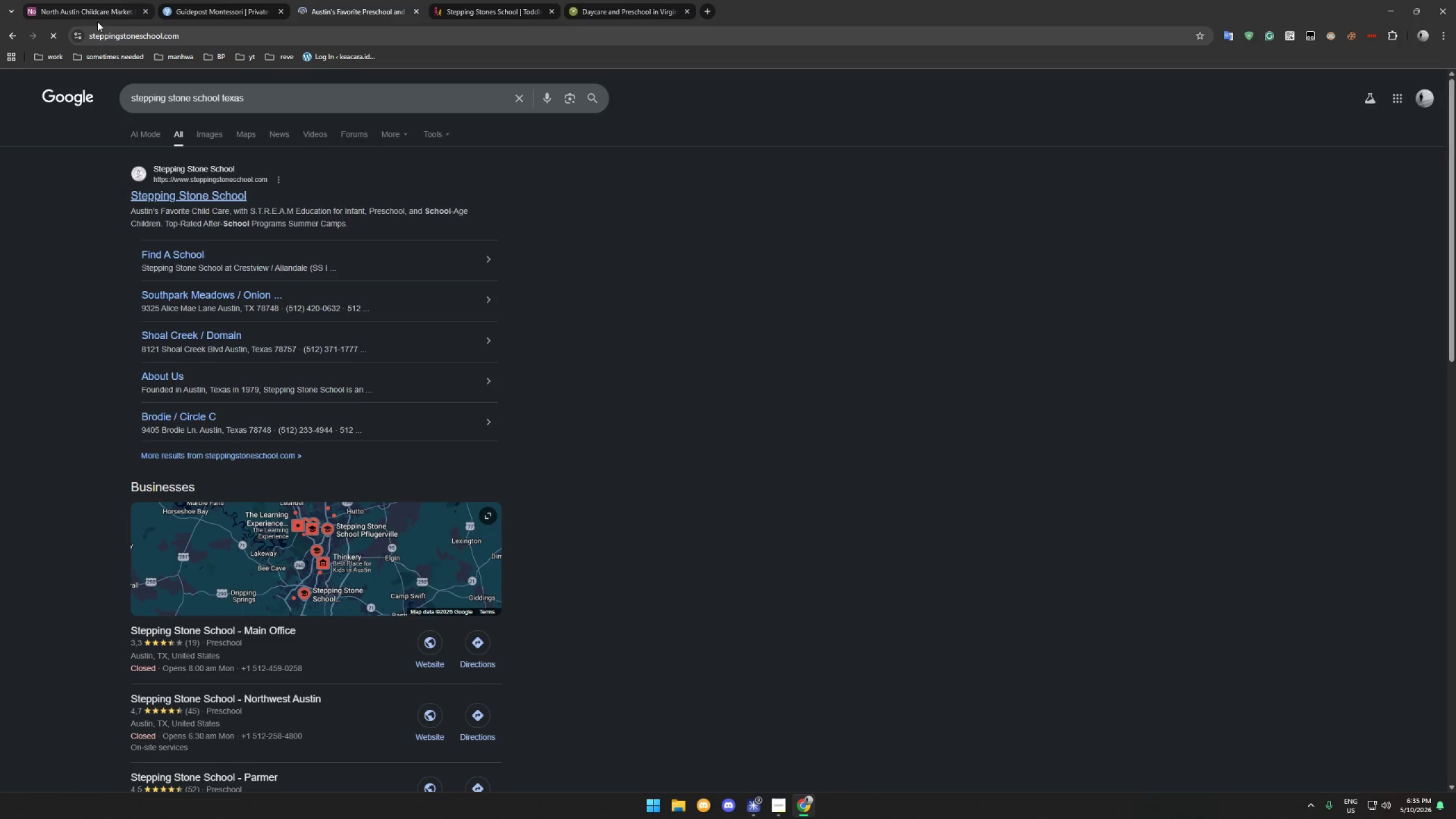 
left_click([85, 9])
 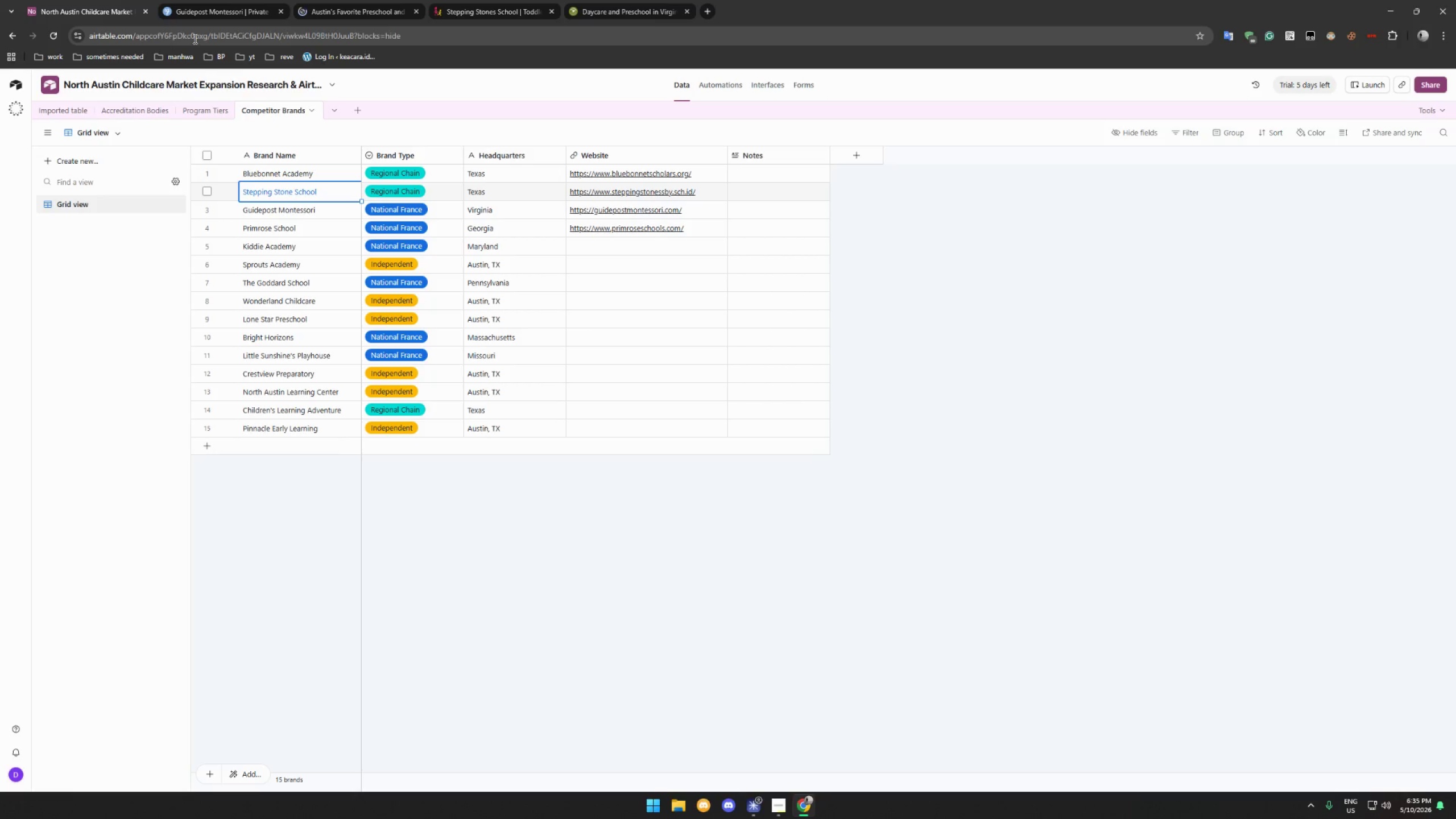 
left_click([332, 14])
 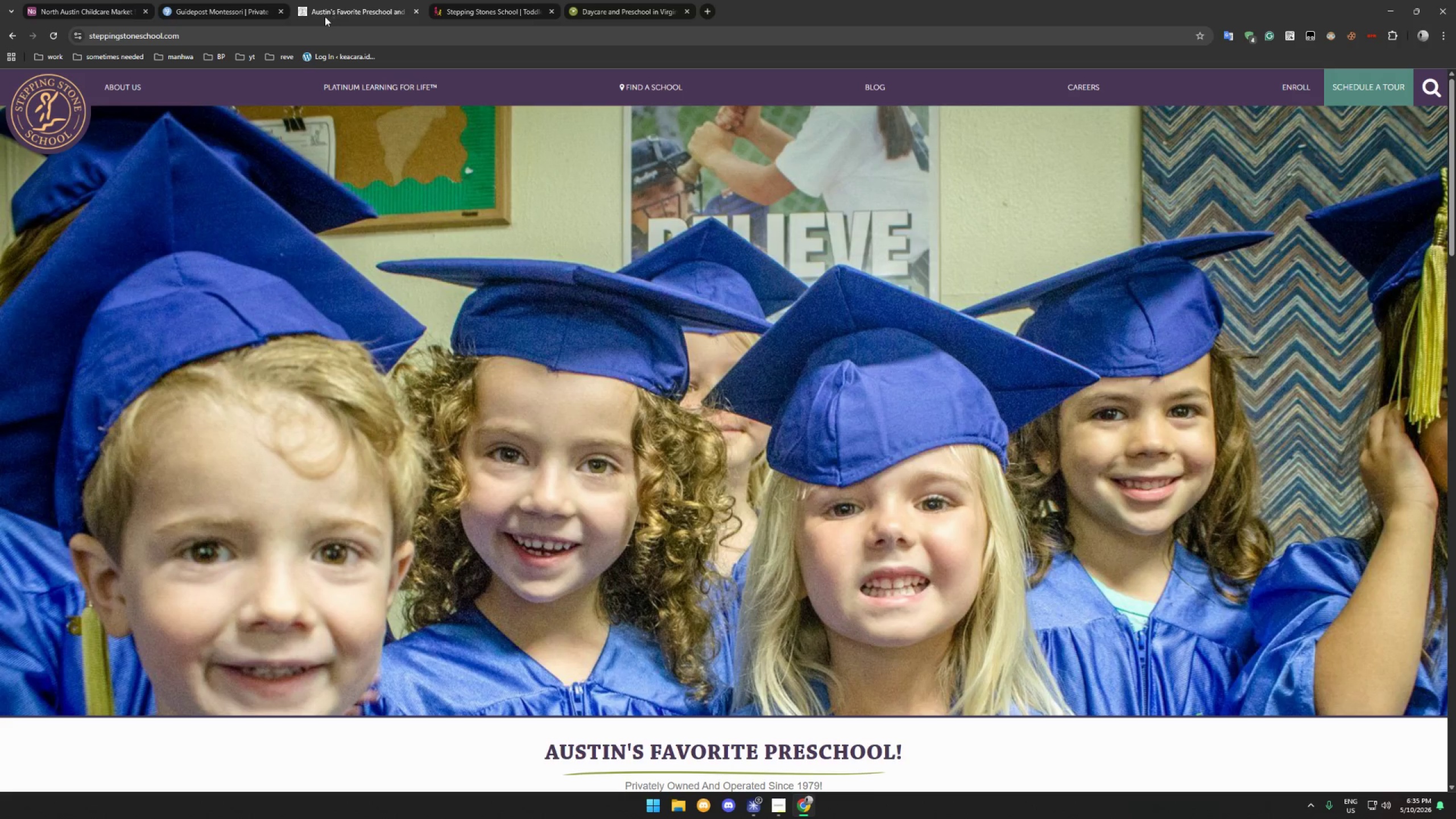 
left_click([289, 31])
 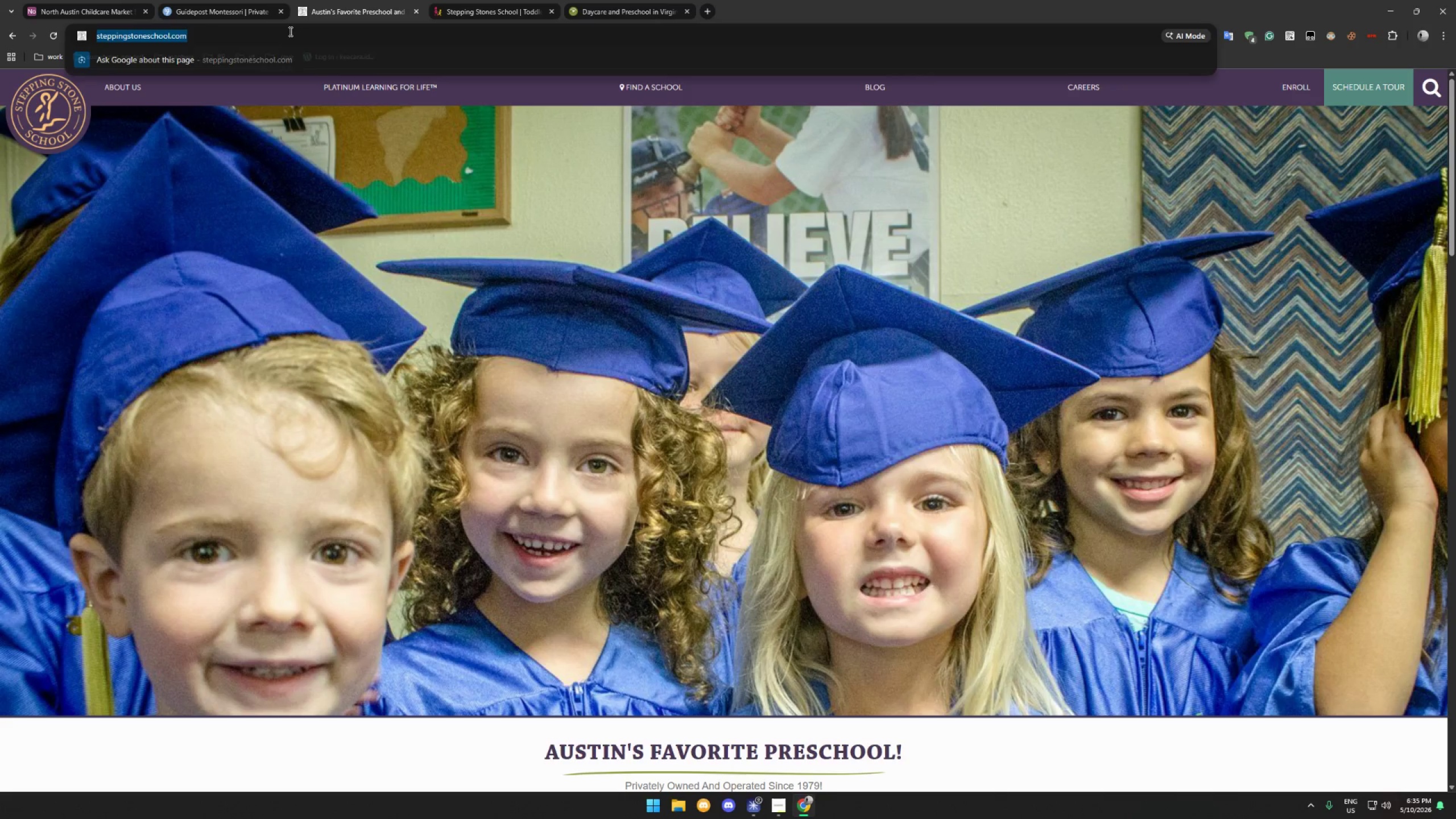 
key(Control+C)
 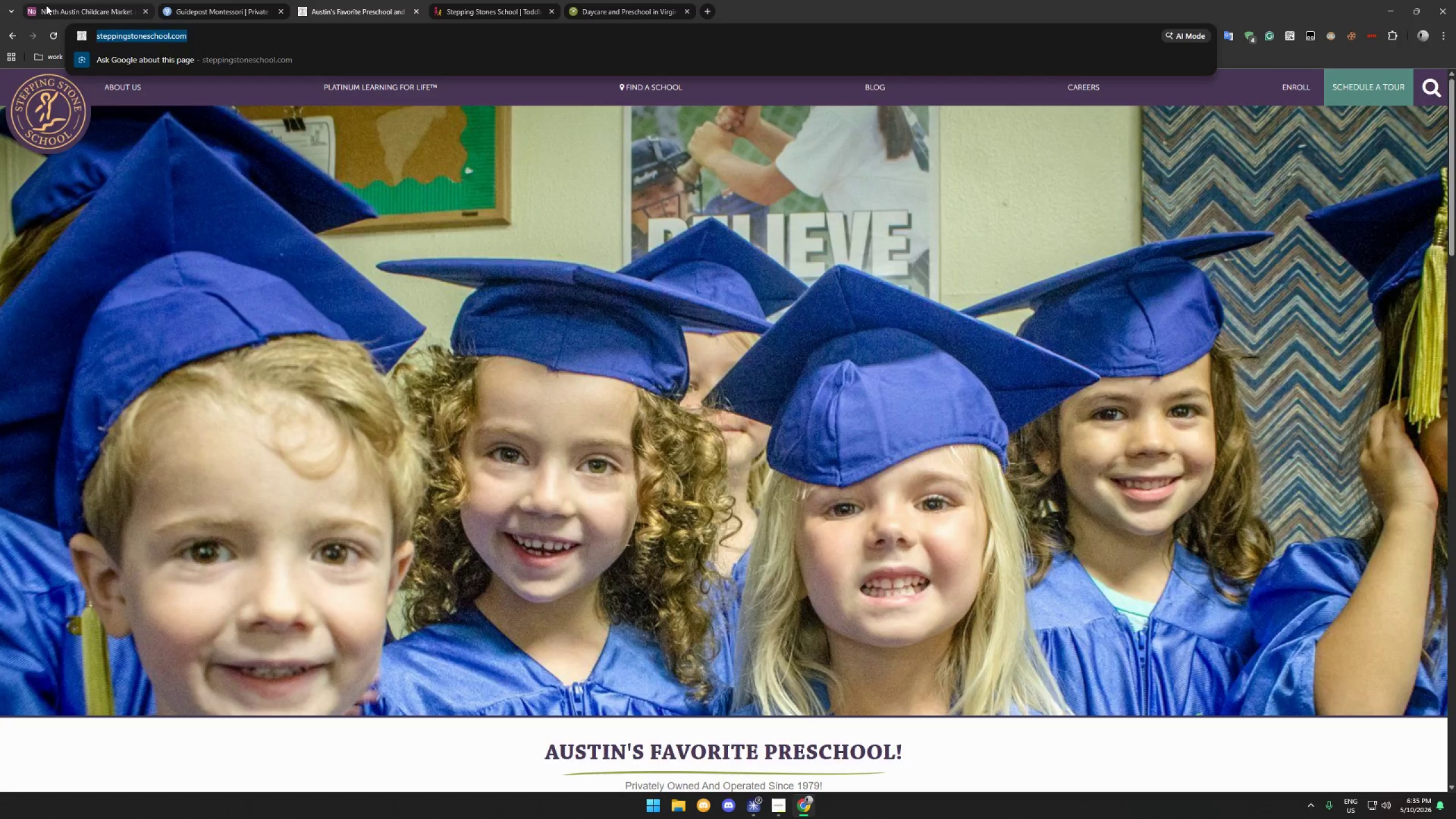 
left_click([46, 5])
 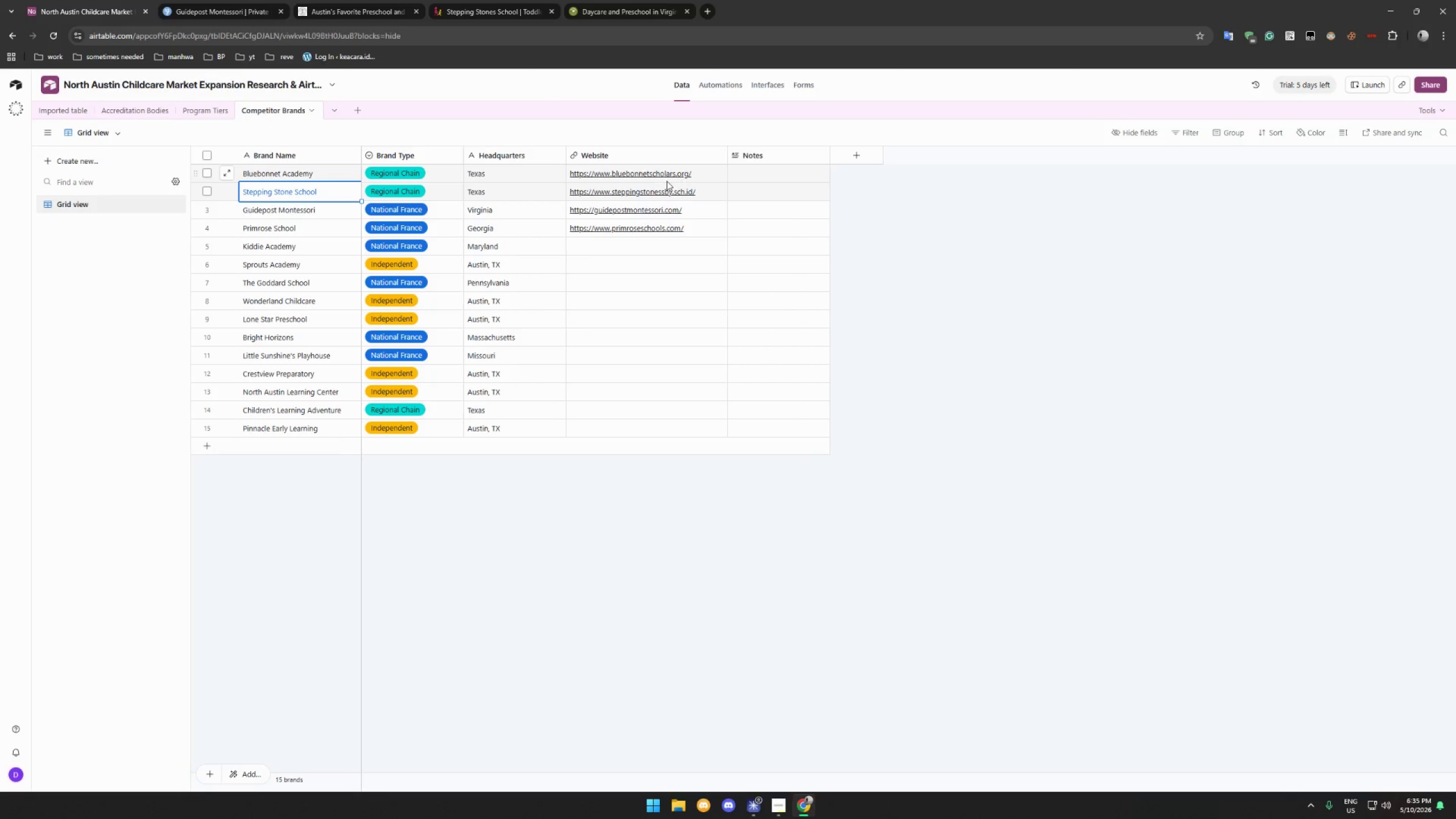 
left_click([659, 190])
 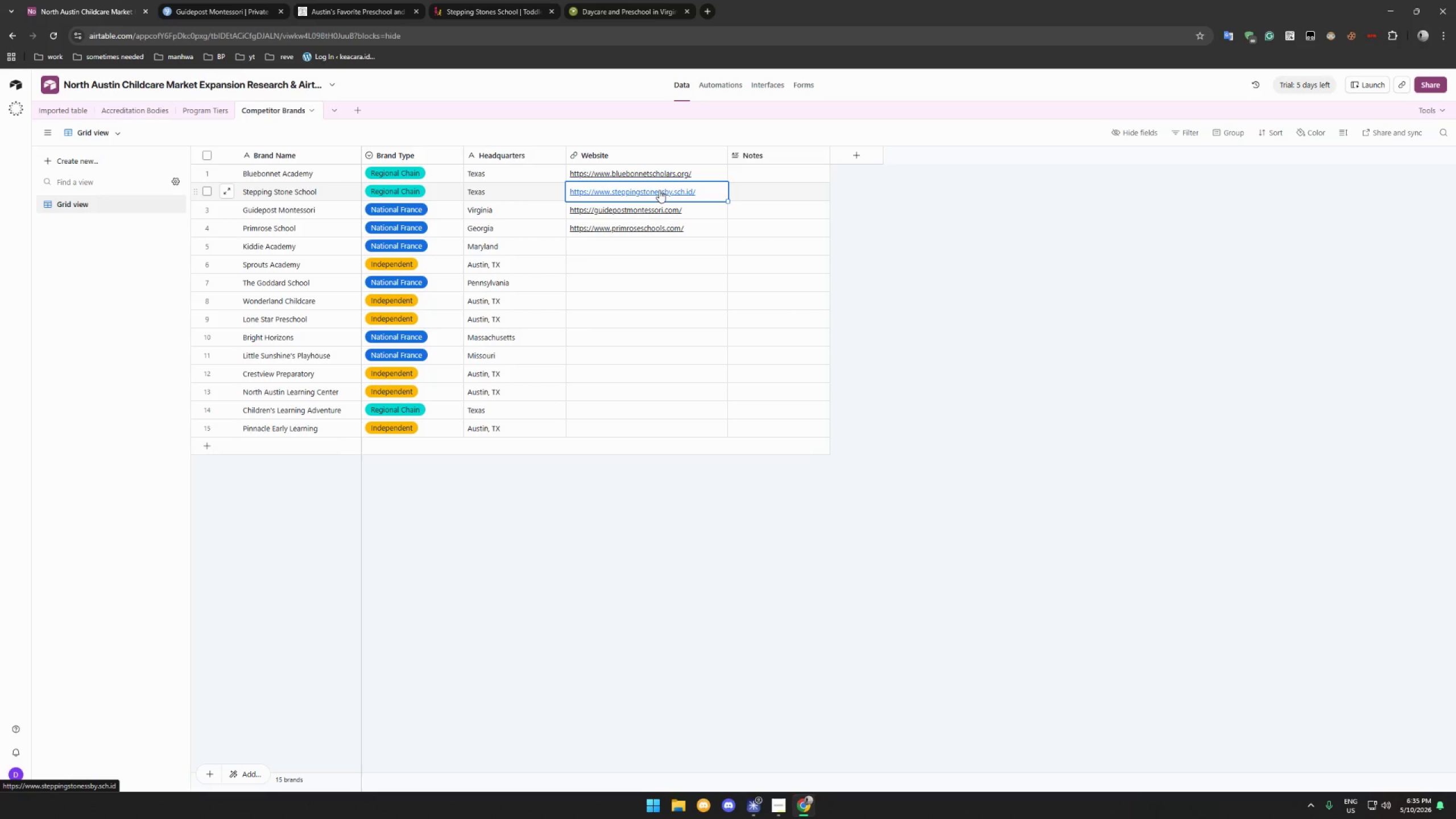 
key(Control+V)
 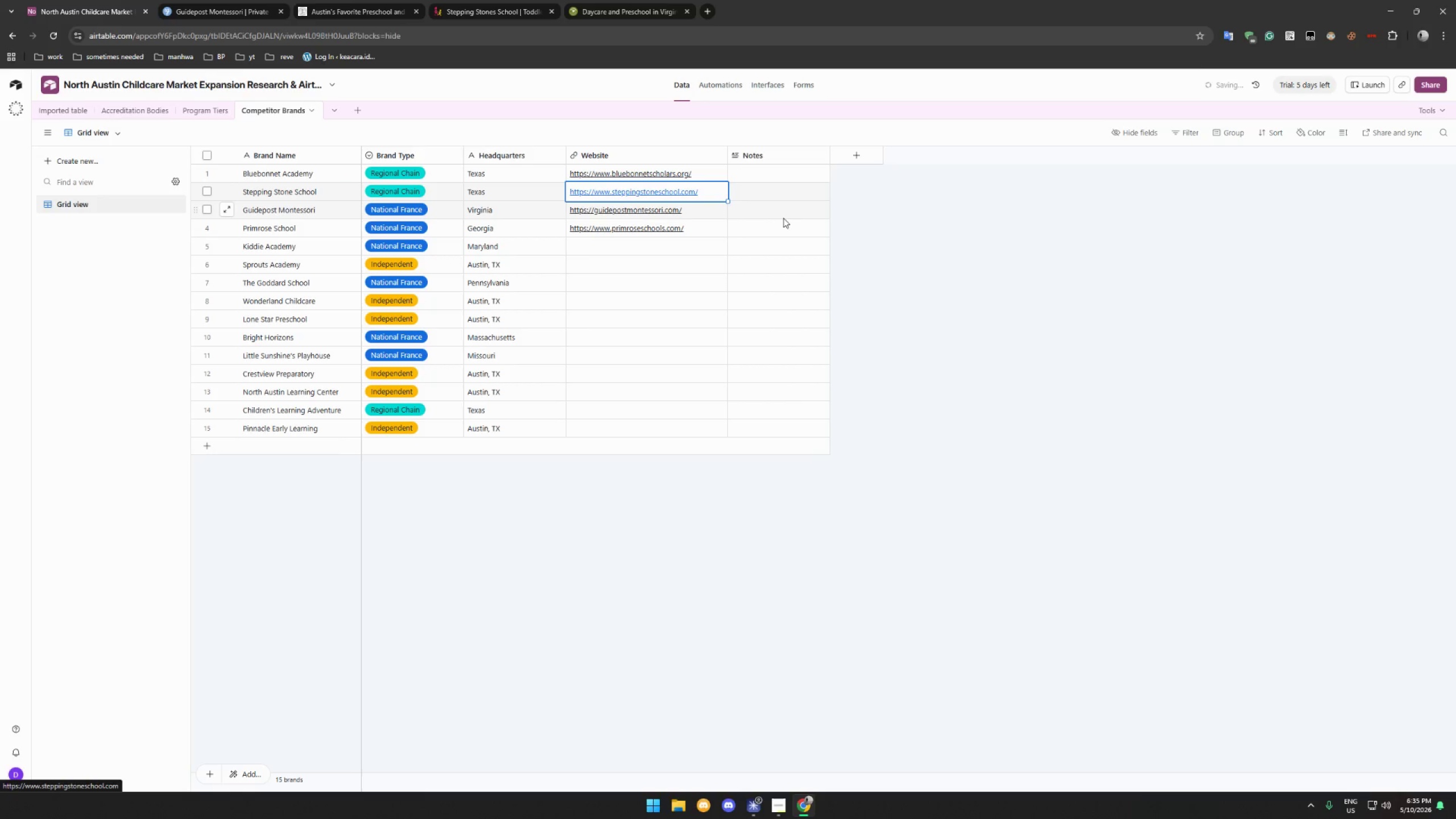 
left_click([784, 218])
 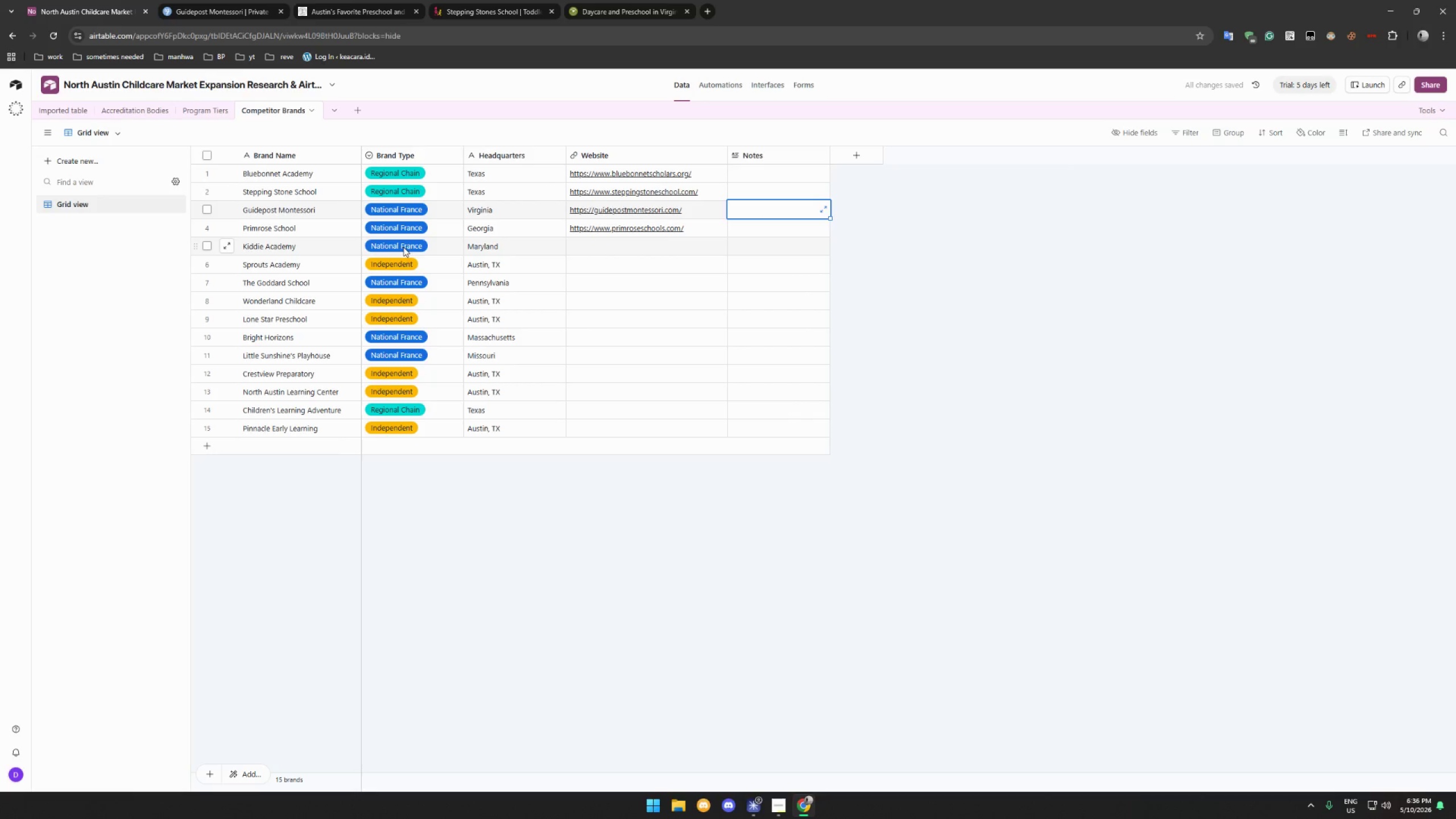 
left_click([295, 249])
 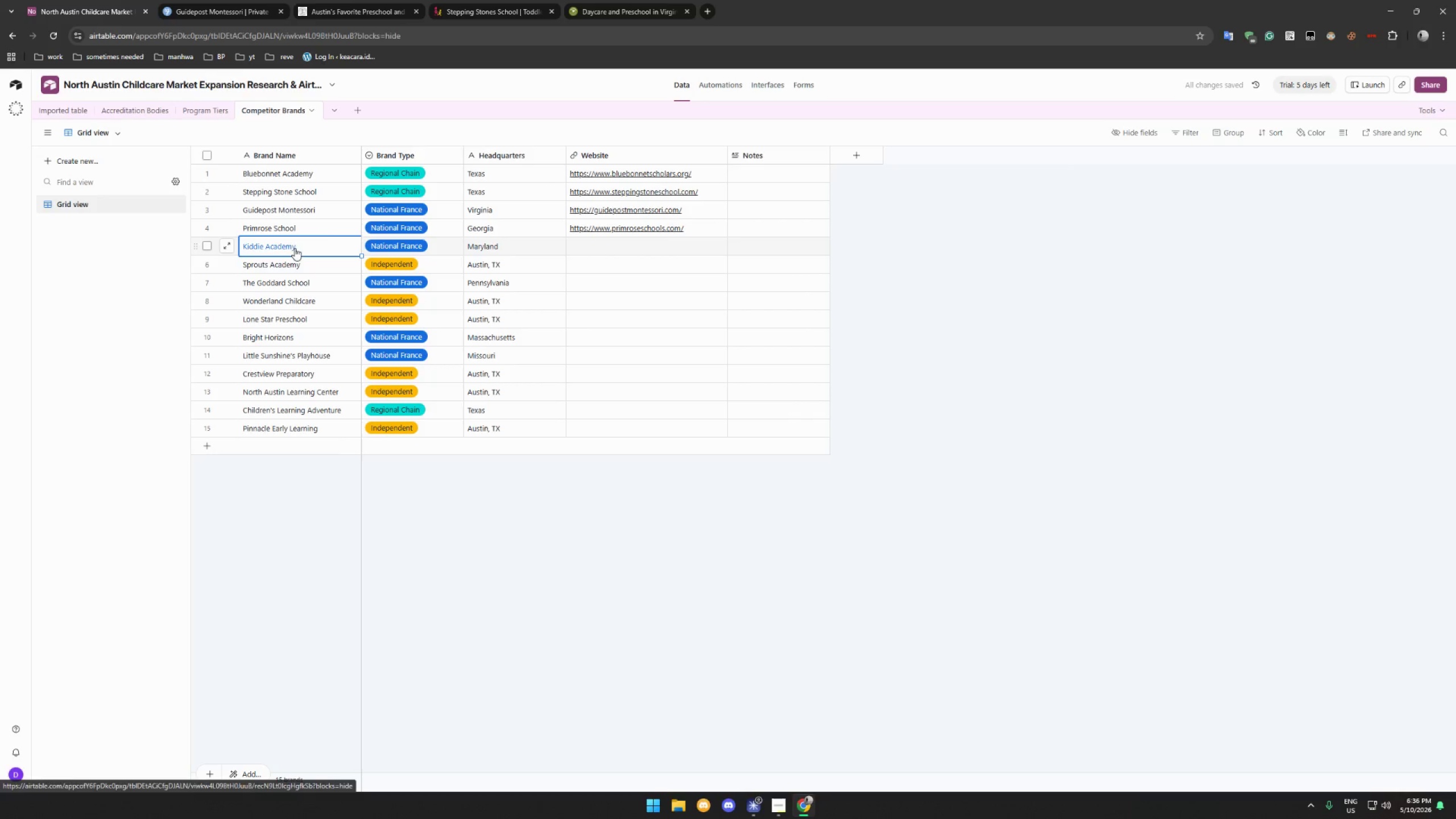 
hold_key(key=ControlLeft, duration=0.34)
 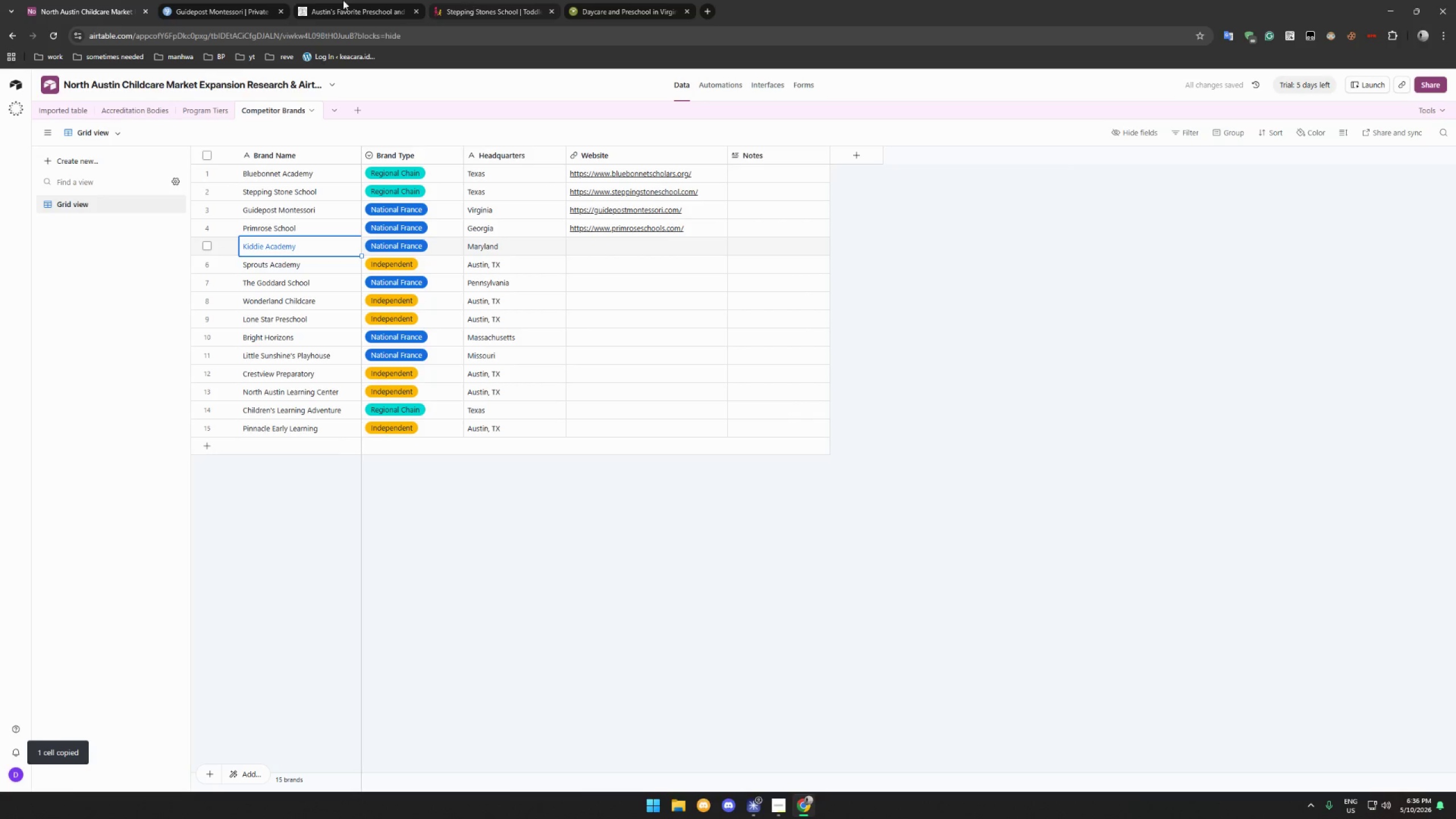 
hold_key(key=C, duration=0.31)
 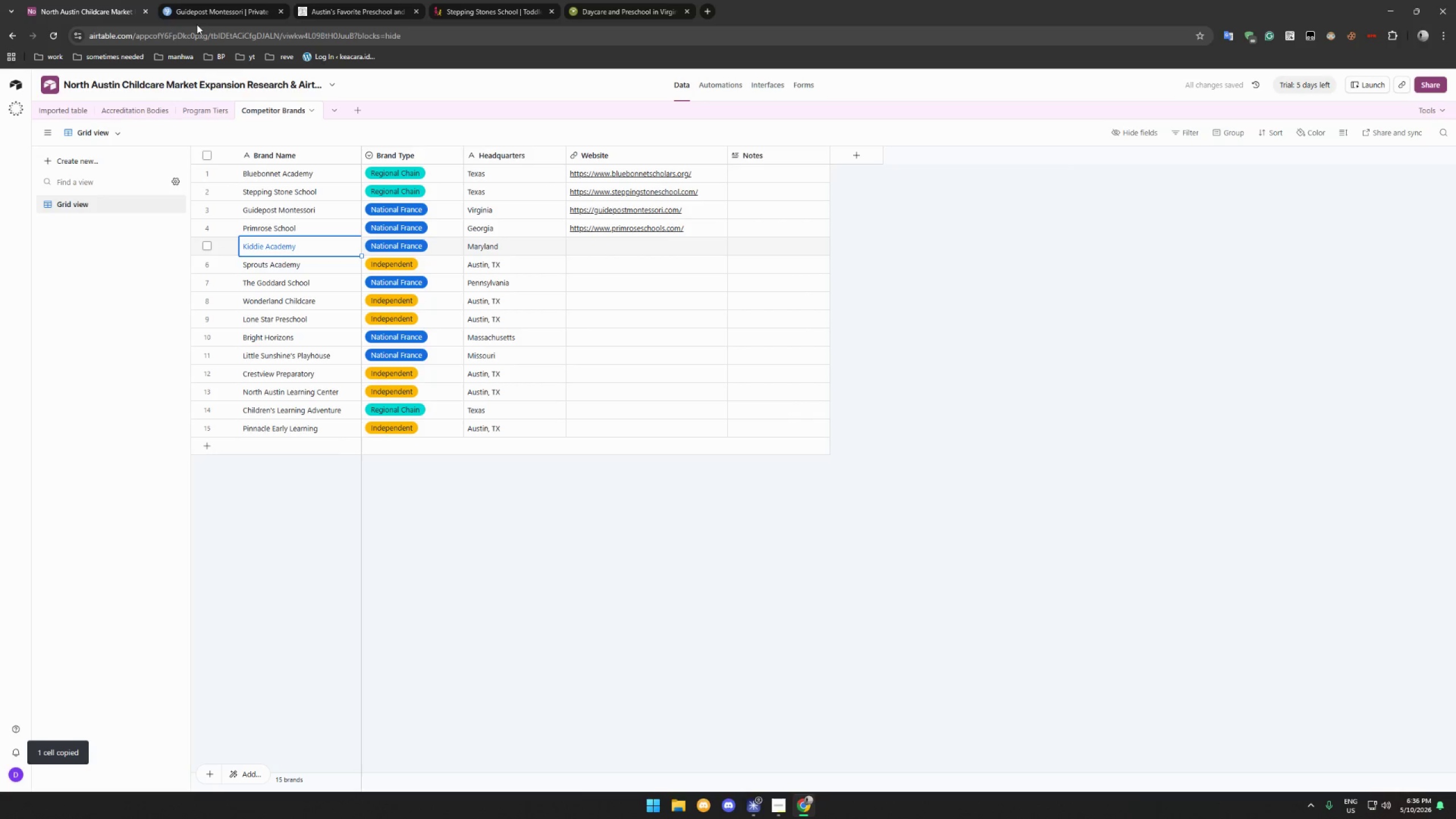 
double_click([209, 10])
 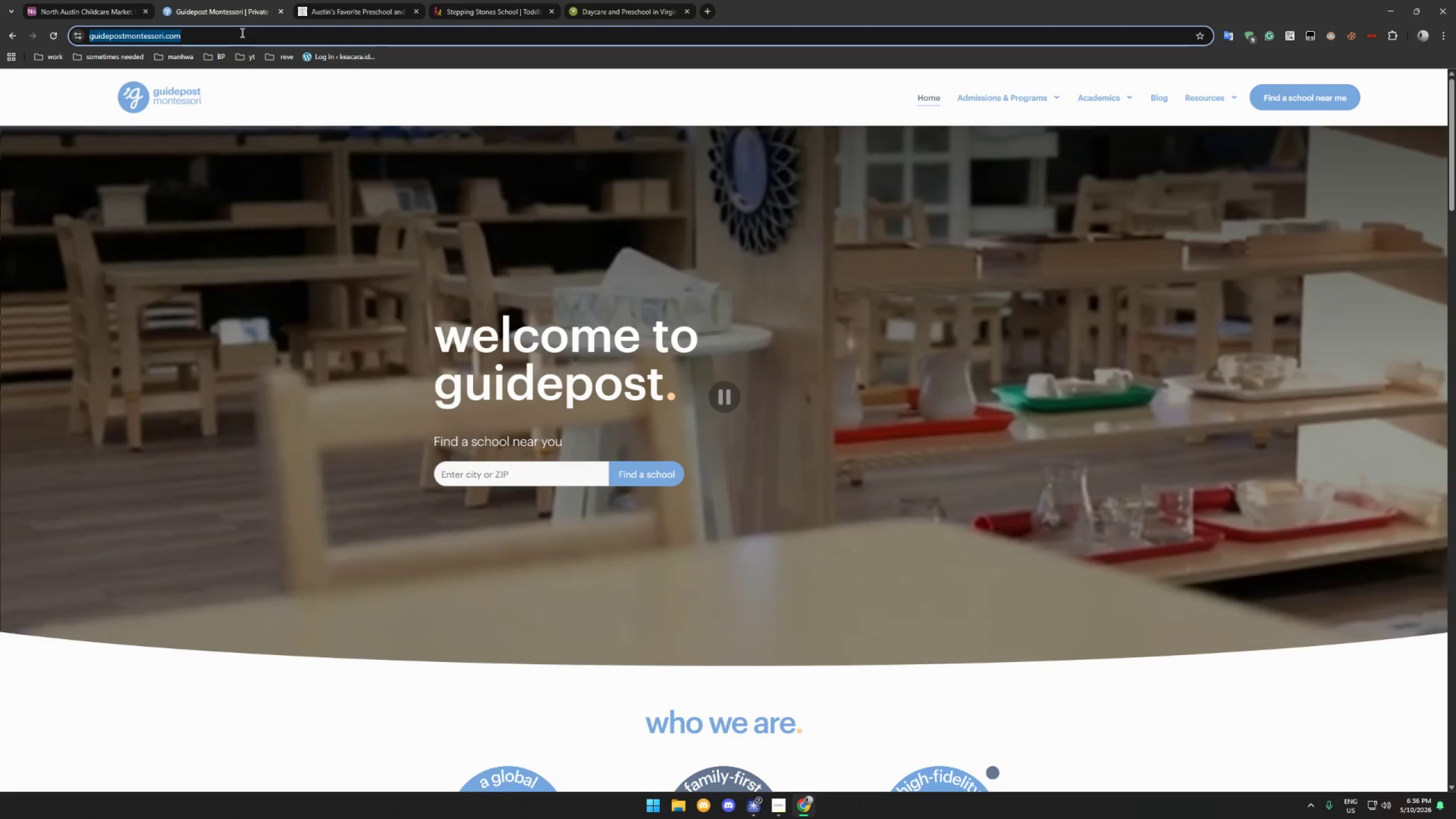 
key(Control+V)
 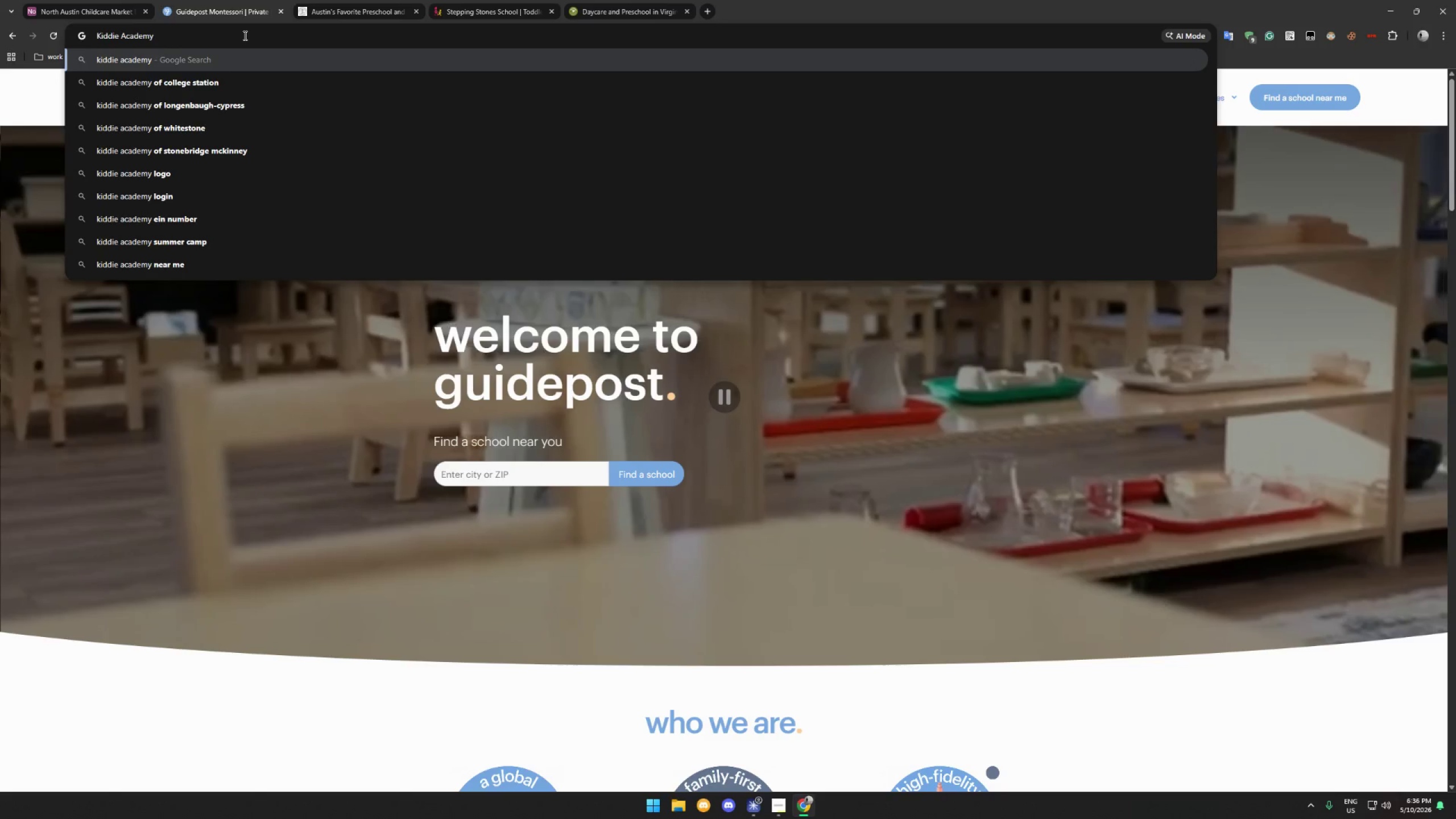 
type( ,m)
key(Backspace)
key(Backspace)
type(mar)
 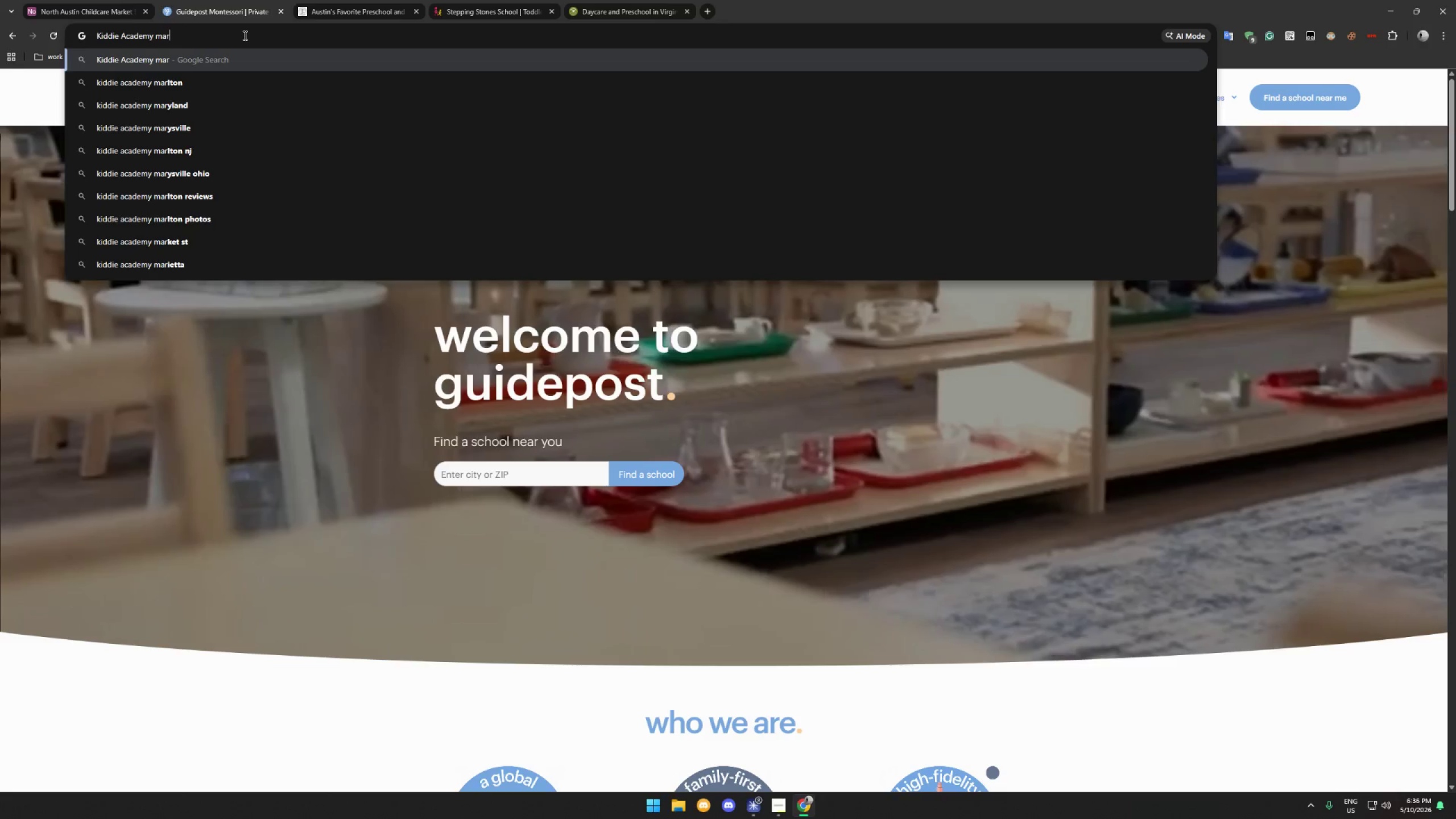 
left_click([196, 109])
 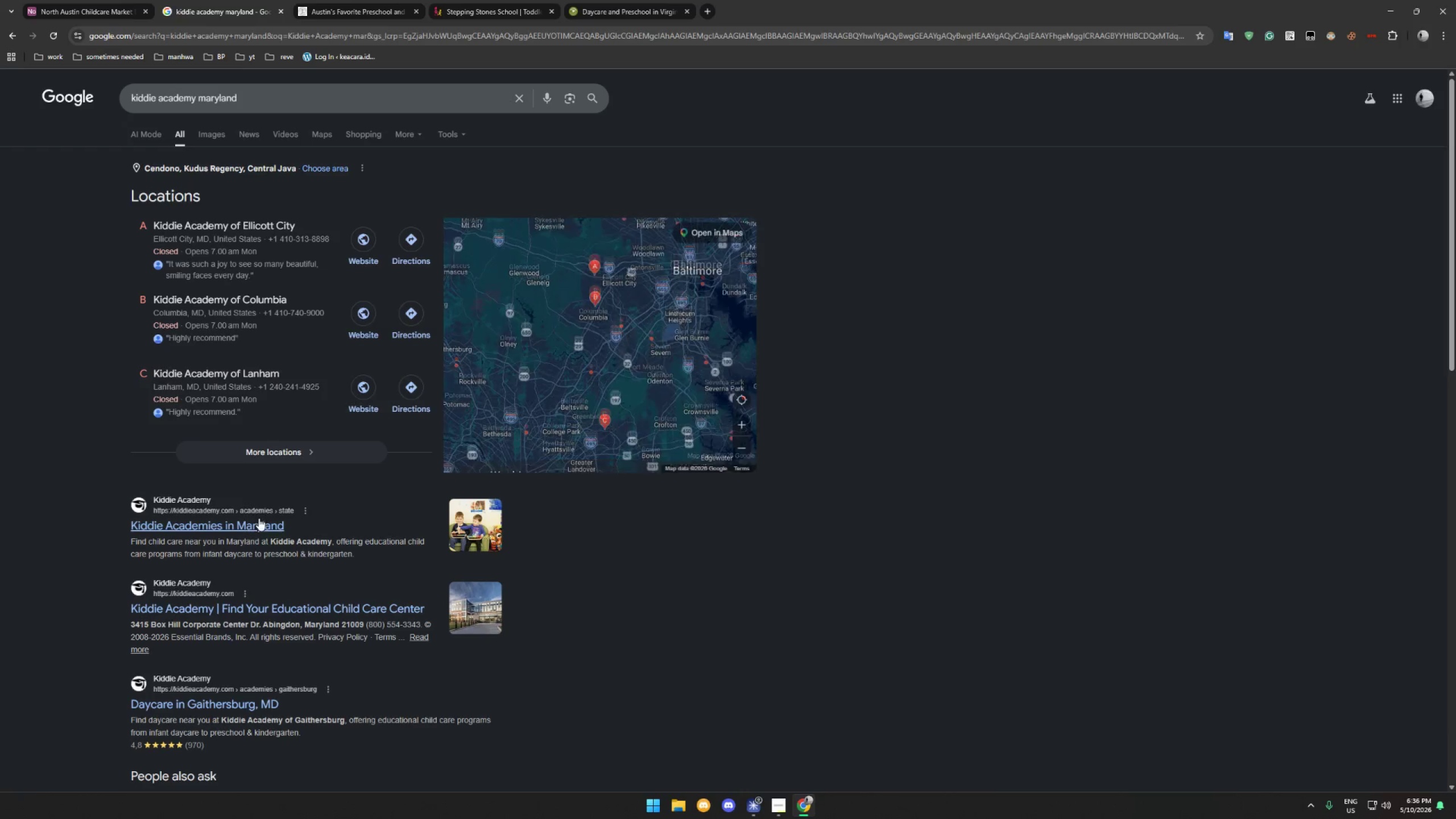 
left_click([260, 525])
 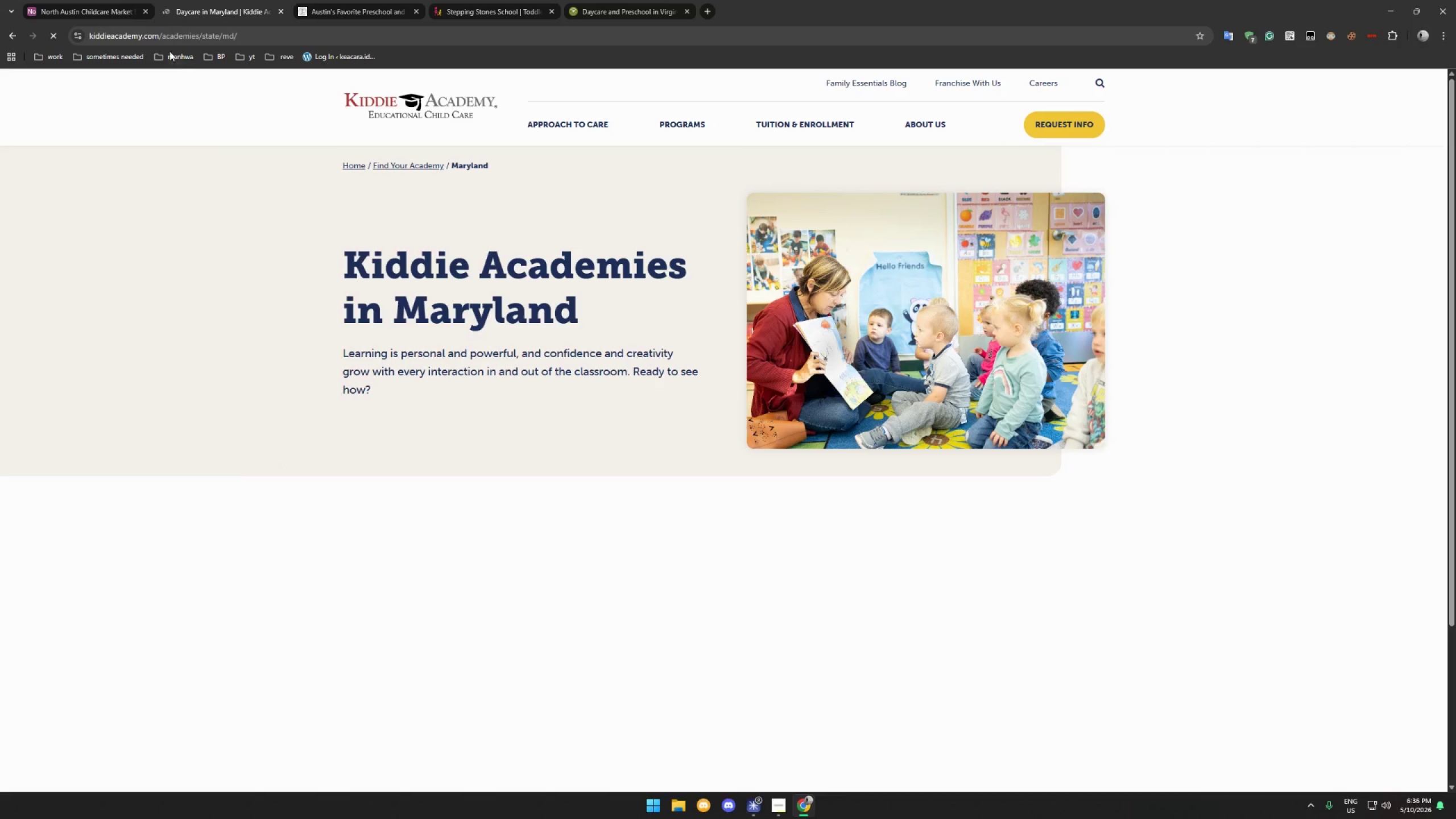 
left_click_drag(start_coordinate=[160, 38], to_coordinate=[44, 38])
 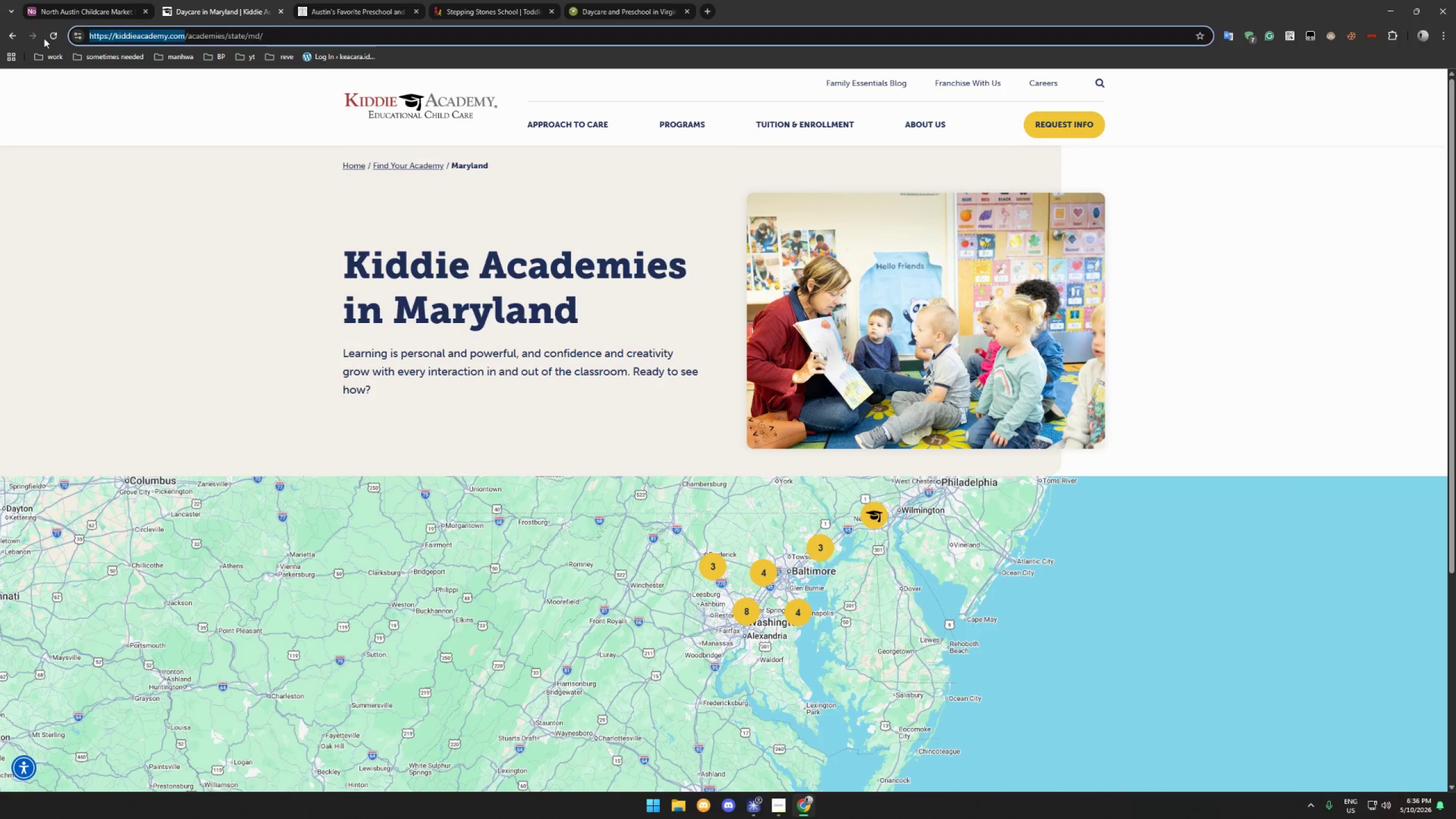 
hold_key(key=ControlLeft, duration=0.48)
 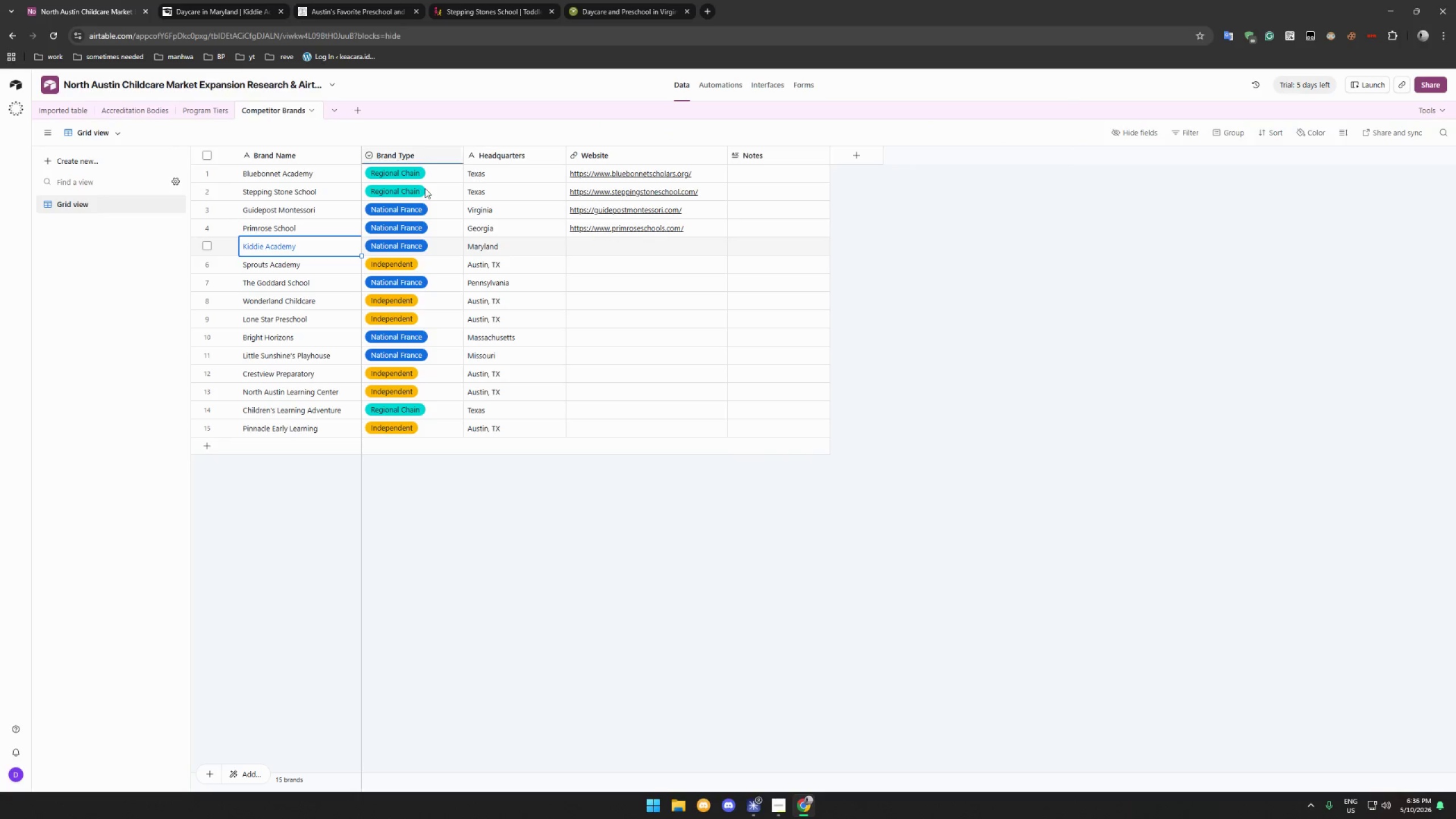 
hold_key(key=C, duration=0.38)
 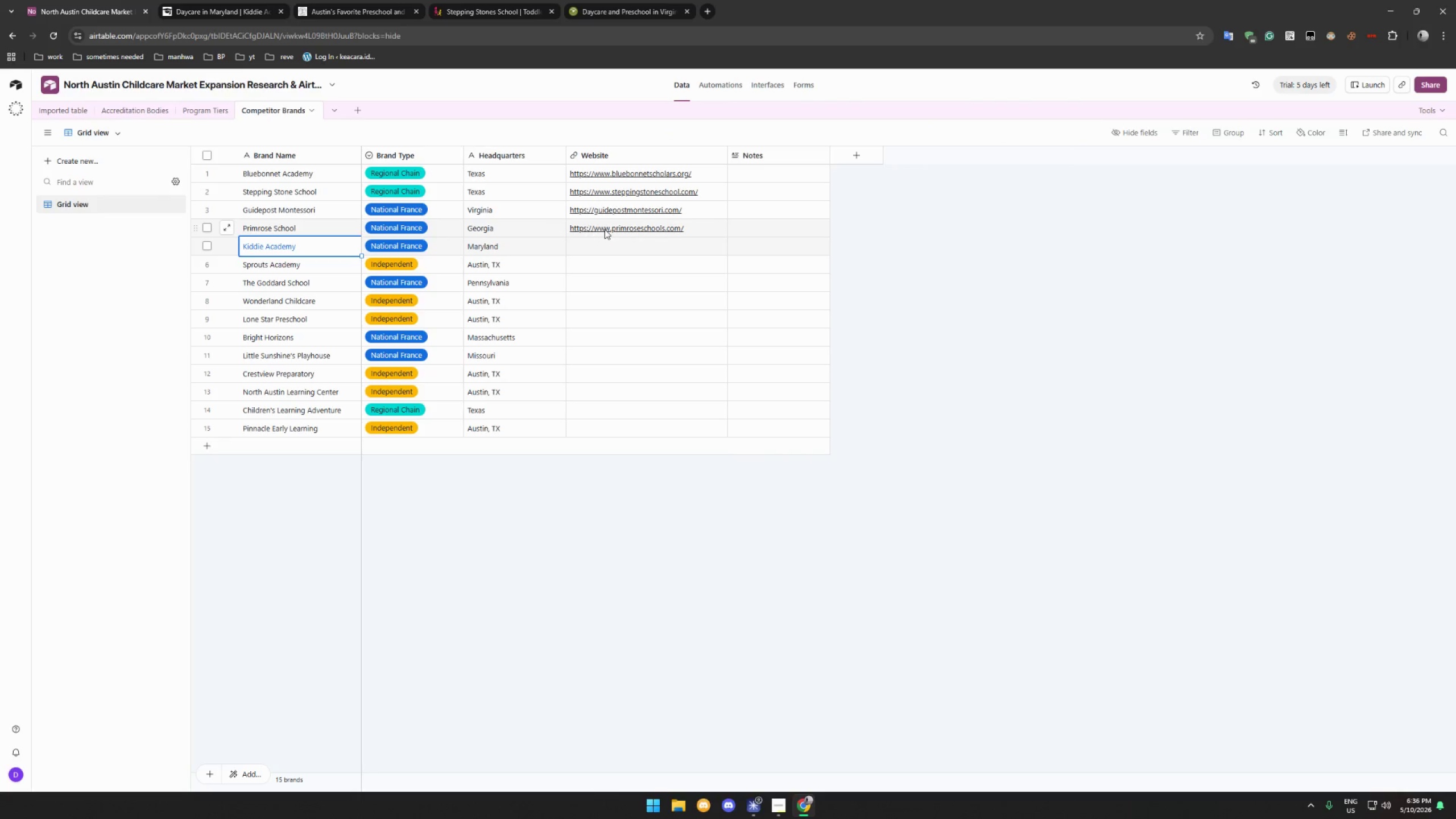 
left_click([616, 247])
 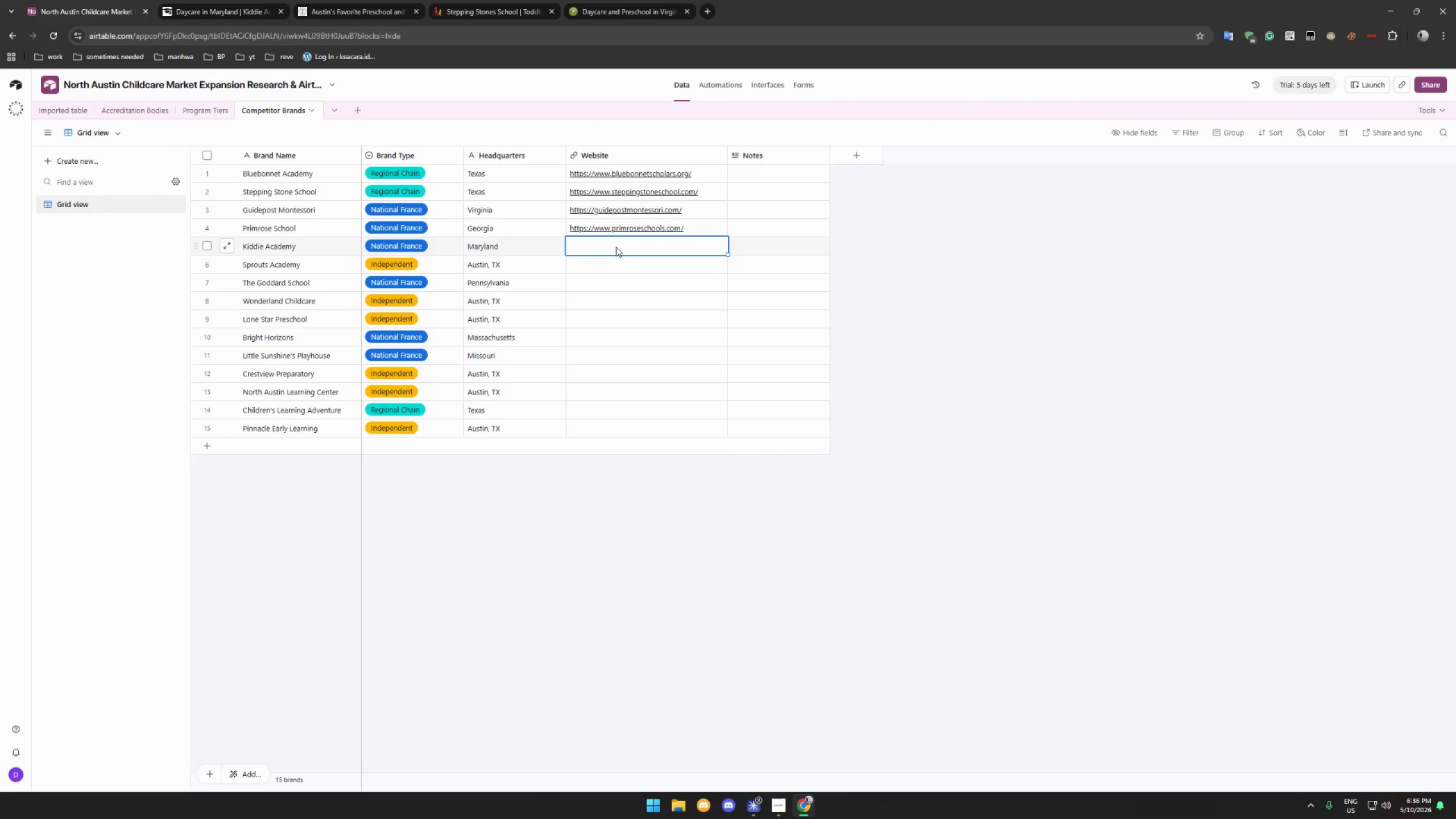 
key(Control+V)
 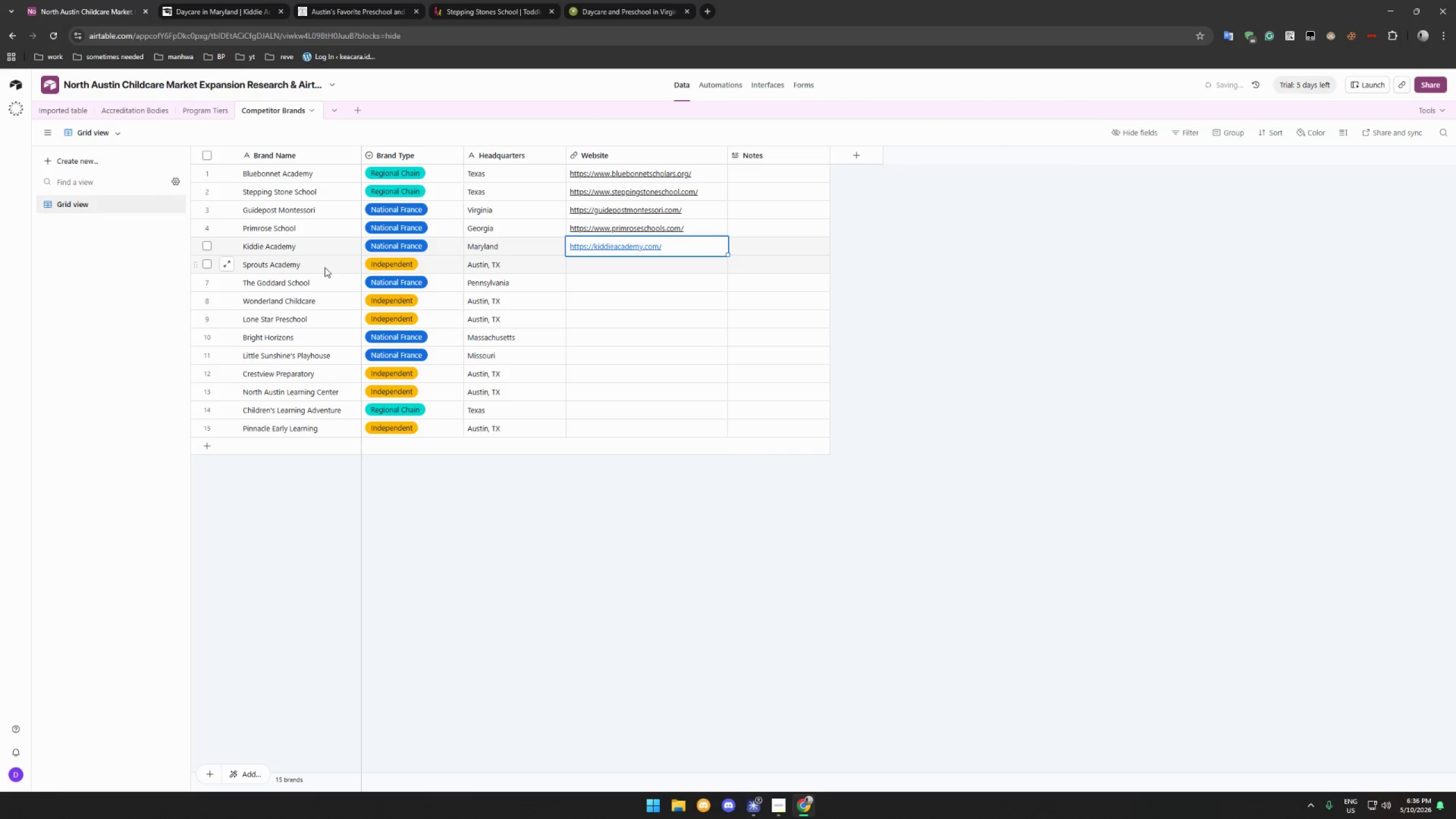 
left_click([322, 267])
 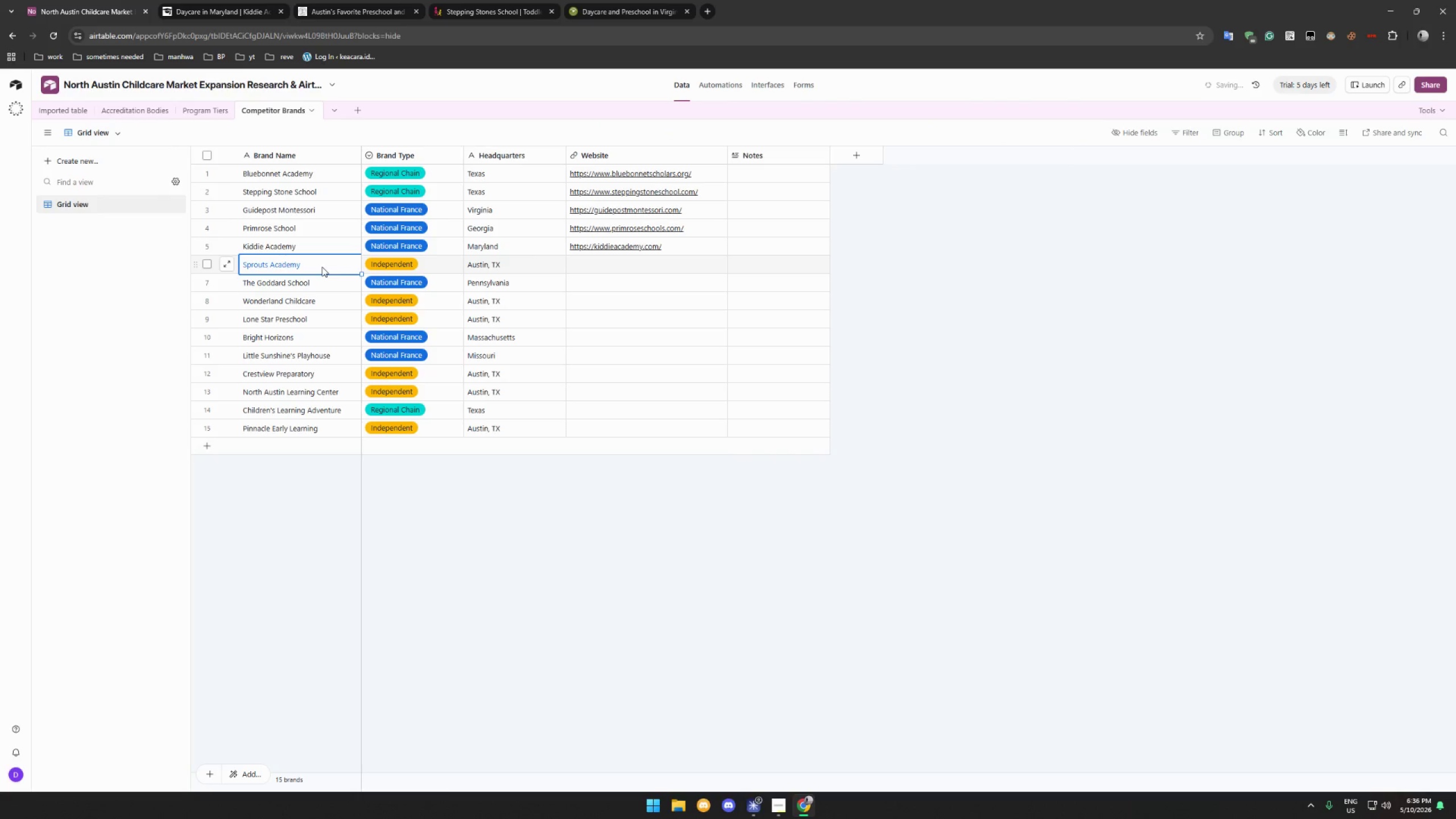 
key(Control+C)
 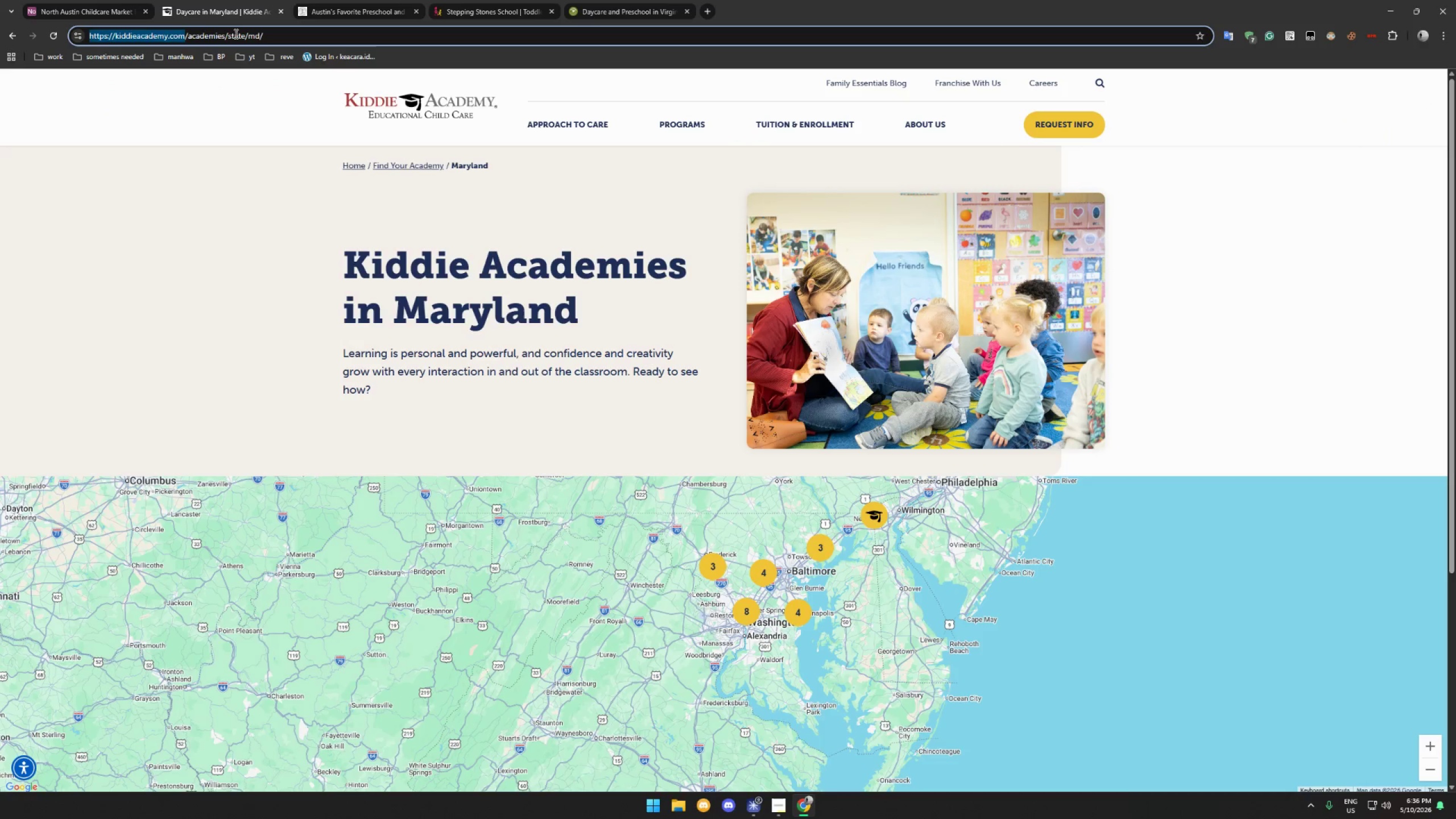 
key(Control+A)
 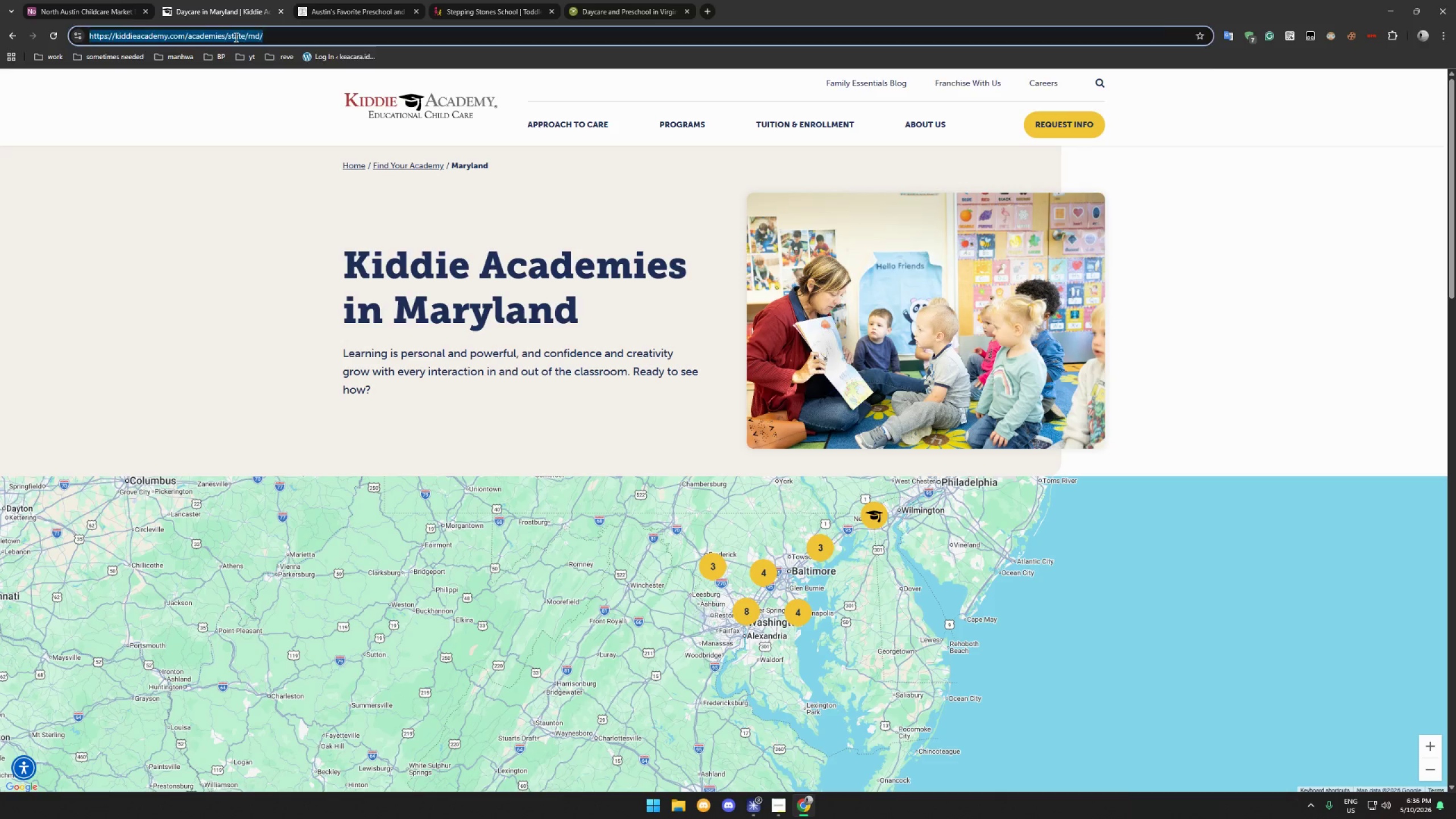 
key(Control+V)
 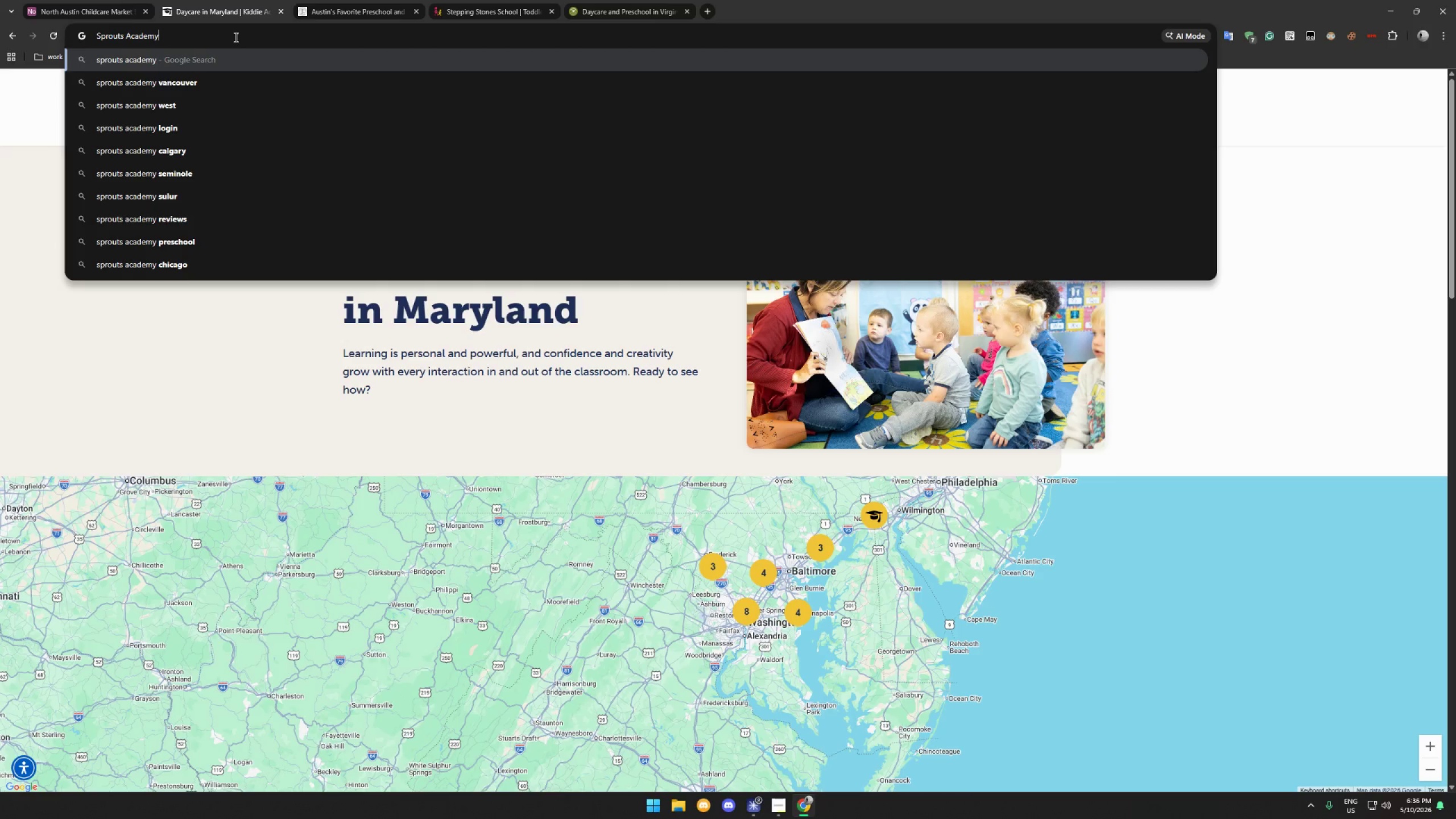 
key(Space)
 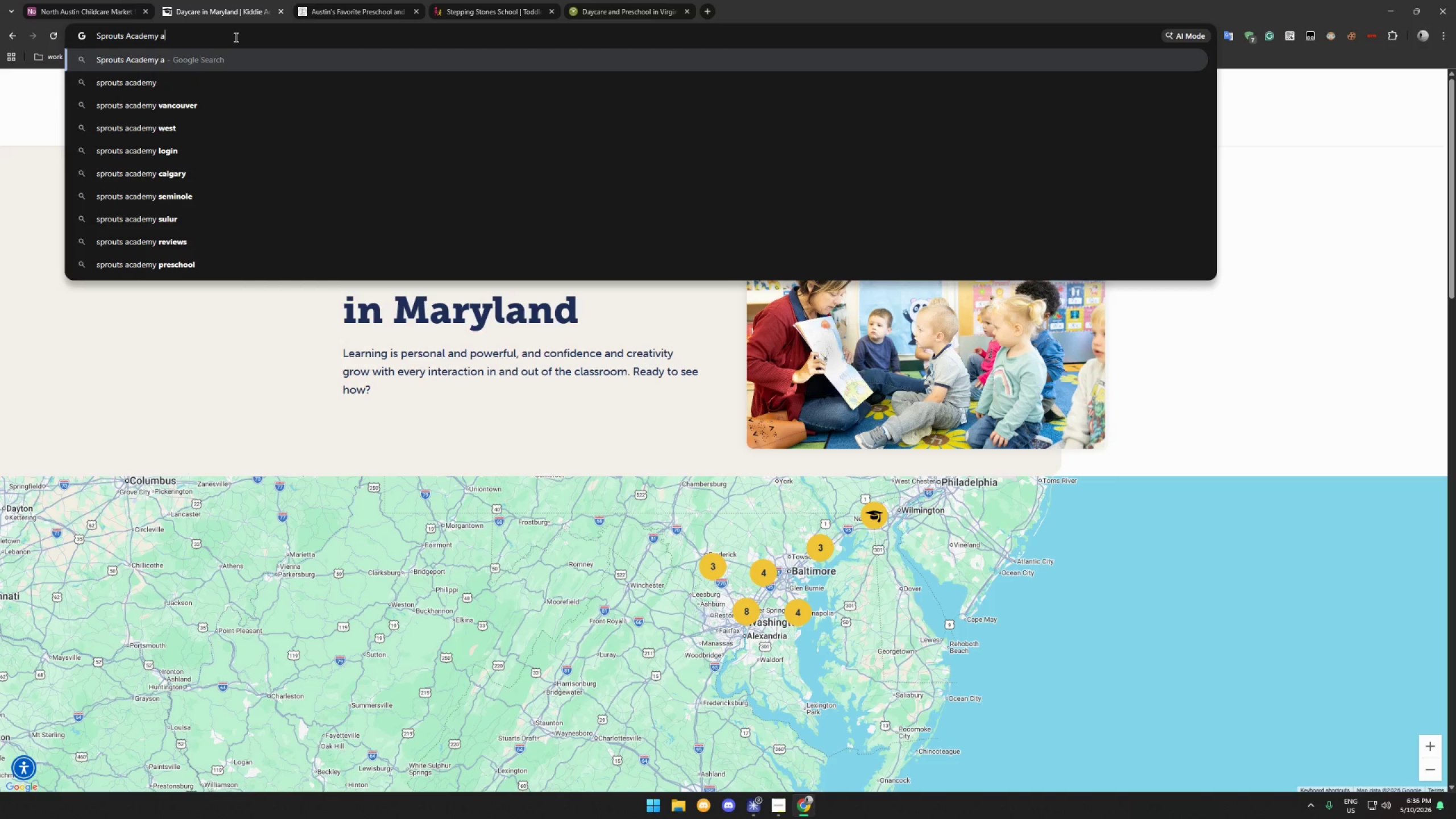 
key(A)
 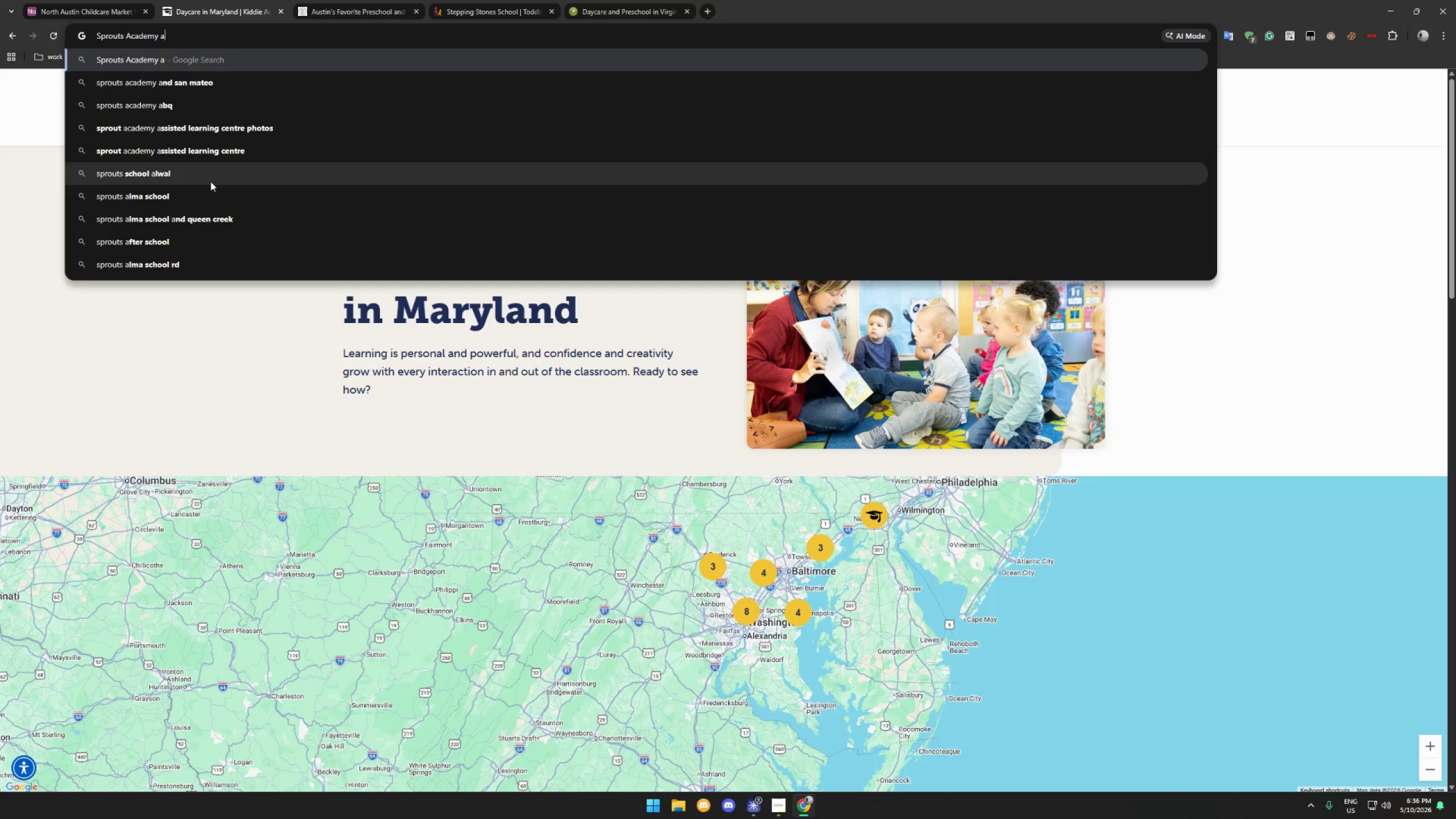 
type(ustin tx)
 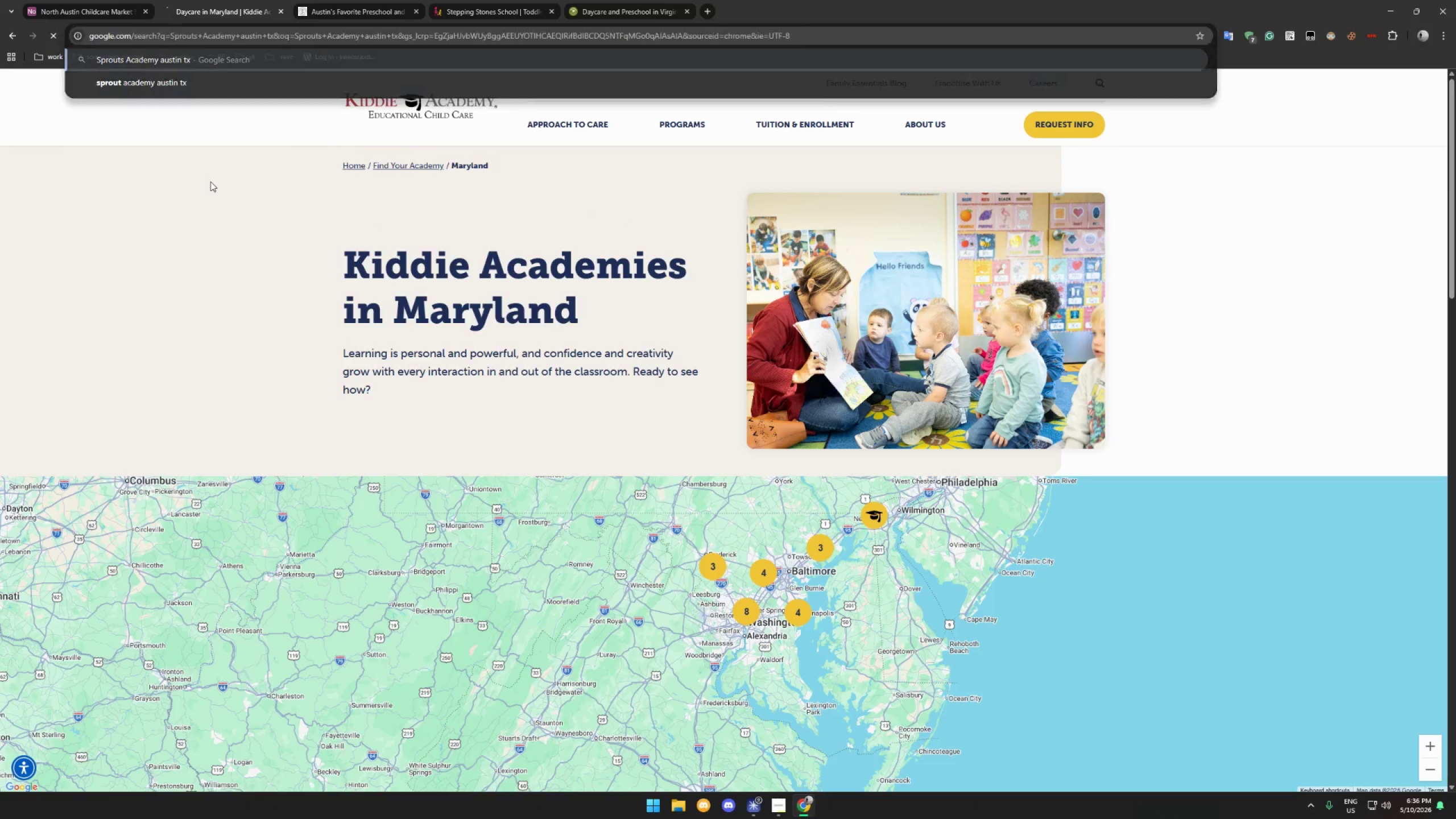 
key(Enter)
 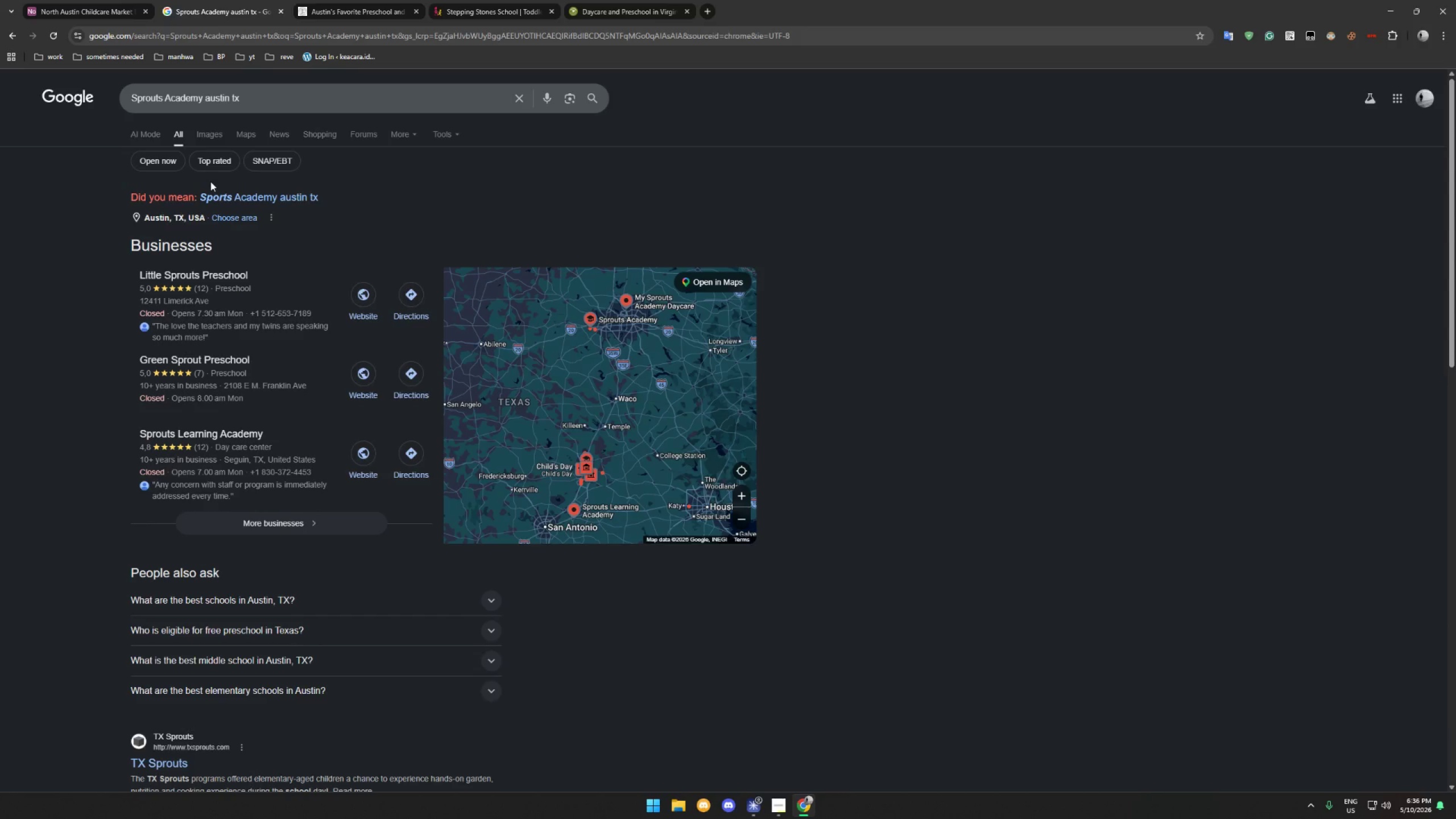 
scroll: coordinate [226, 182], scroll_direction: down, amount: 10.0
 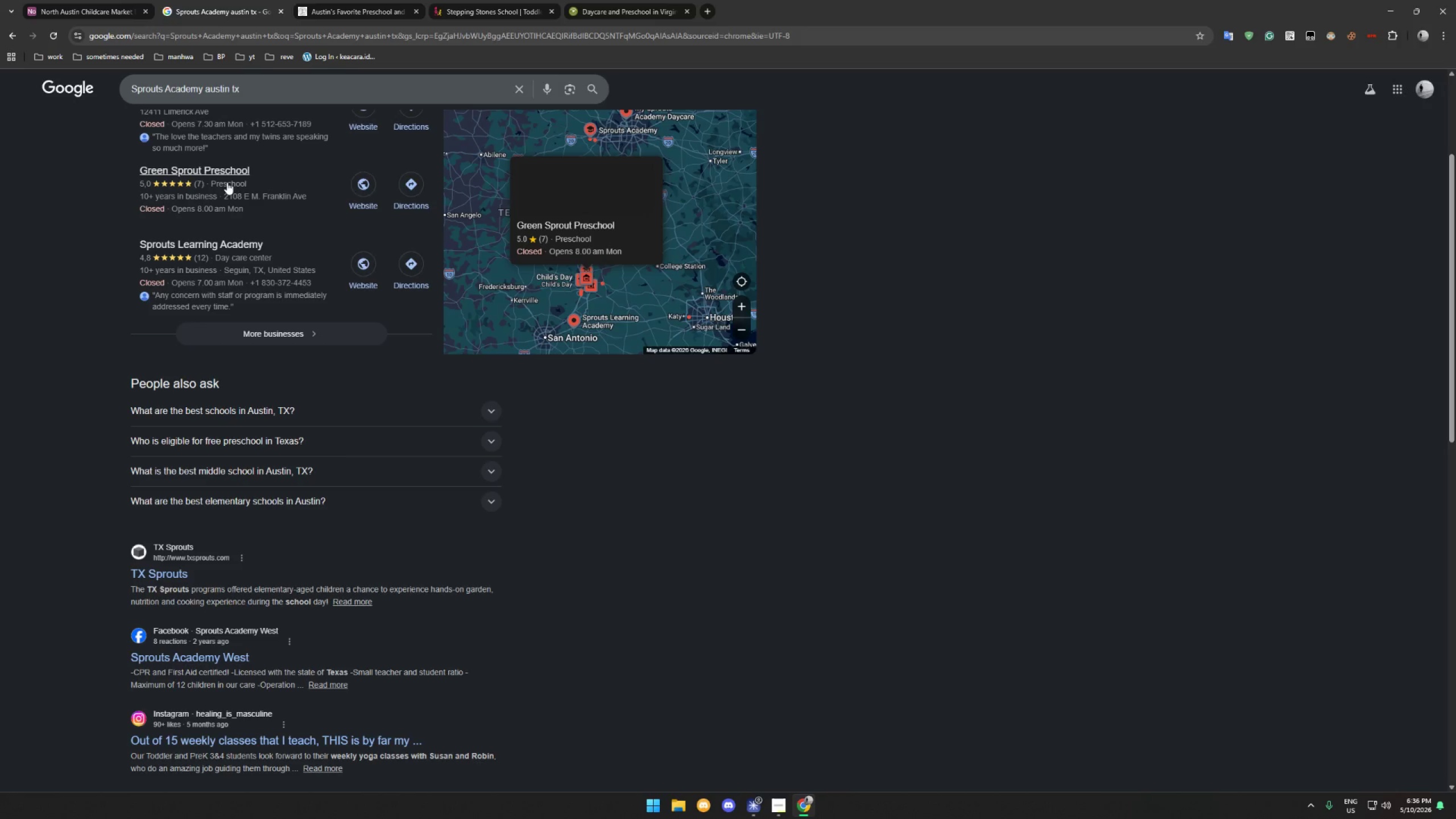 
scroll: coordinate [227, 182], scroll_direction: up, amount: 5.0
 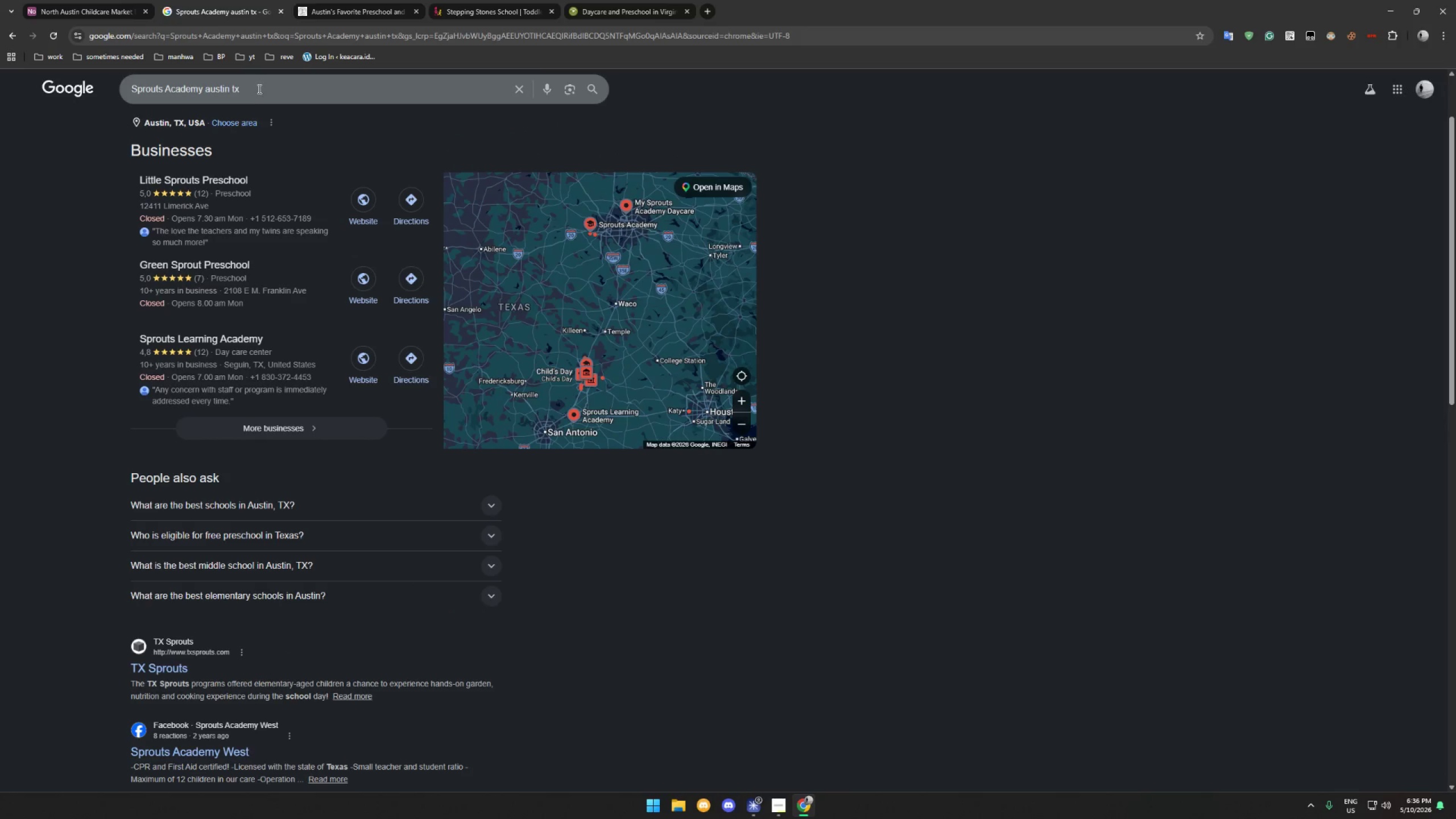 
left_click([258, 89])
 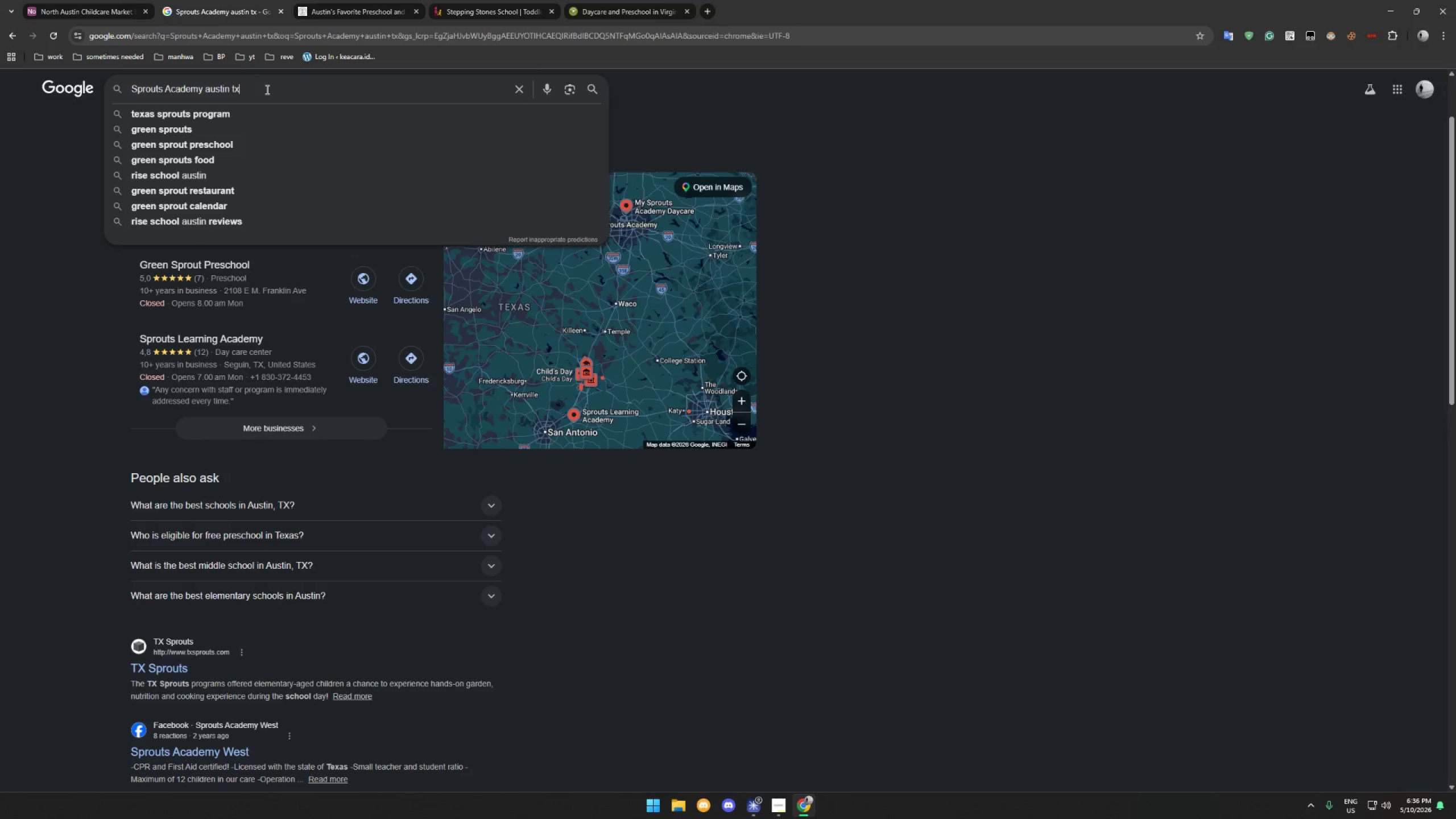 
left_click_drag(start_coordinate=[266, 89], to_coordinate=[233, 89])
 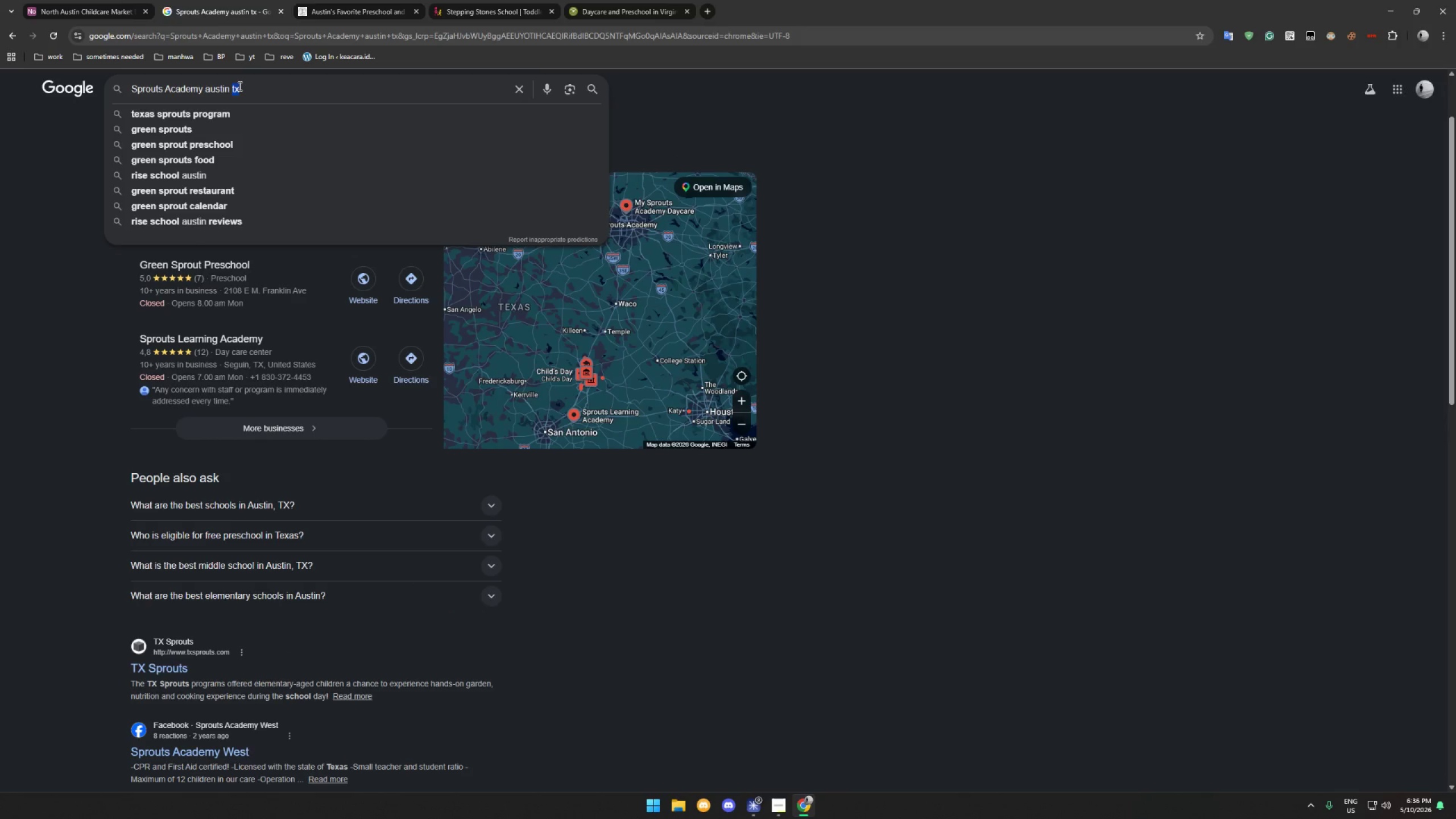 
hold_key(key=ArrowLeft, duration=0.73)
 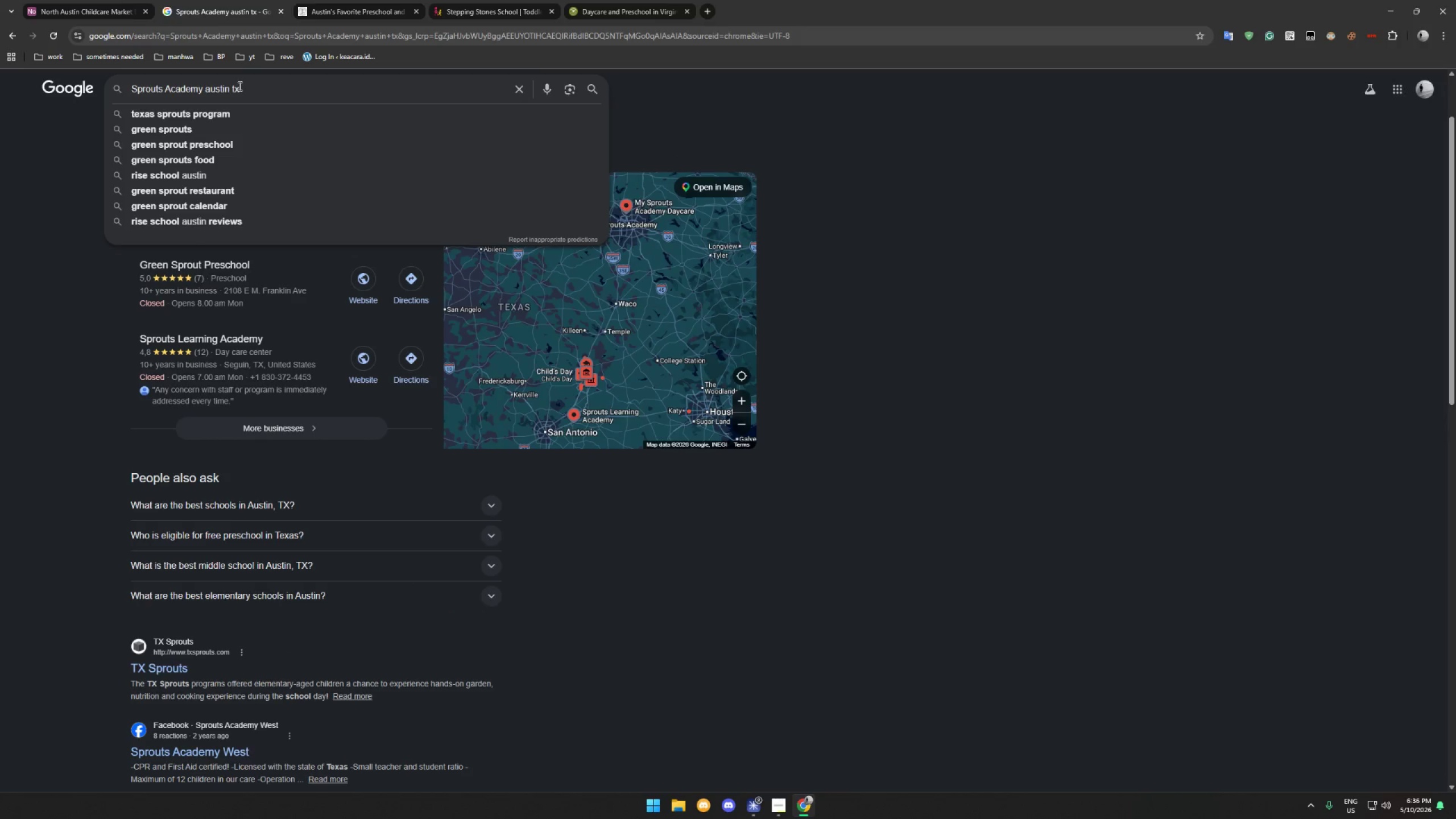 
type(in )
 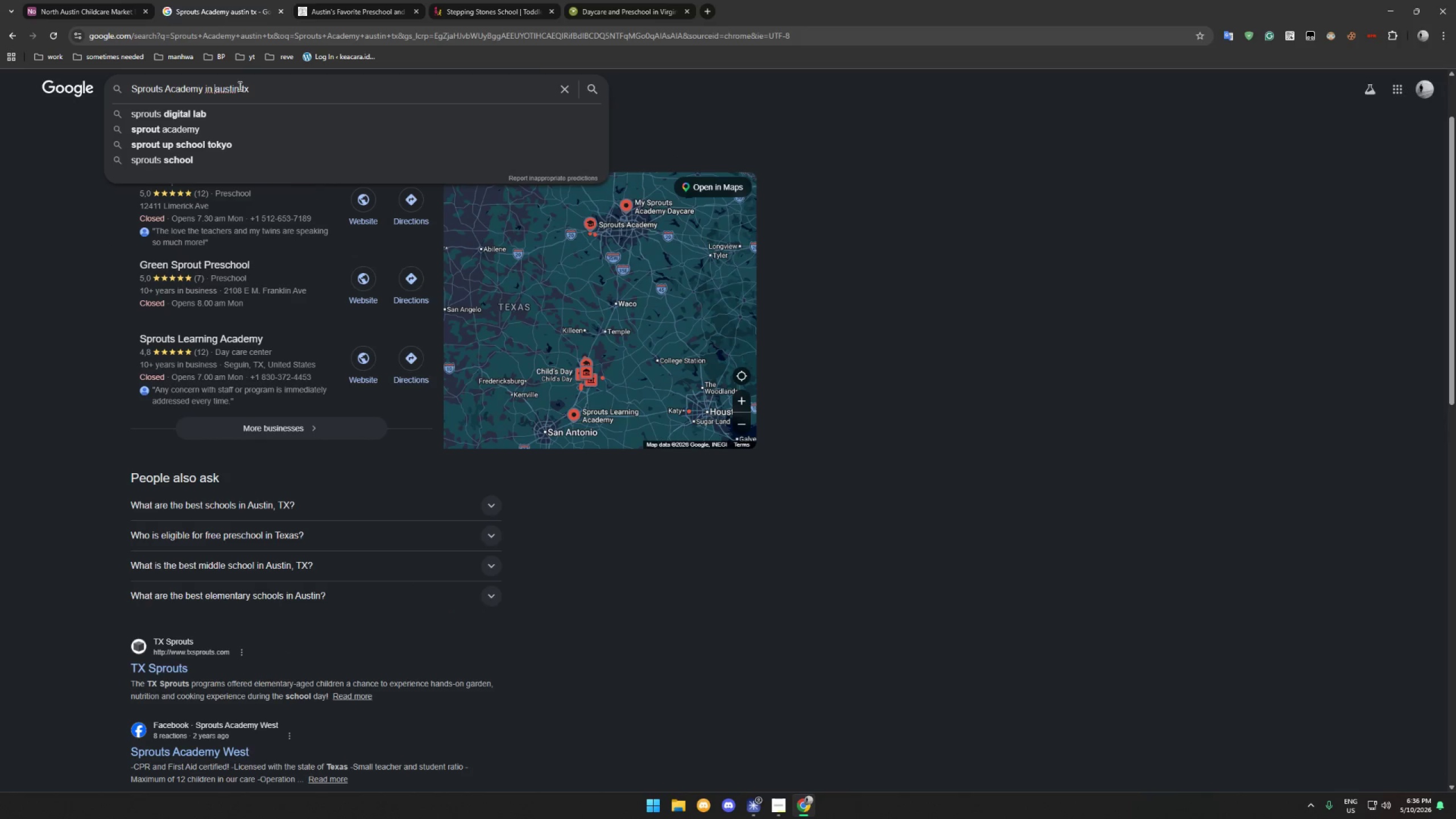 
key(Enter)
 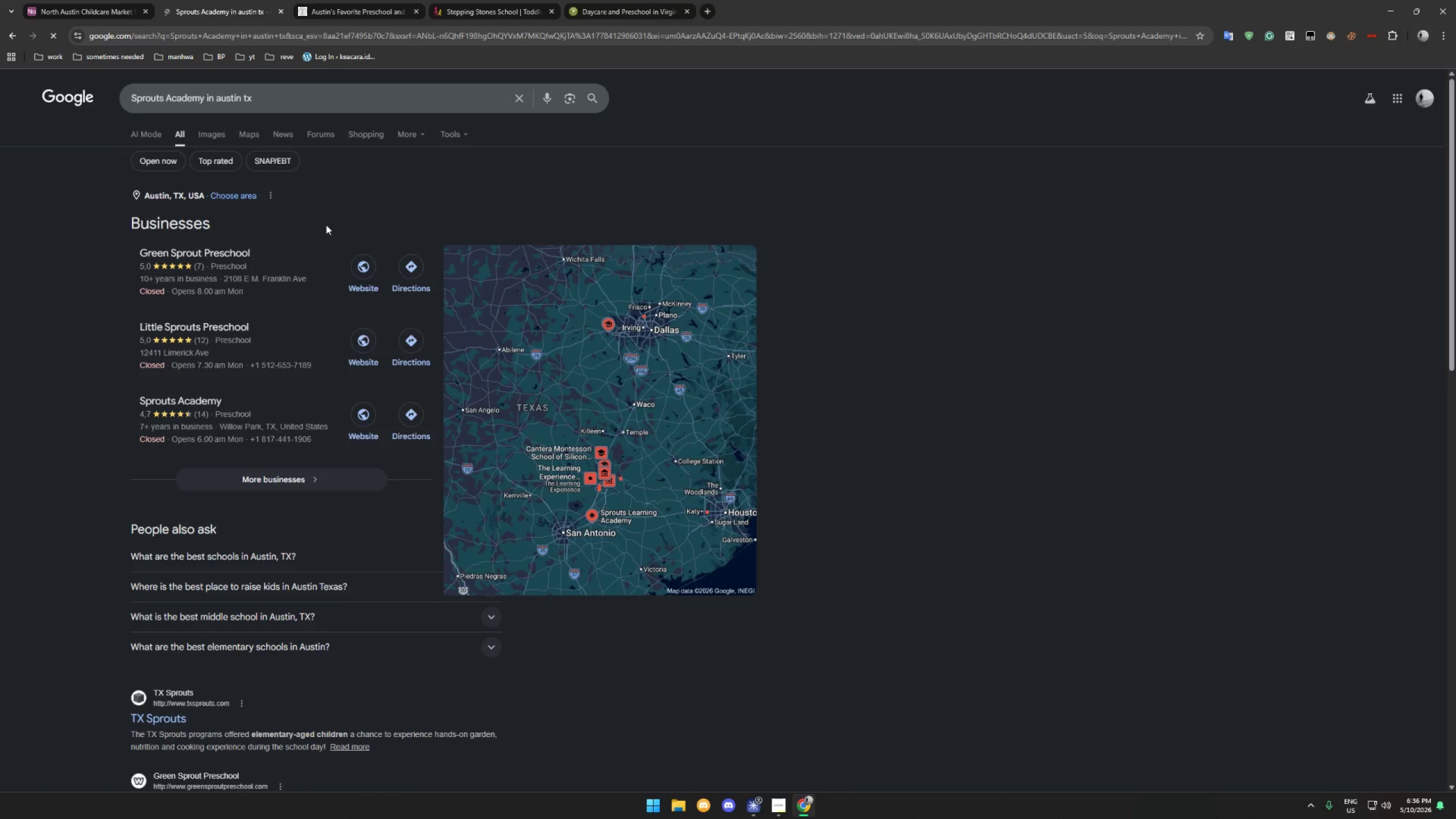 
scroll: coordinate [411, 284], scroll_direction: down, amount: 27.0
 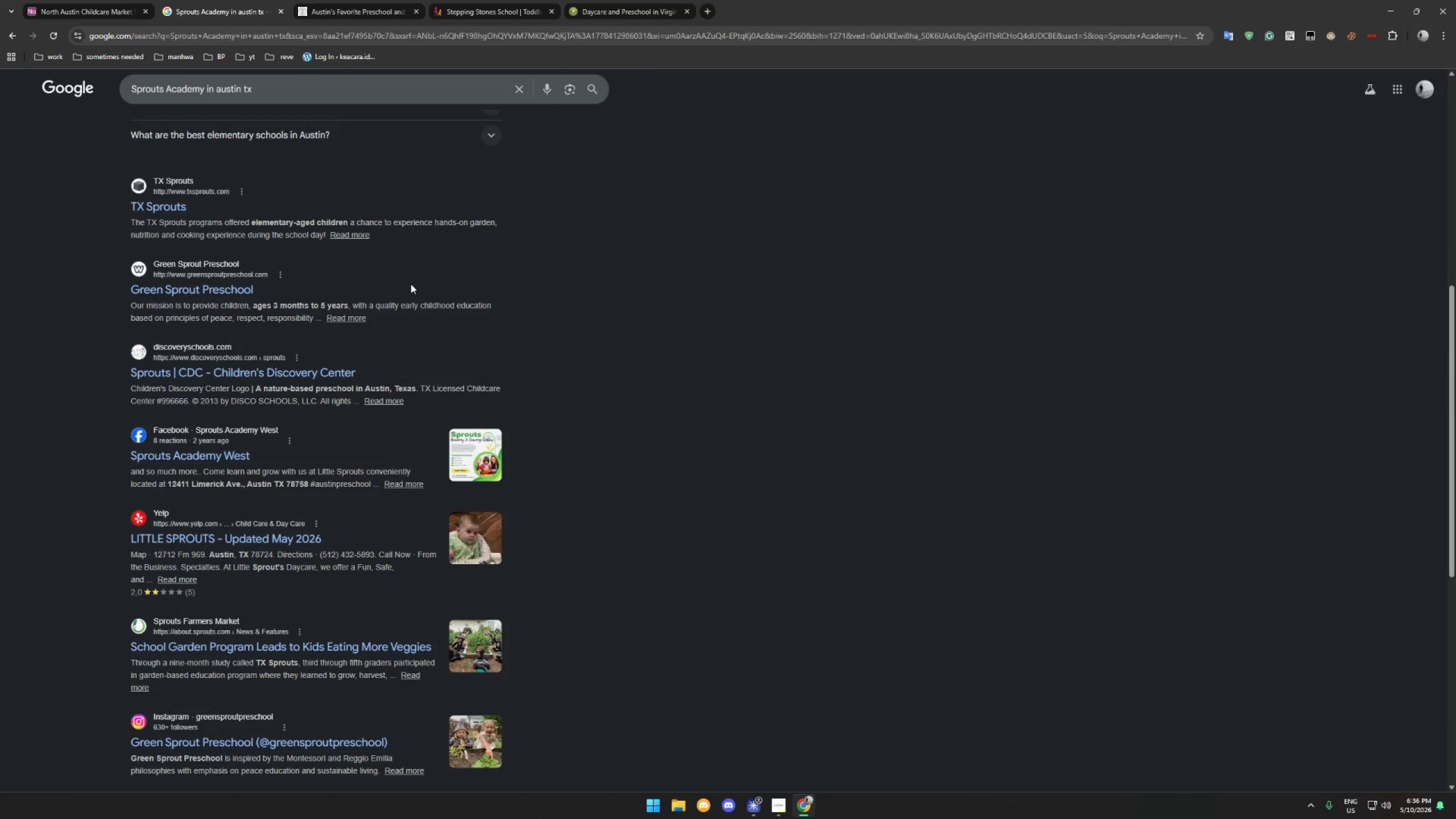 
scroll: coordinate [386, 260], scroll_direction: up, amount: 33.0
 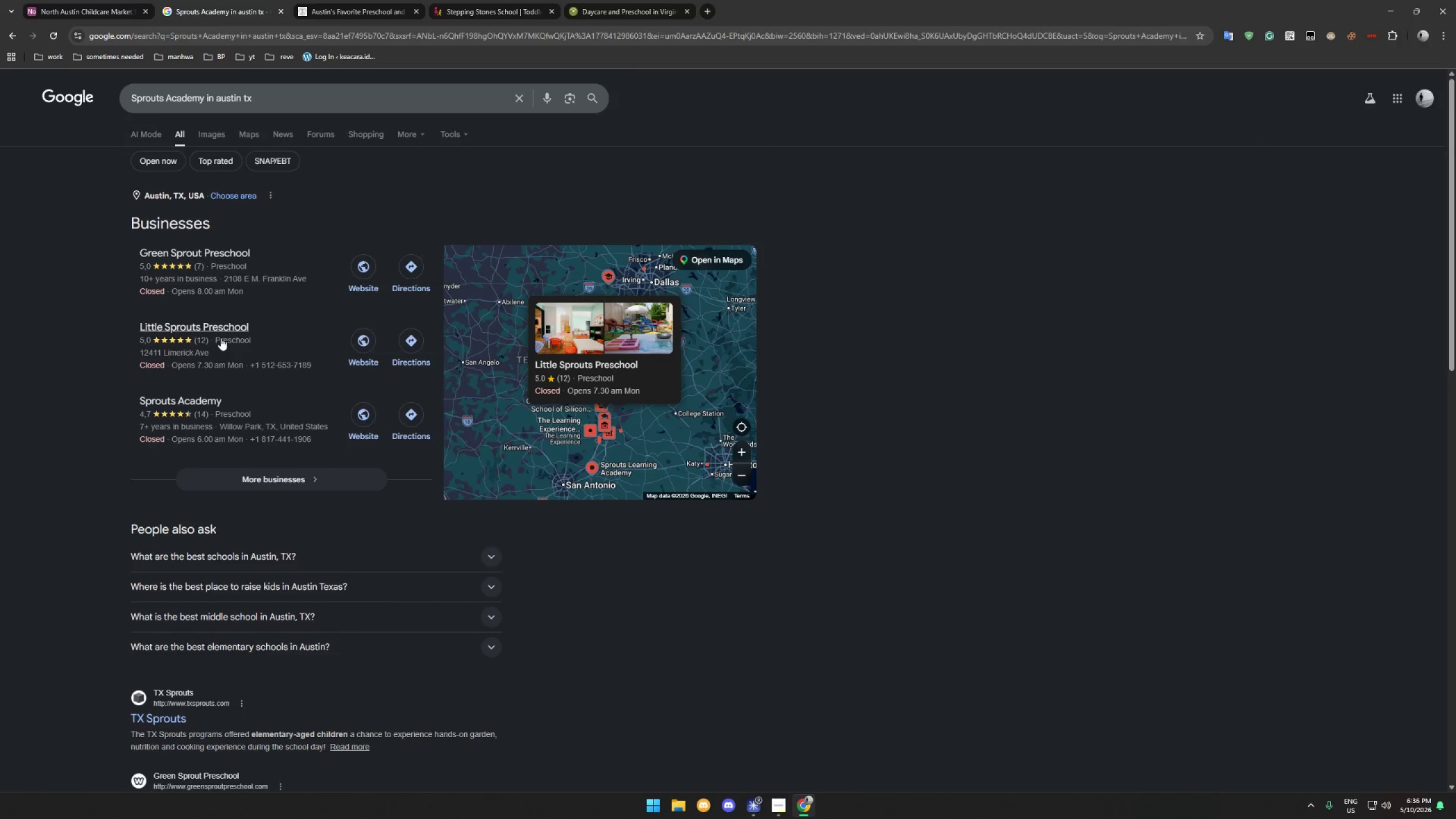 
wait(11.86)
 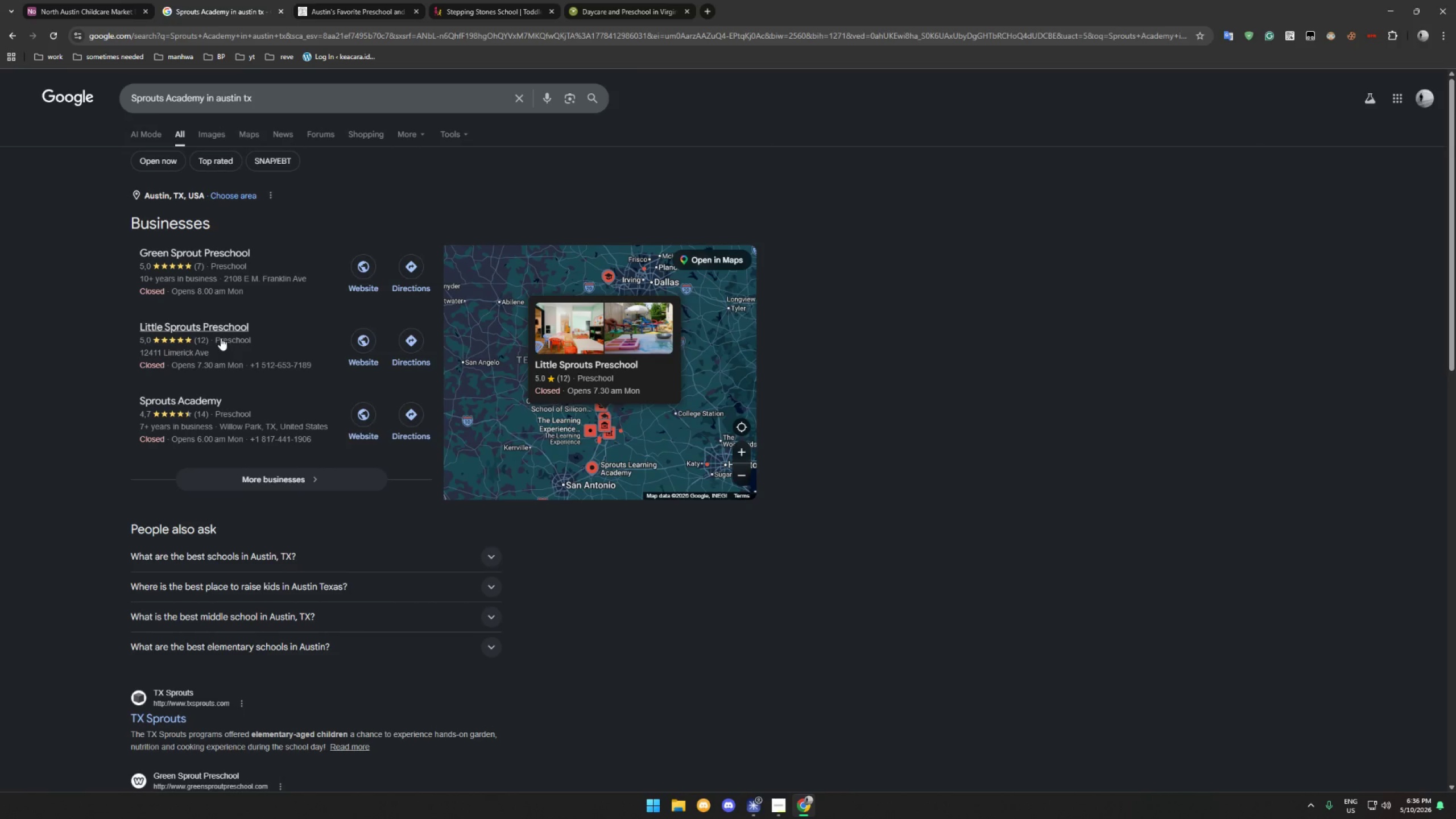 
left_click([210, 398])
 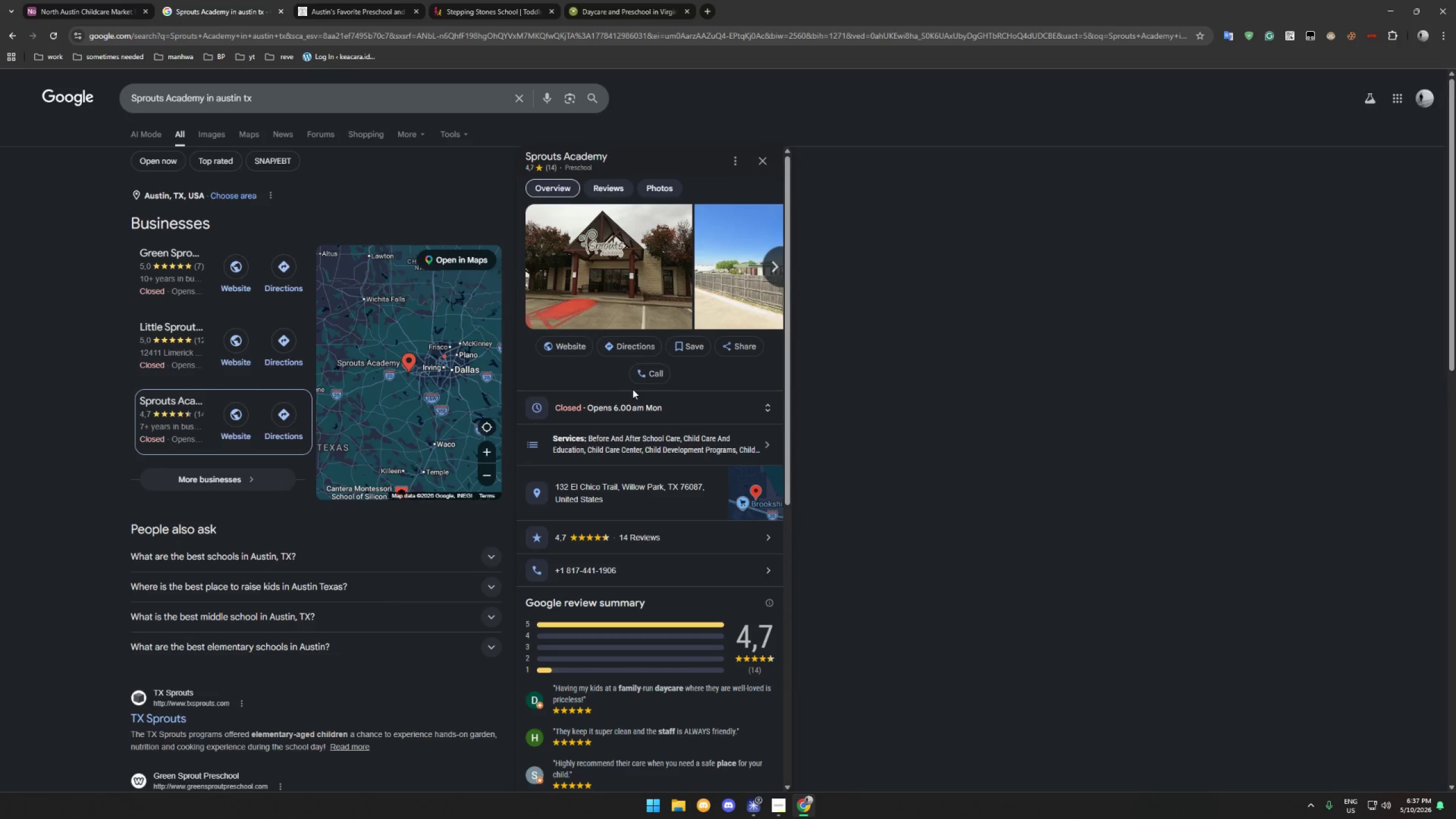 
scroll: coordinate [632, 389], scroll_direction: down, amount: 4.0
 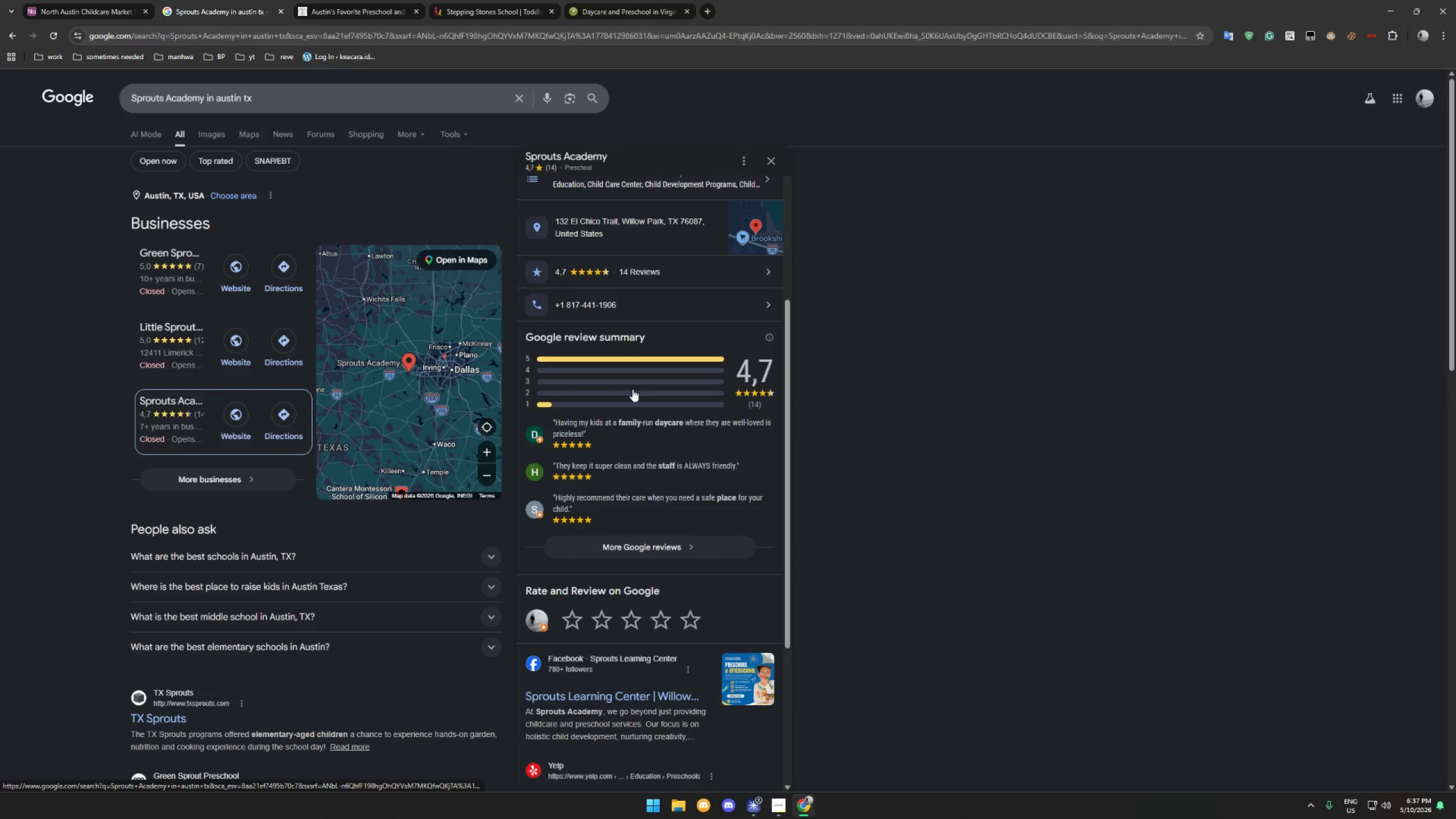 
scroll: coordinate [632, 389], scroll_direction: up, amount: 16.0
 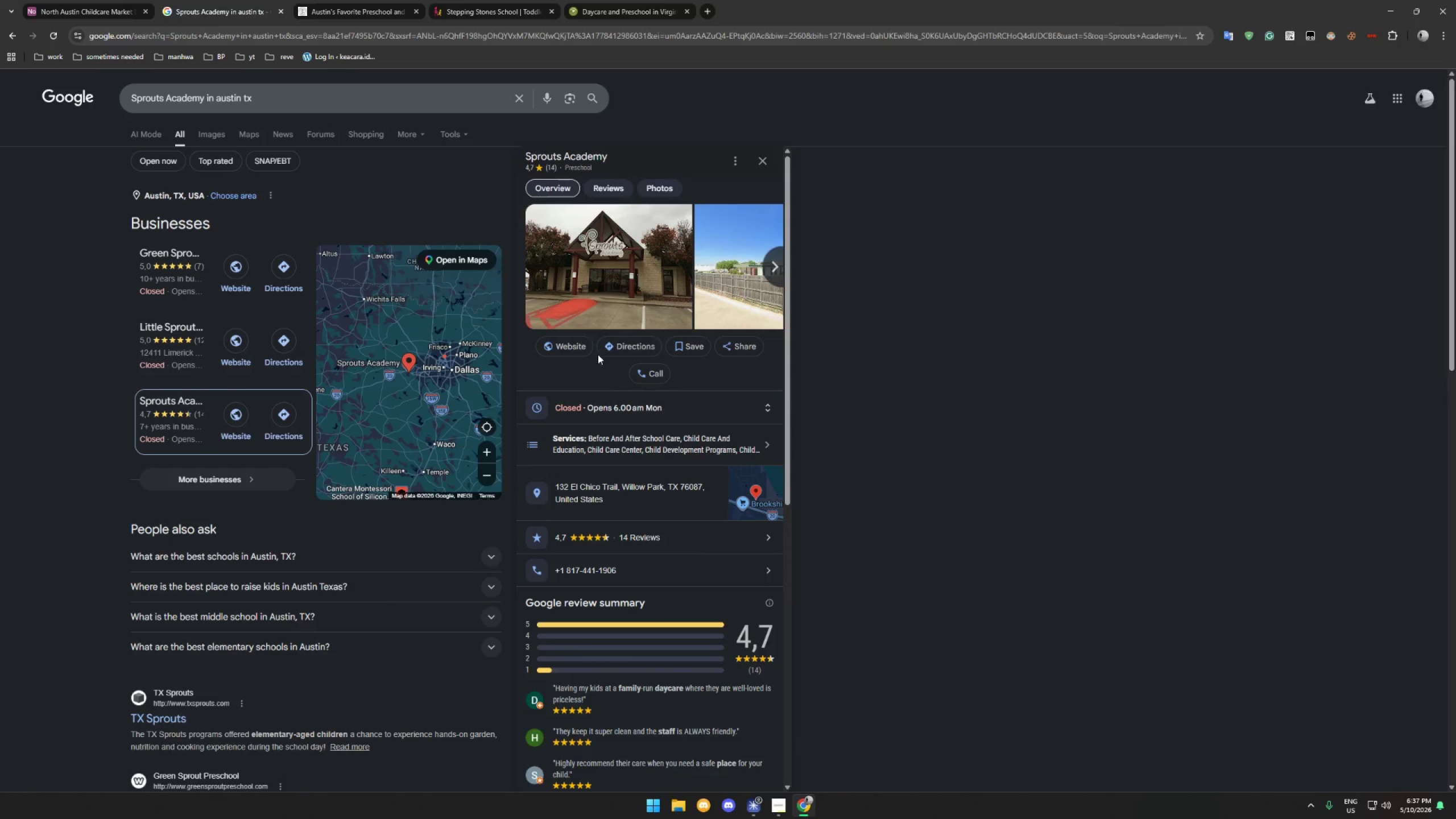 
left_click([577, 350])
 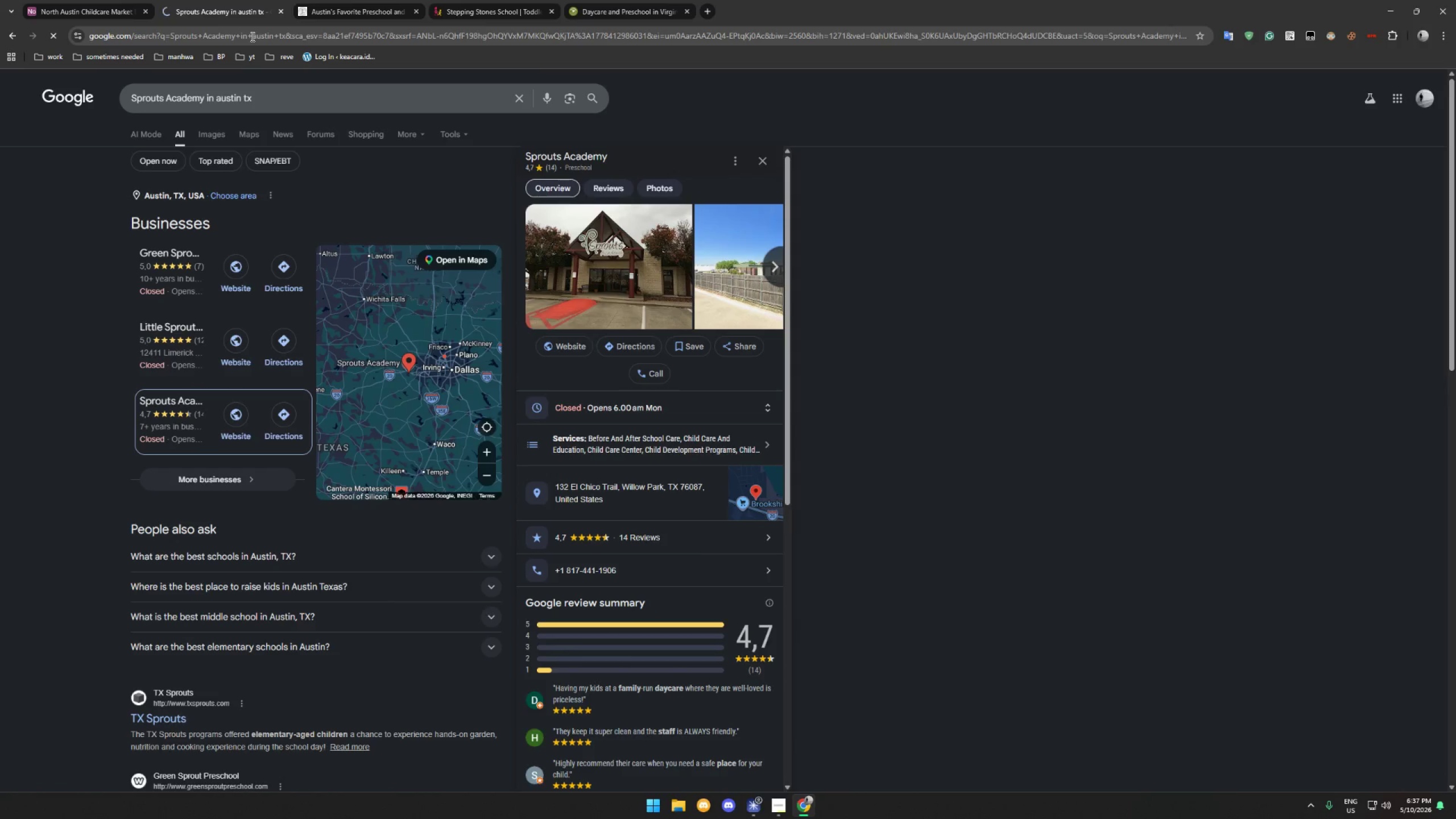 
right_click([570, 345])
 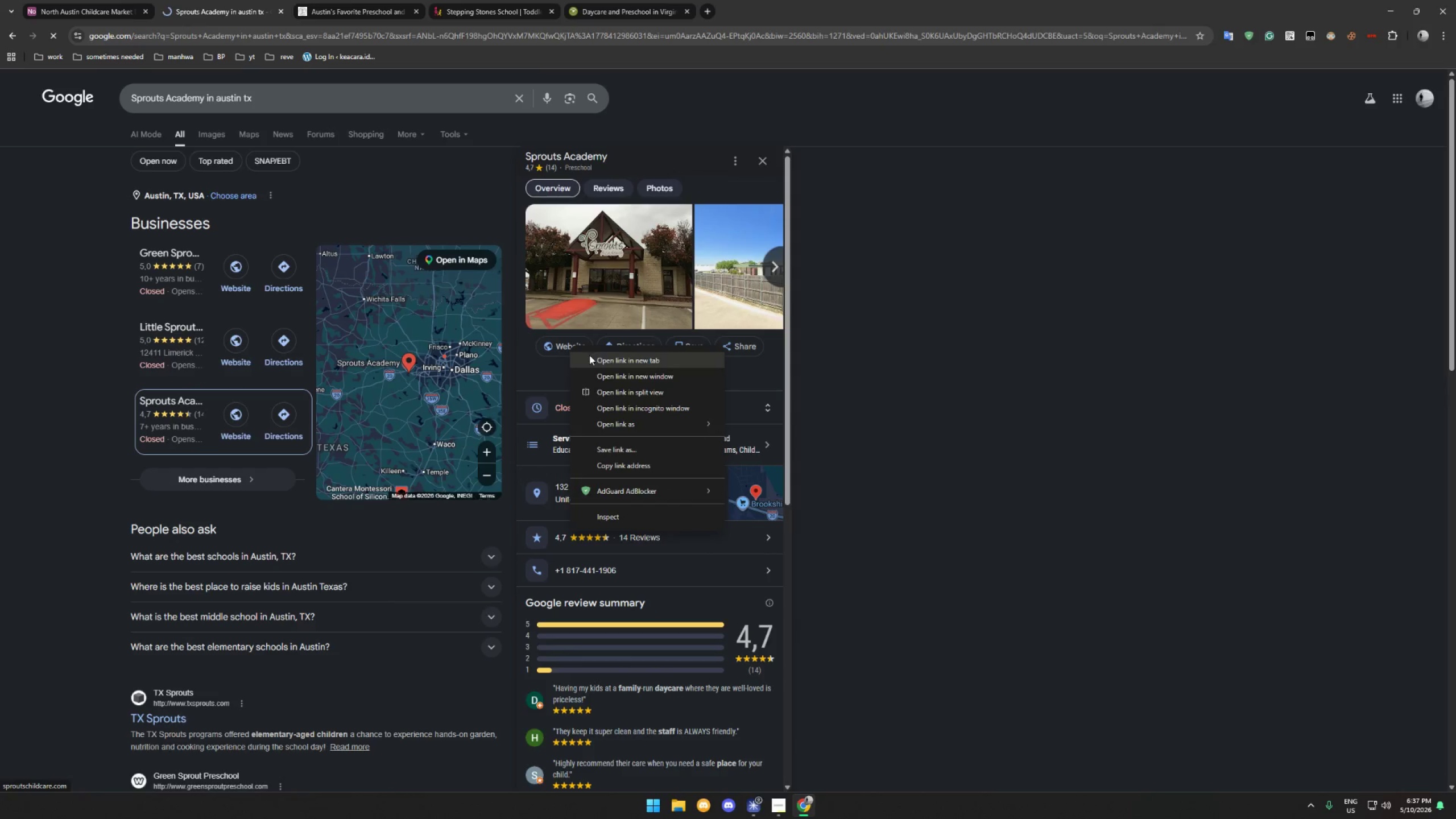 
left_click([589, 355])
 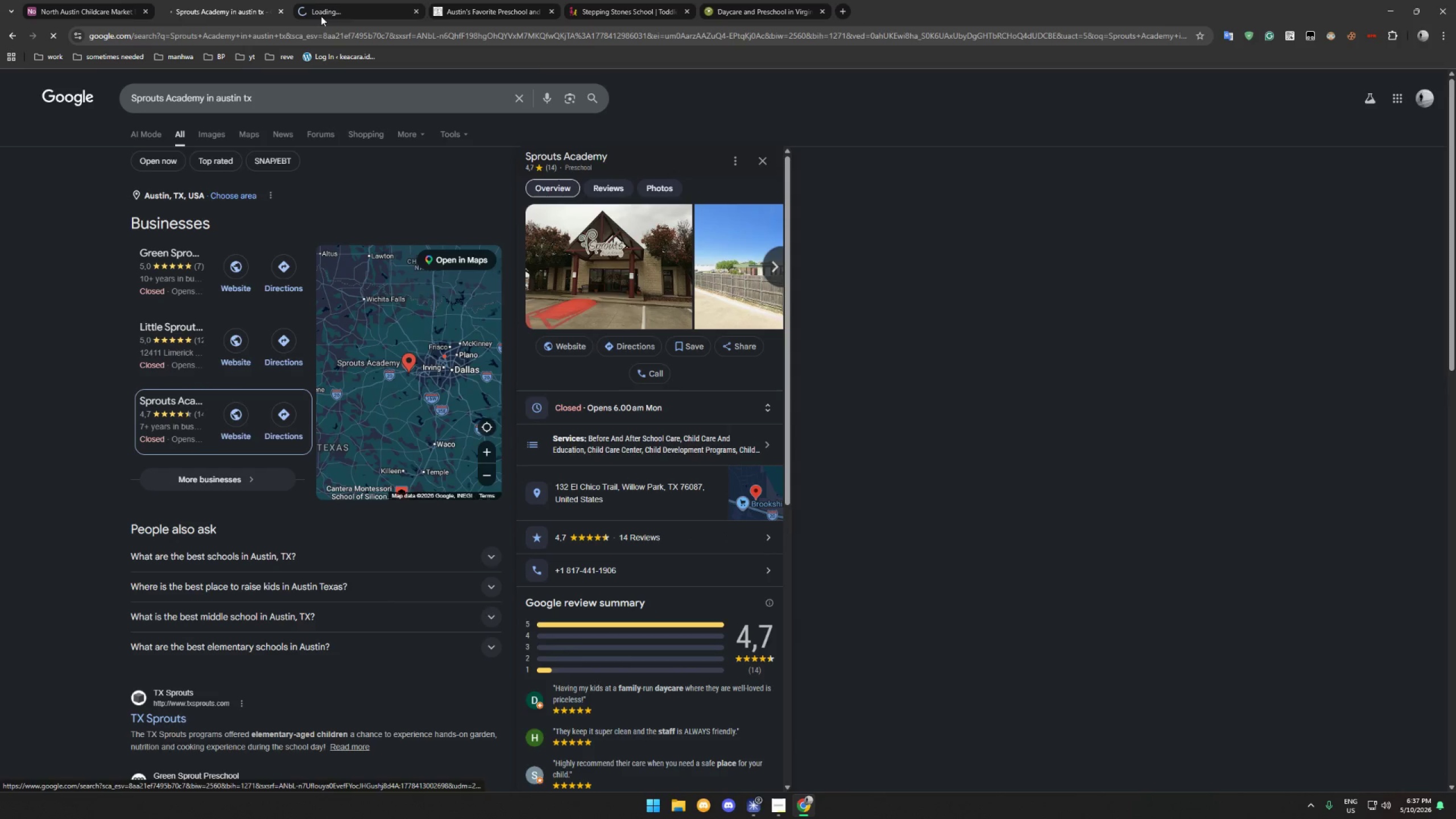 
left_click([340, 9])
 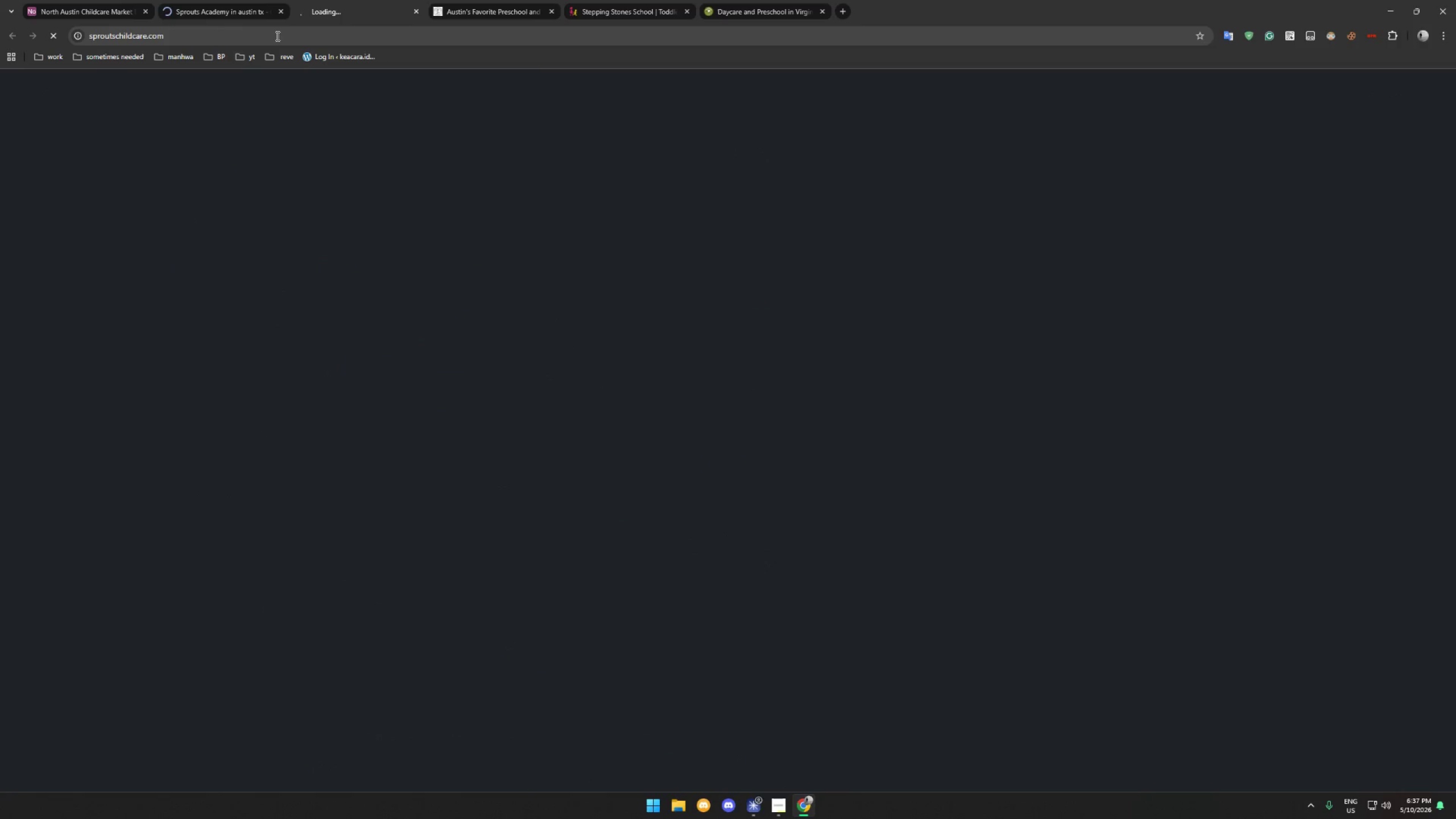 
left_click([271, 36])
 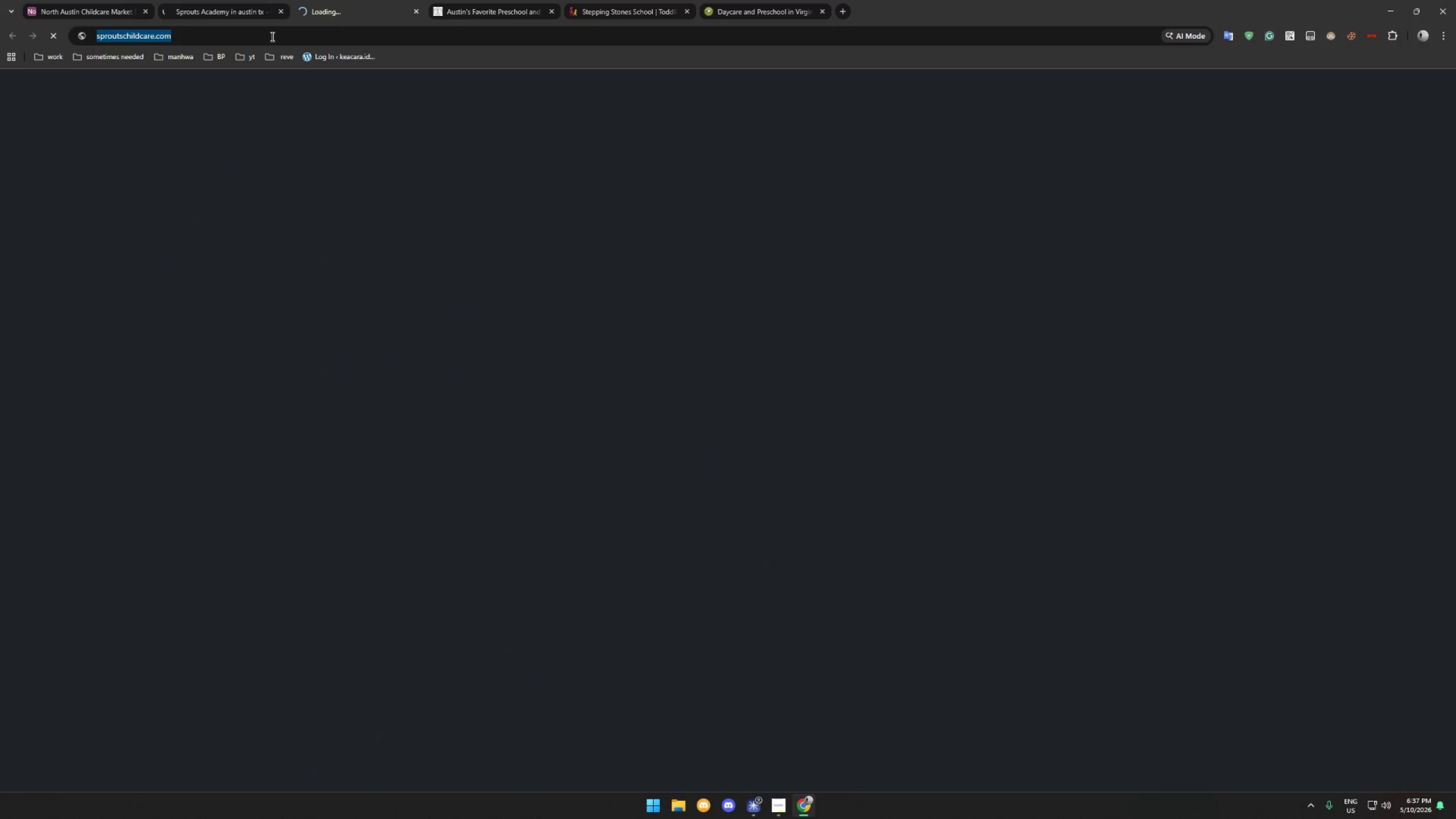 
hold_key(key=ControlLeft, duration=0.5)
 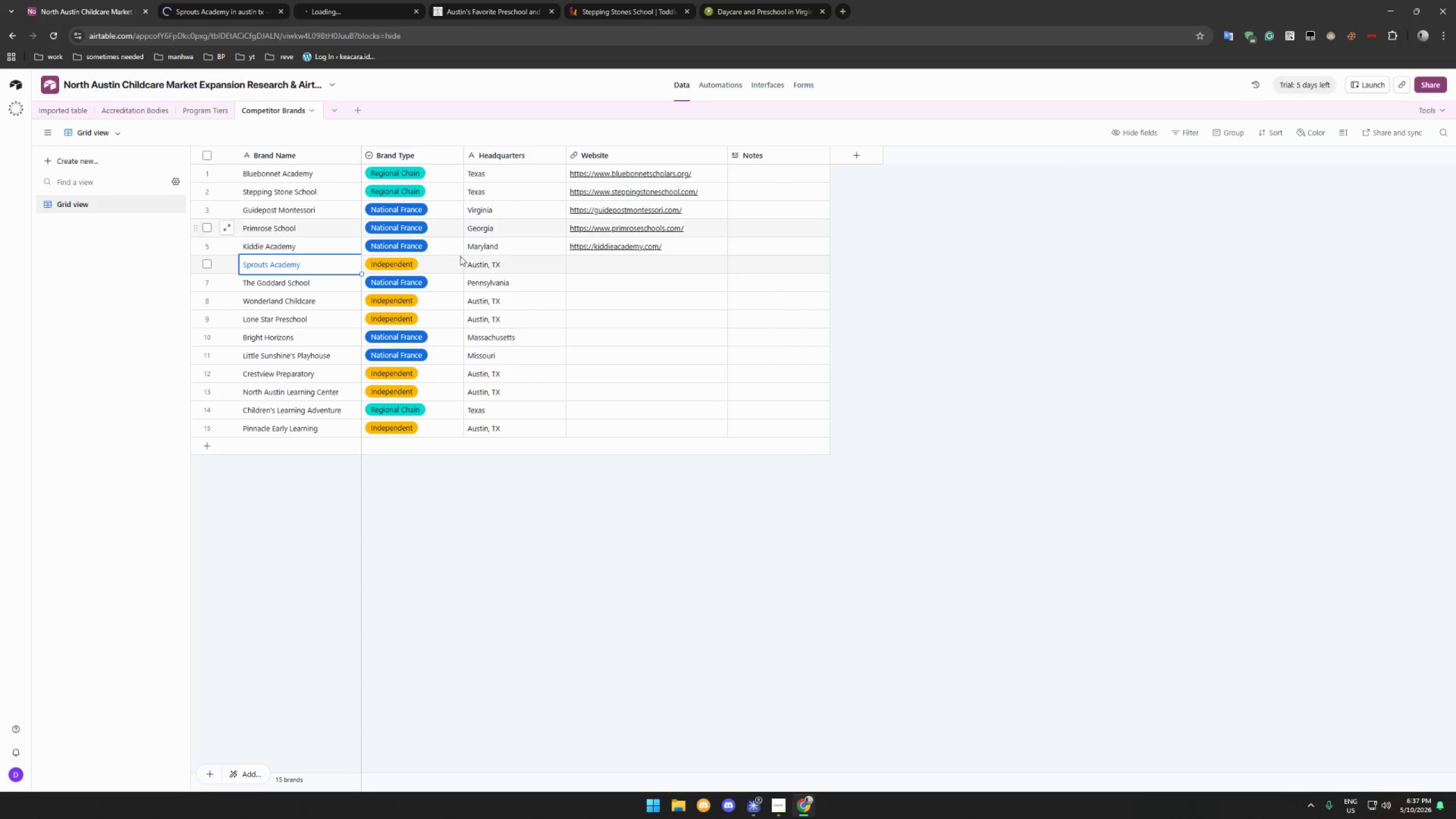 
hold_key(key=C, duration=0.31)
 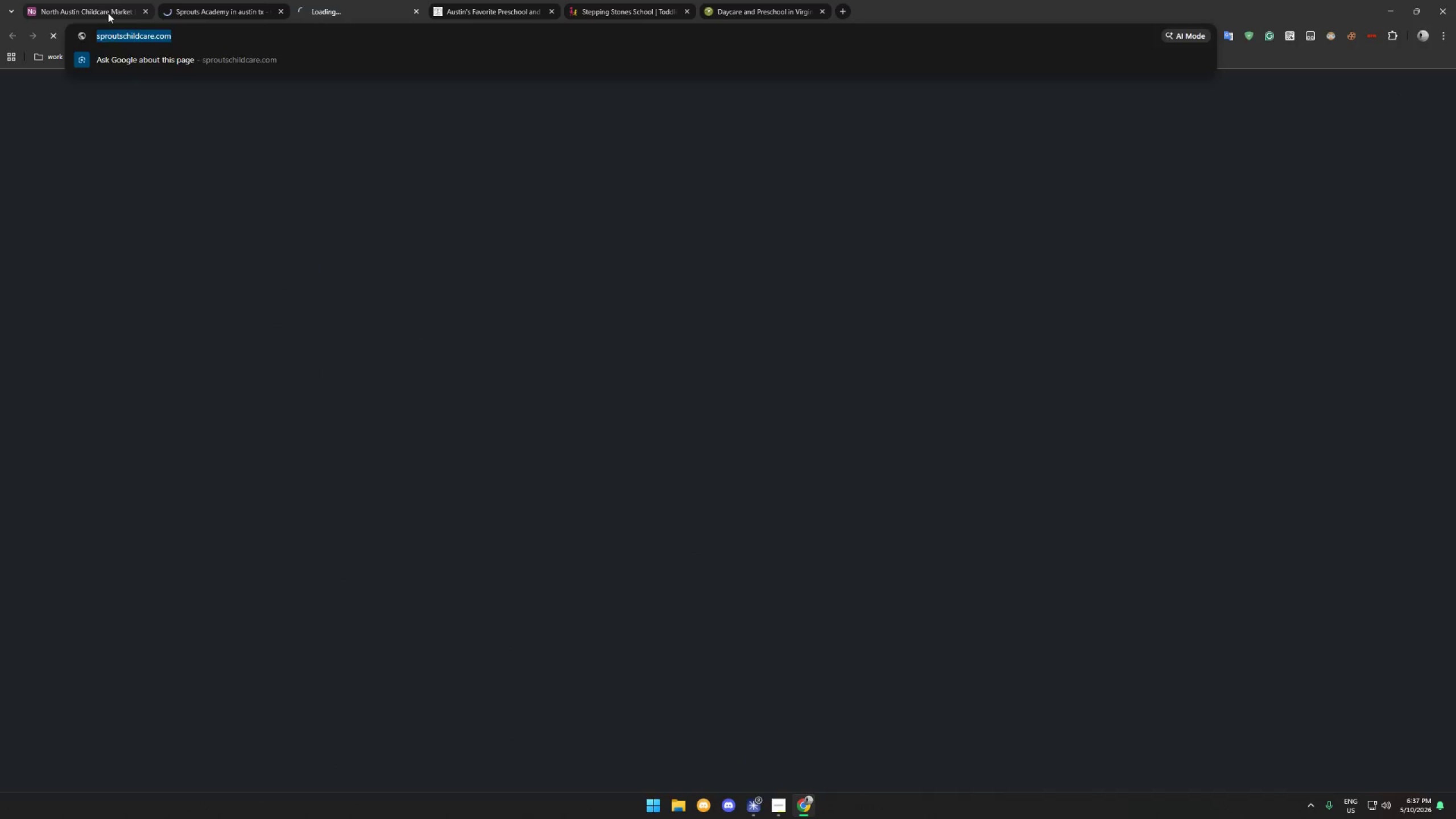 
left_click([108, 13])
 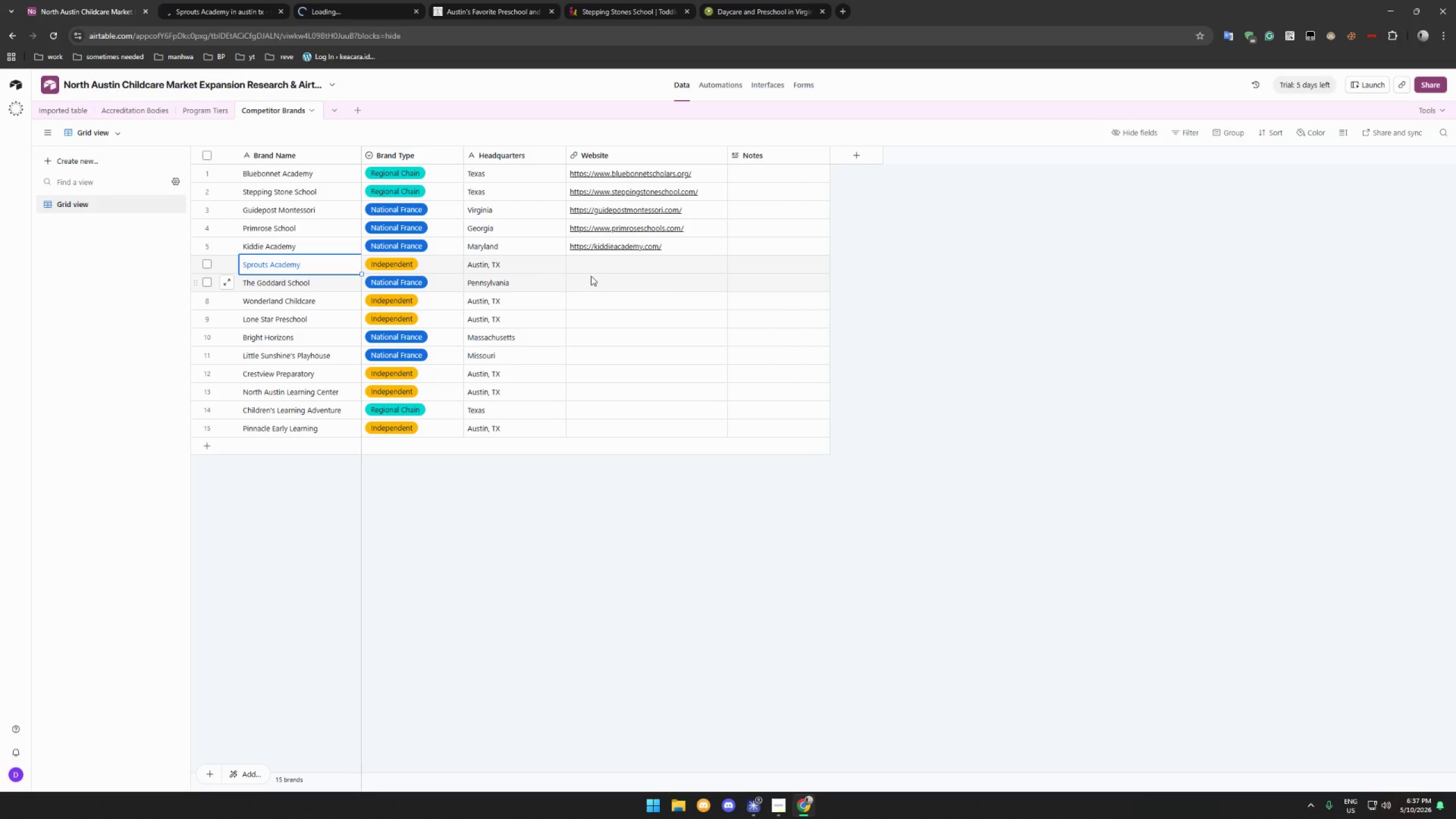 
left_click([599, 271])
 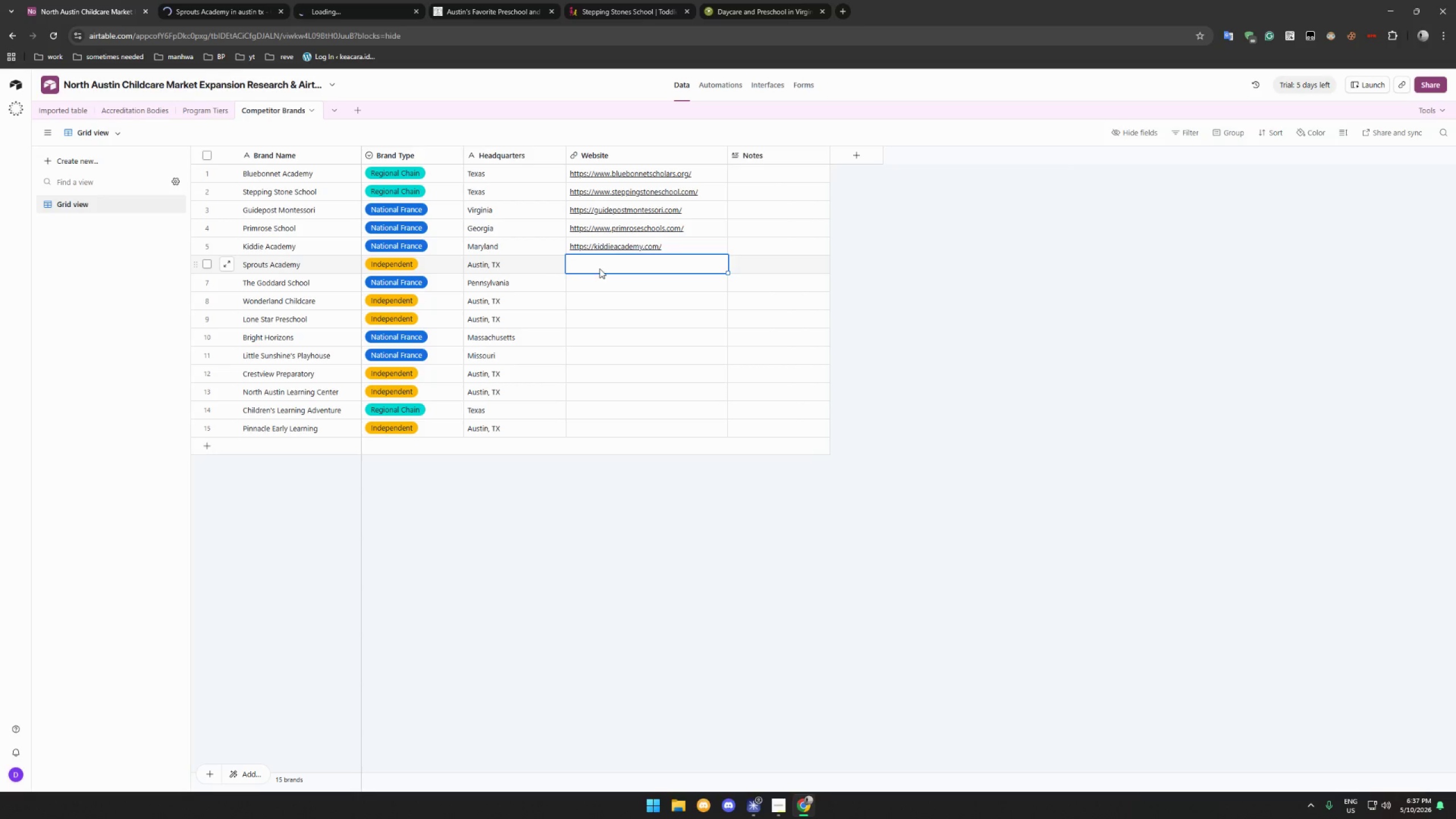 
key(Control+V)
 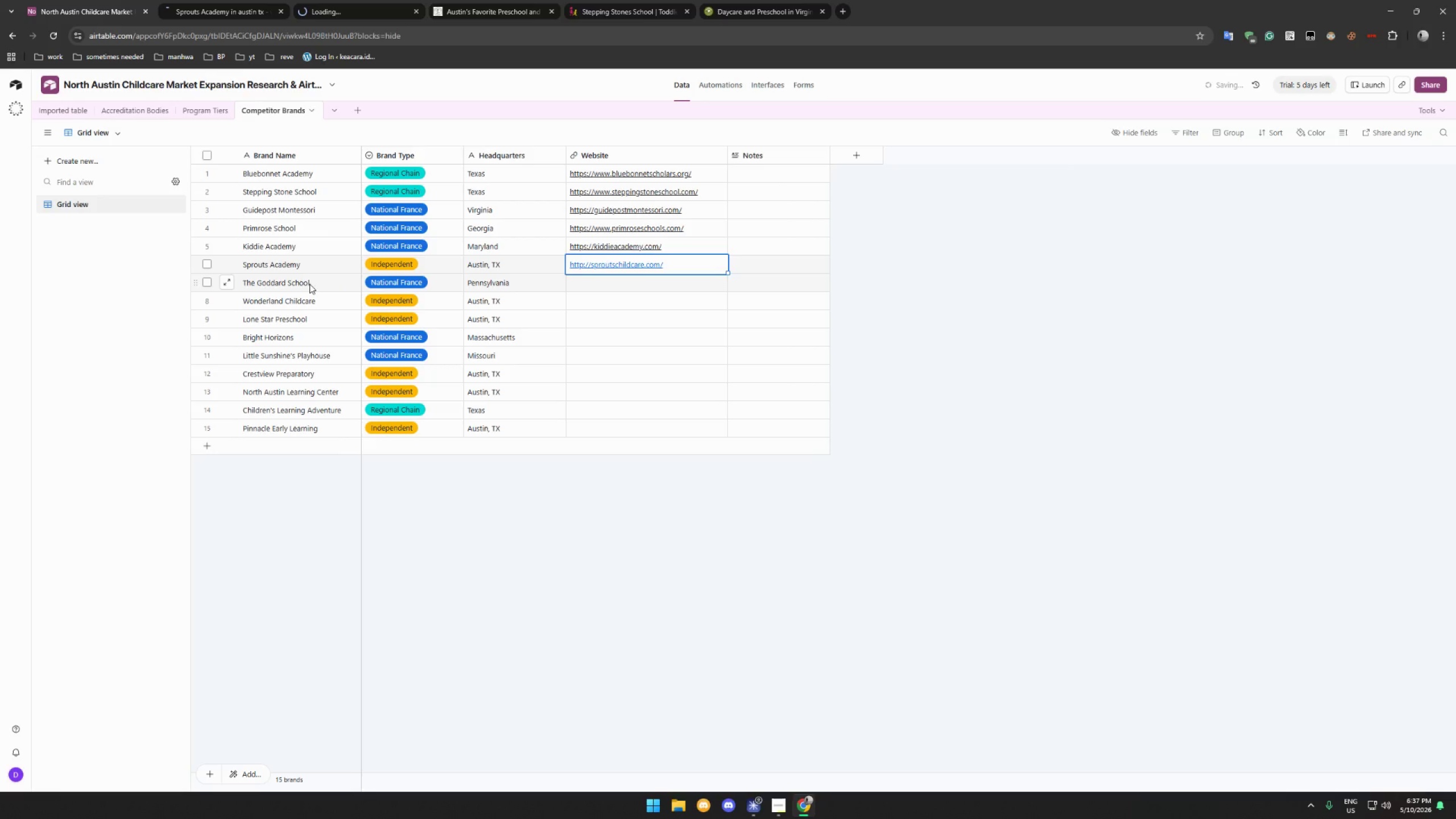 
left_click([307, 283])
 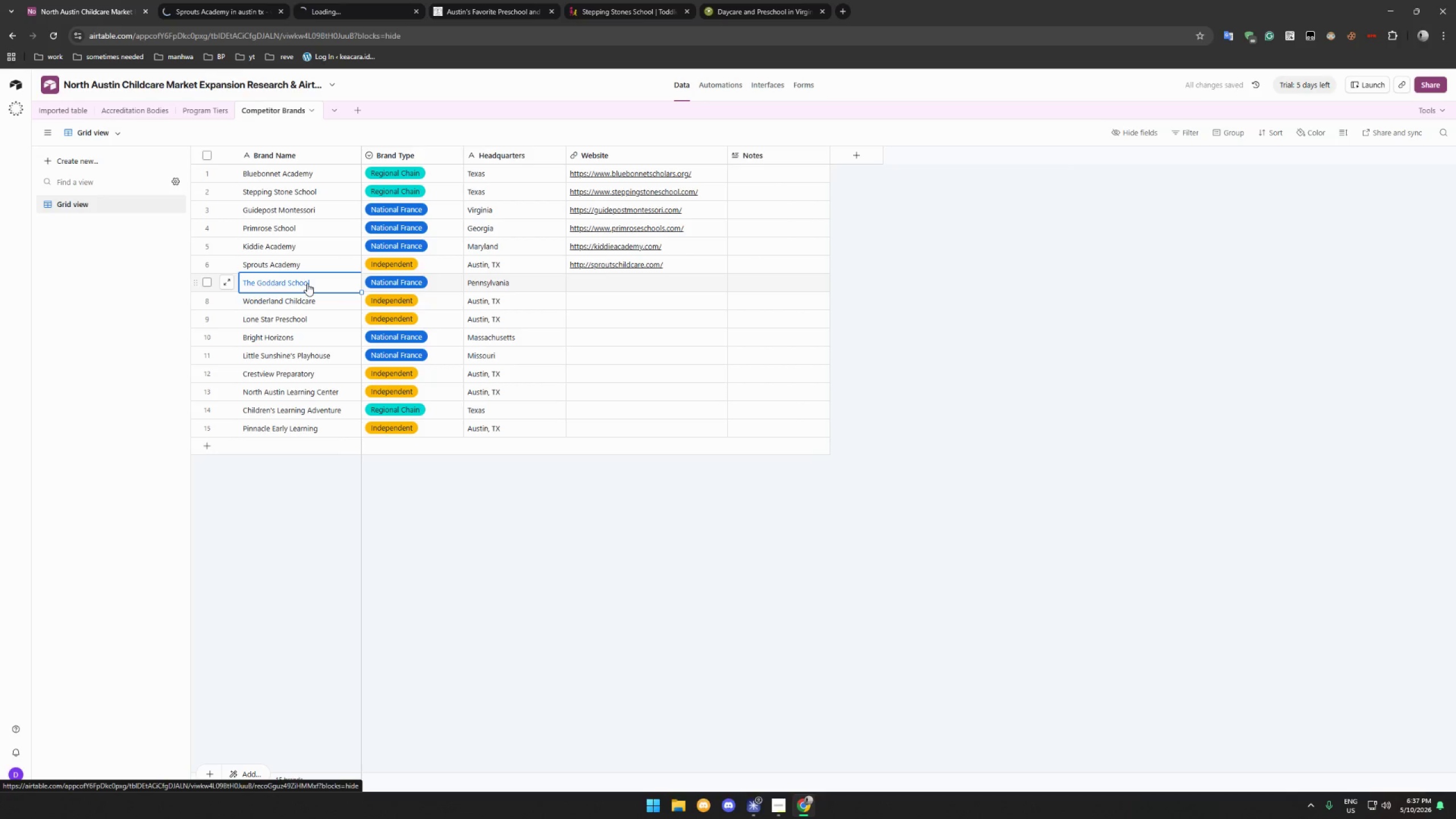 
key(Control+C)
 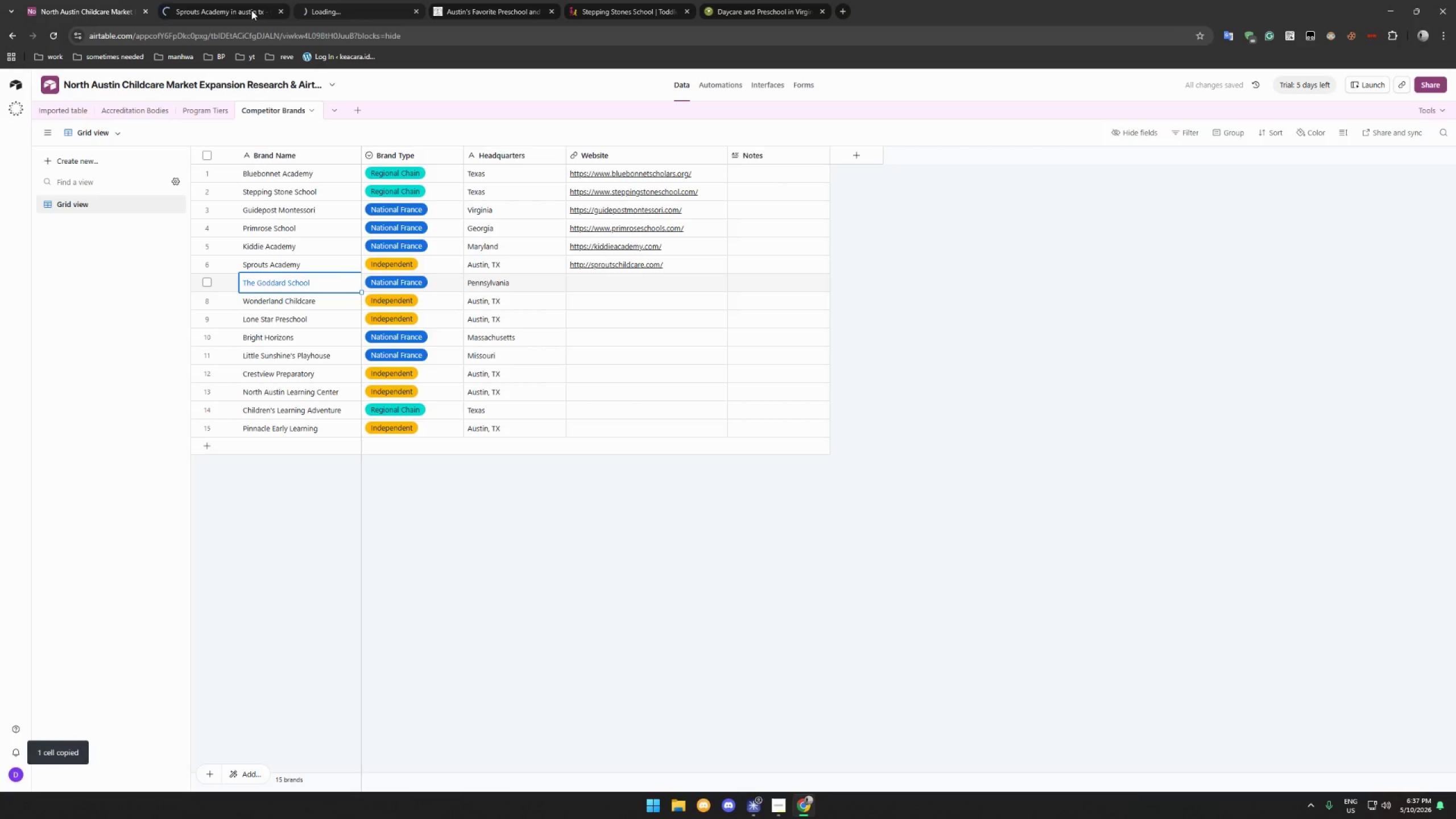 
double_click([246, 40])
 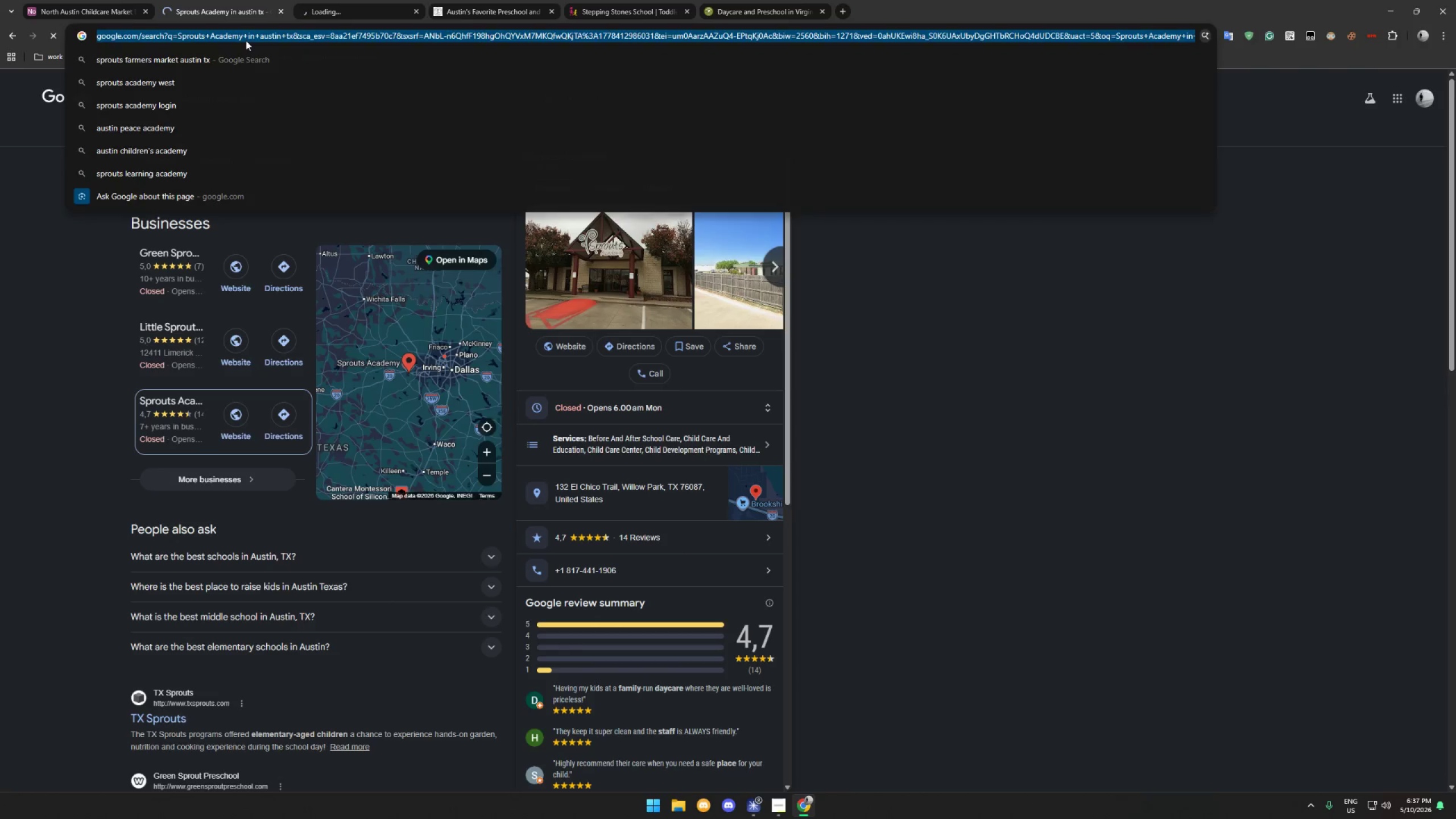 
key(Control+V)
 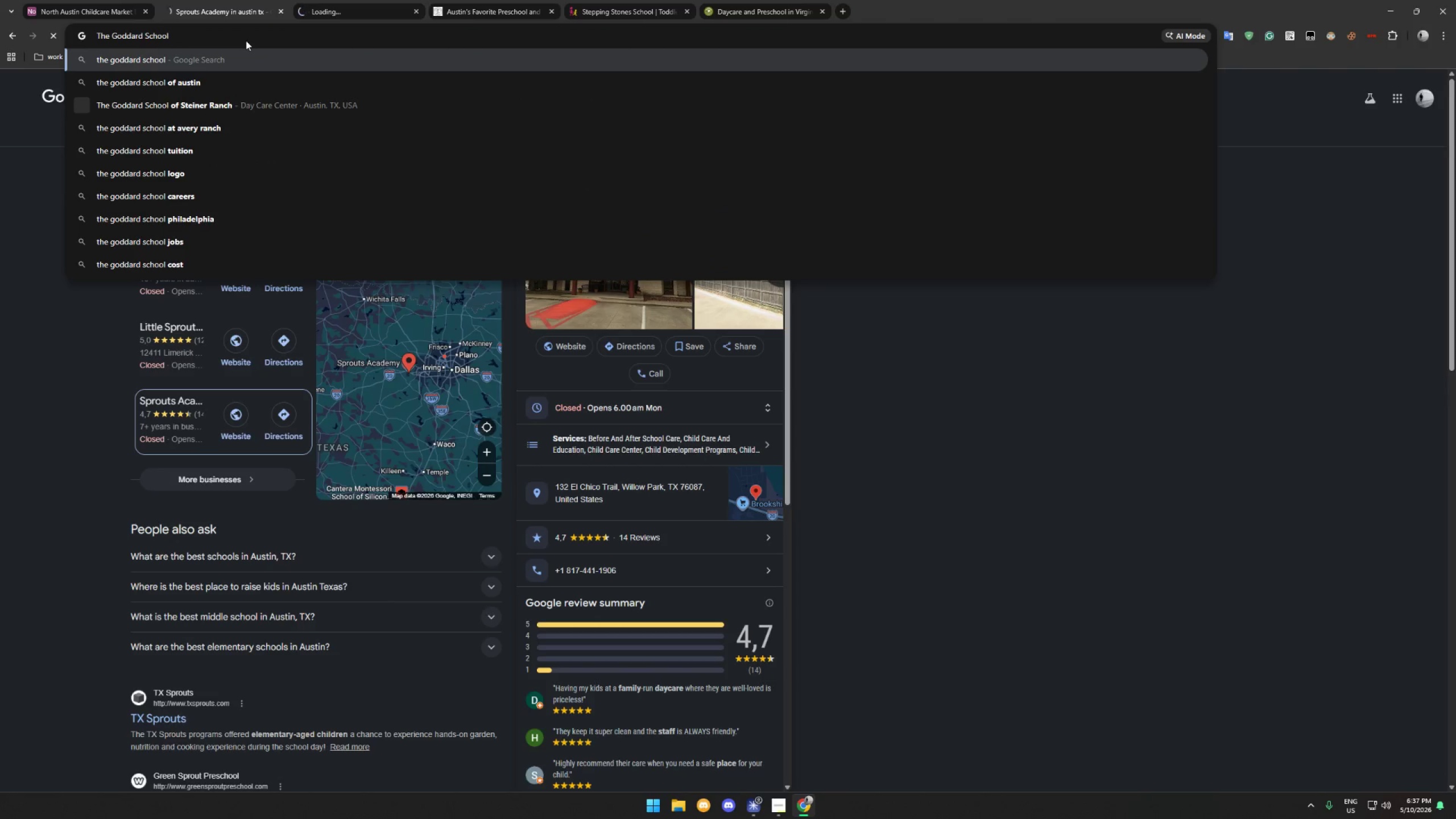 
type( pen)
 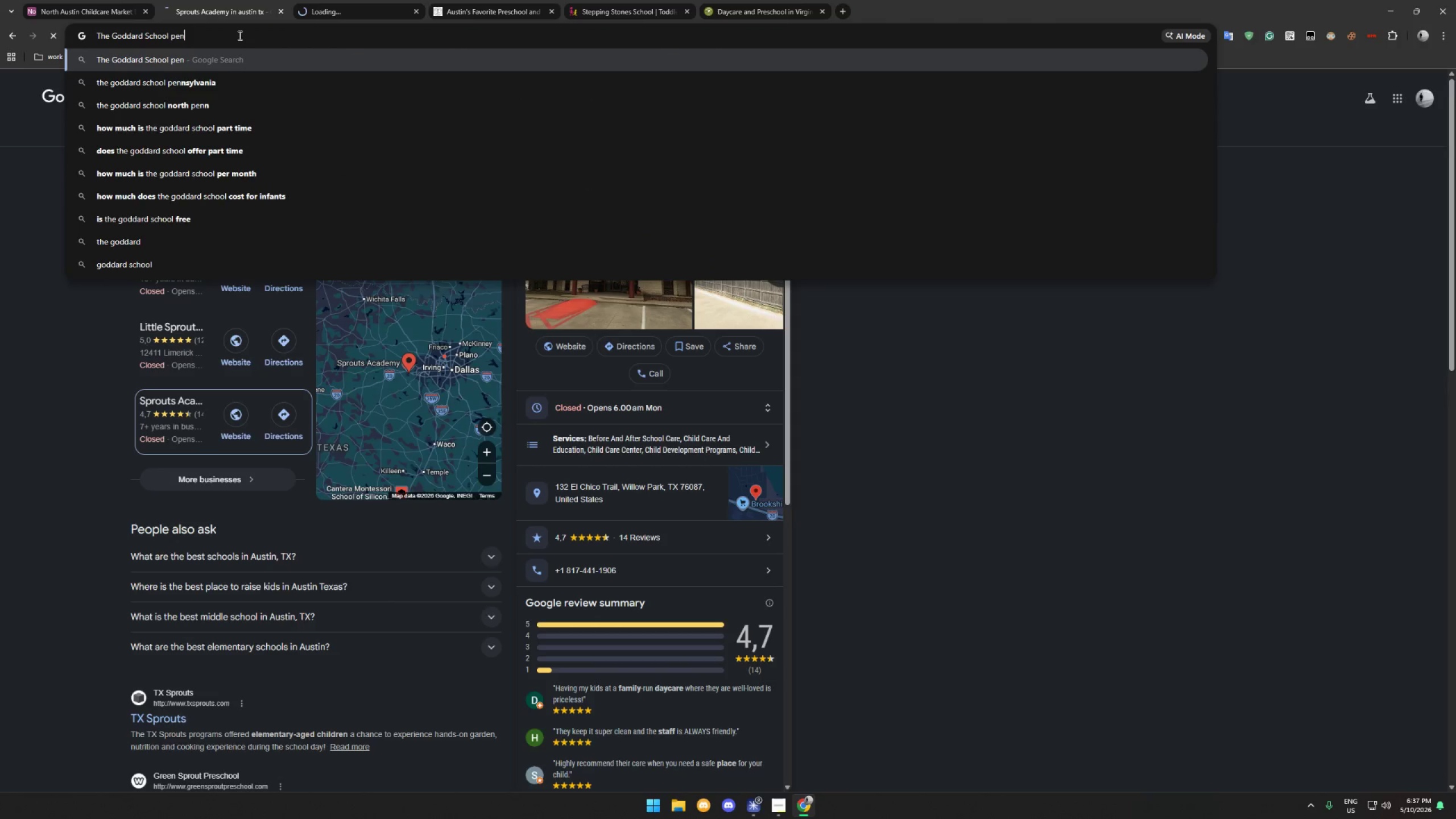 
left_click([217, 76])
 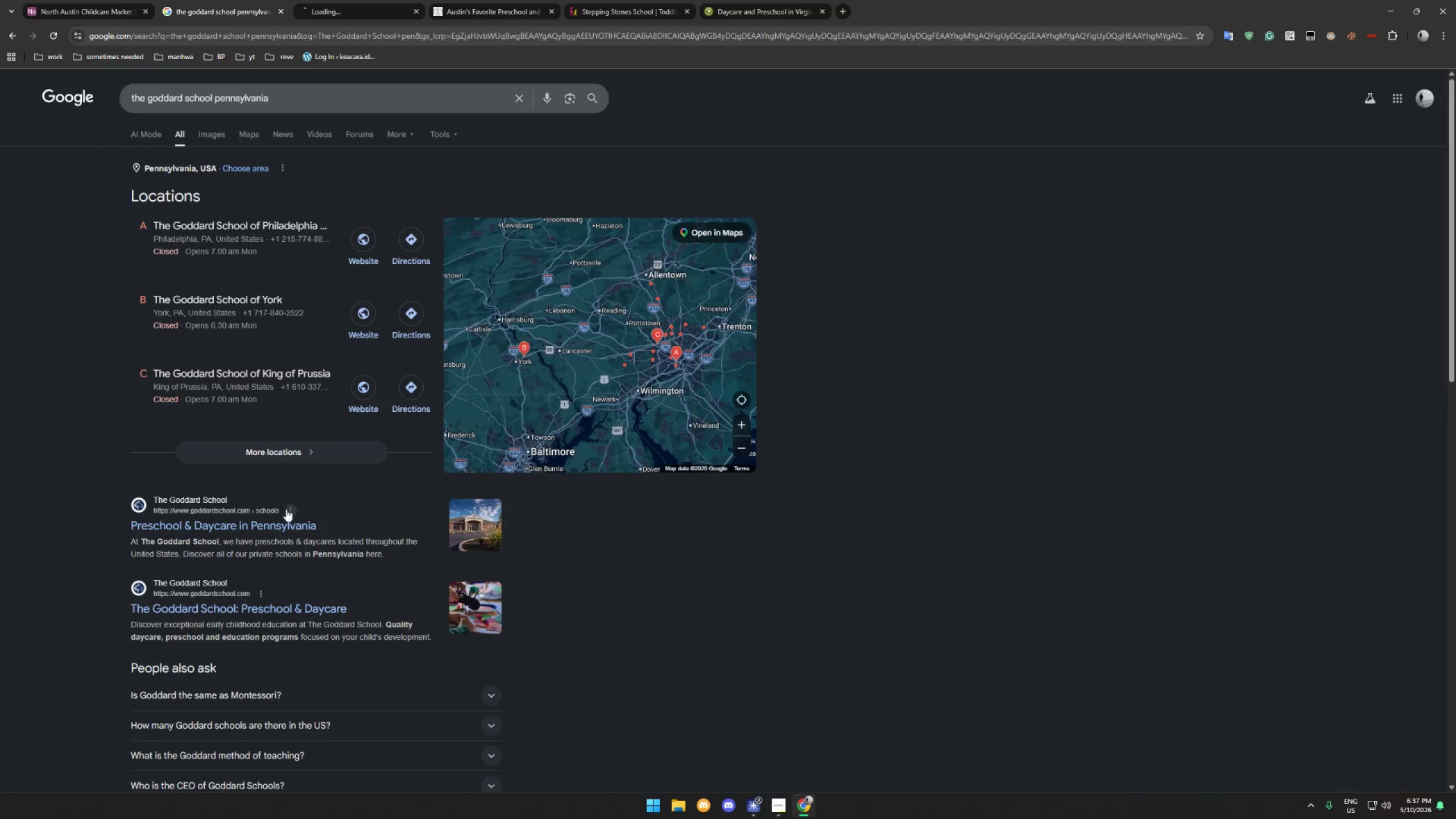 
left_click([295, 528])
 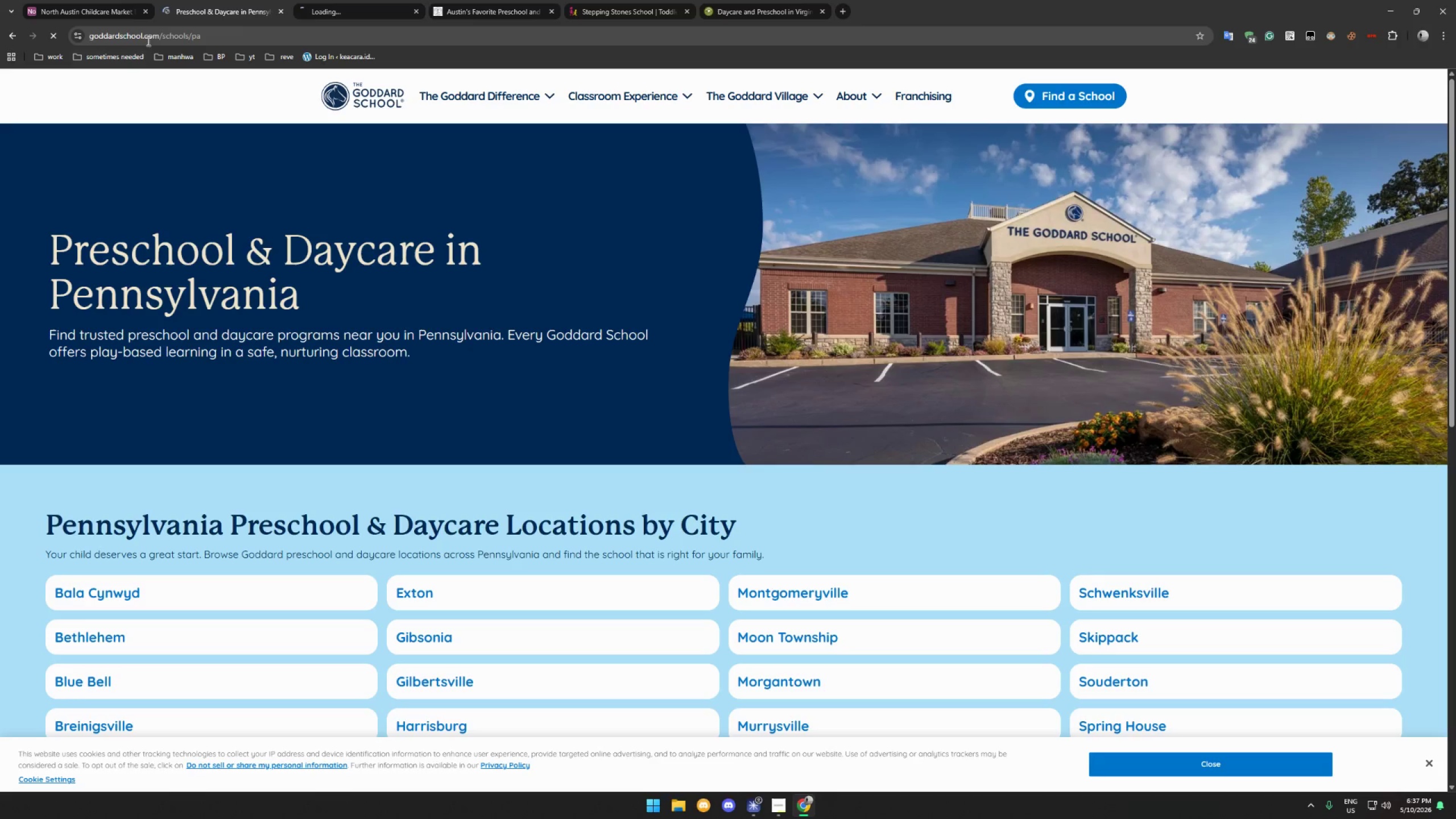 
left_click_drag(start_coordinate=[158, 38], to_coordinate=[23, 40])
 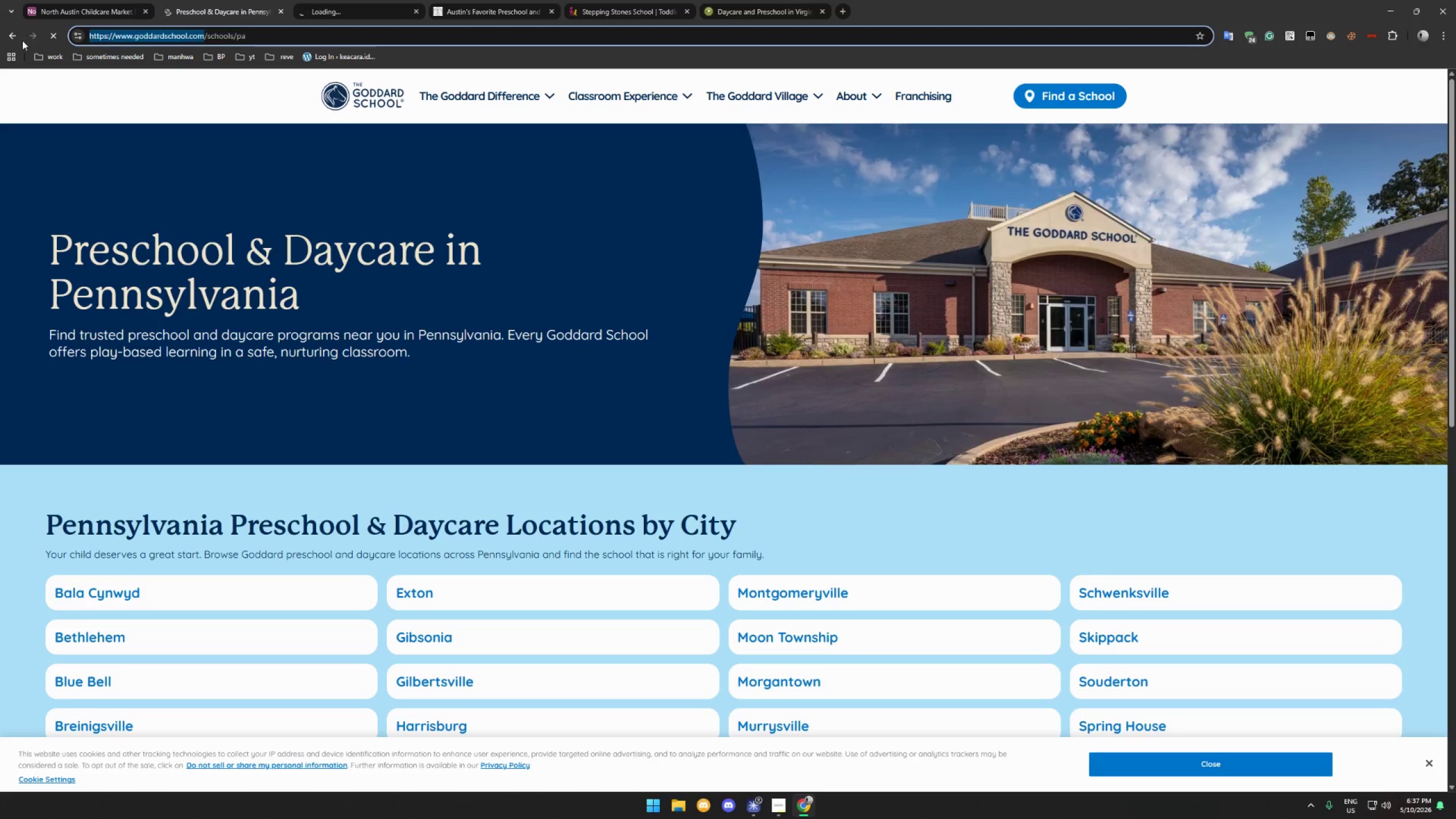 
hold_key(key=ControlLeft, duration=0.44)
 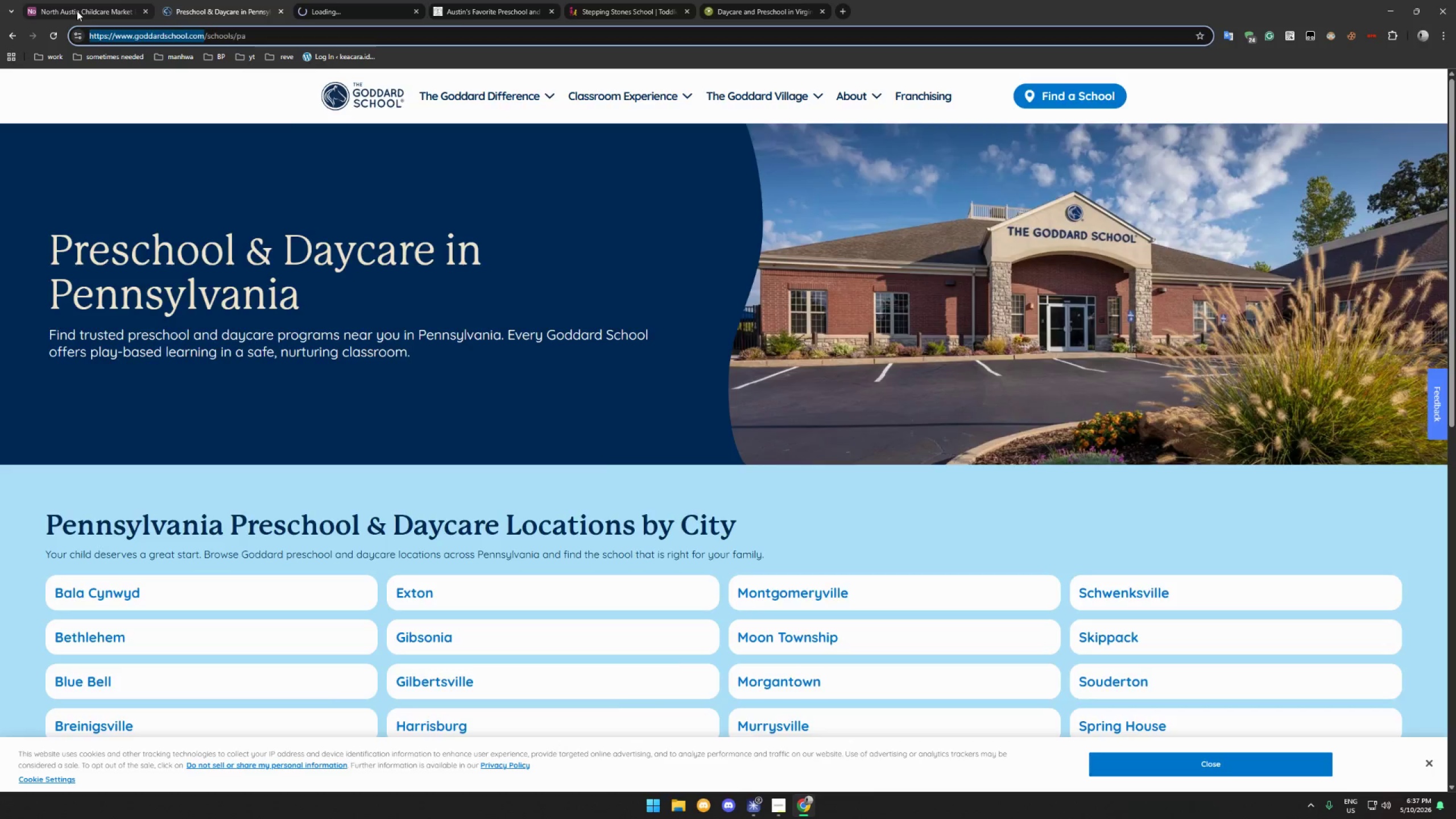 
hold_key(key=C, duration=0.34)
 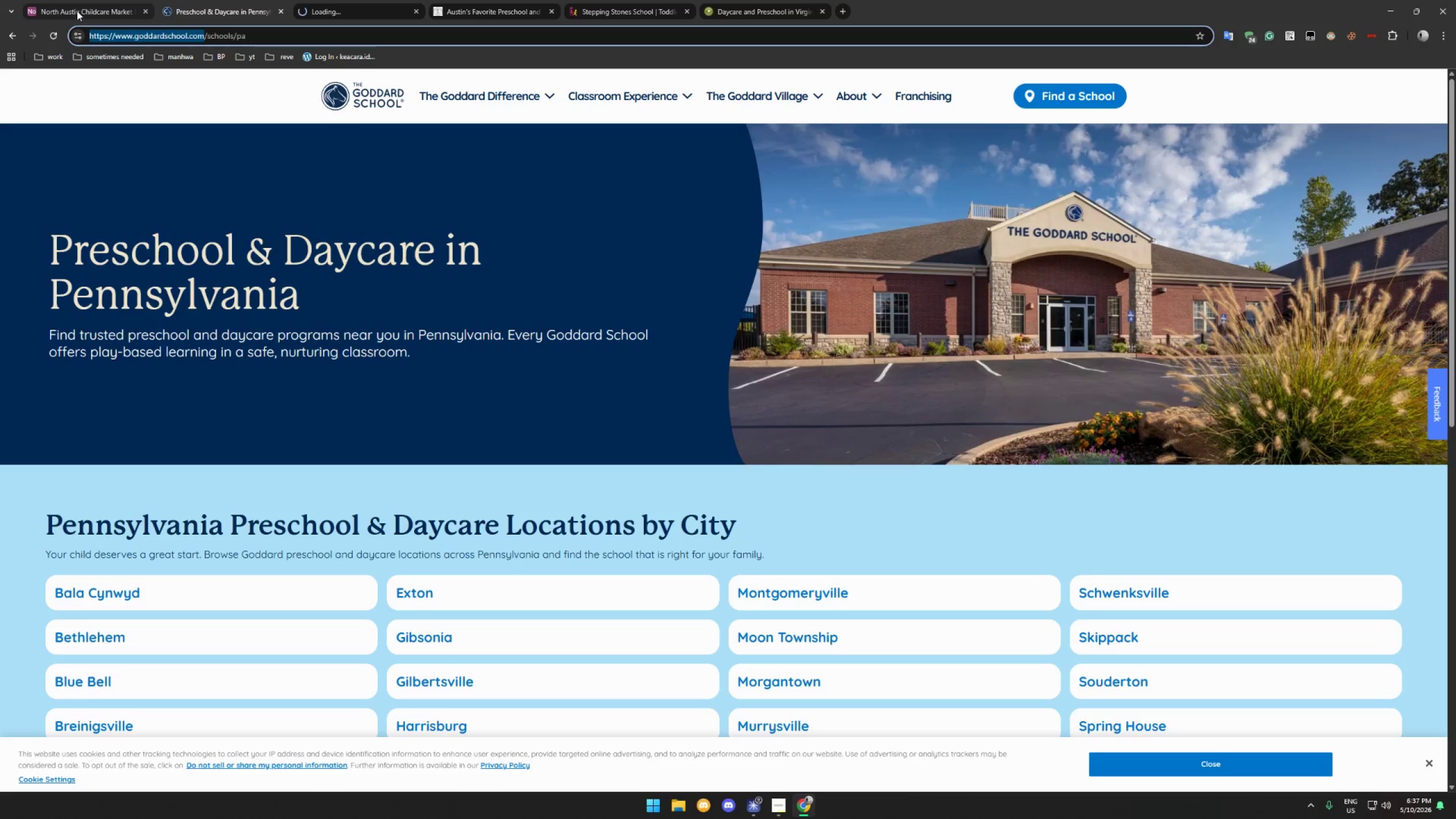 
left_click([77, 11])
 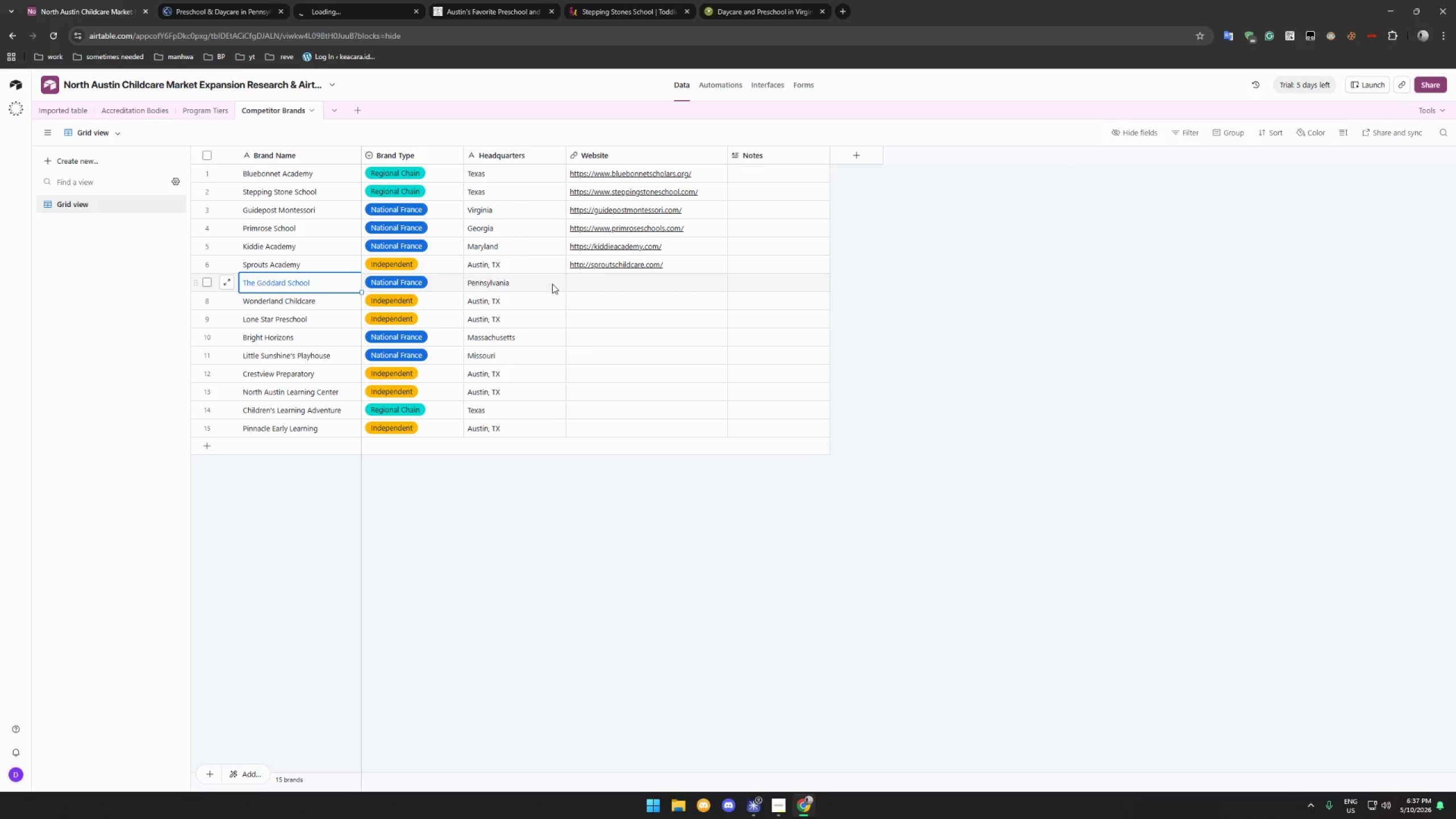 
left_click([599, 286])
 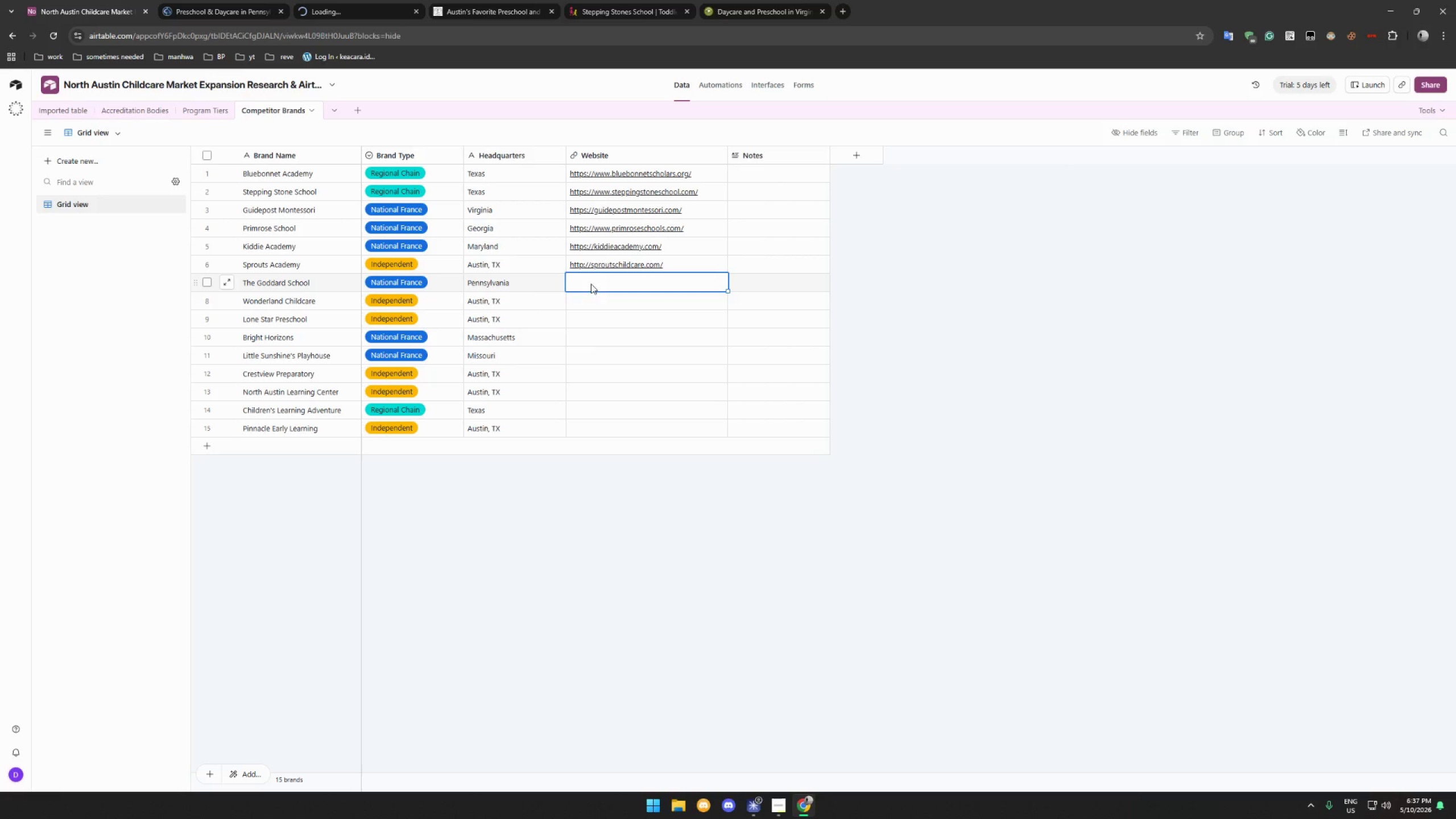 
key(Control+V)
 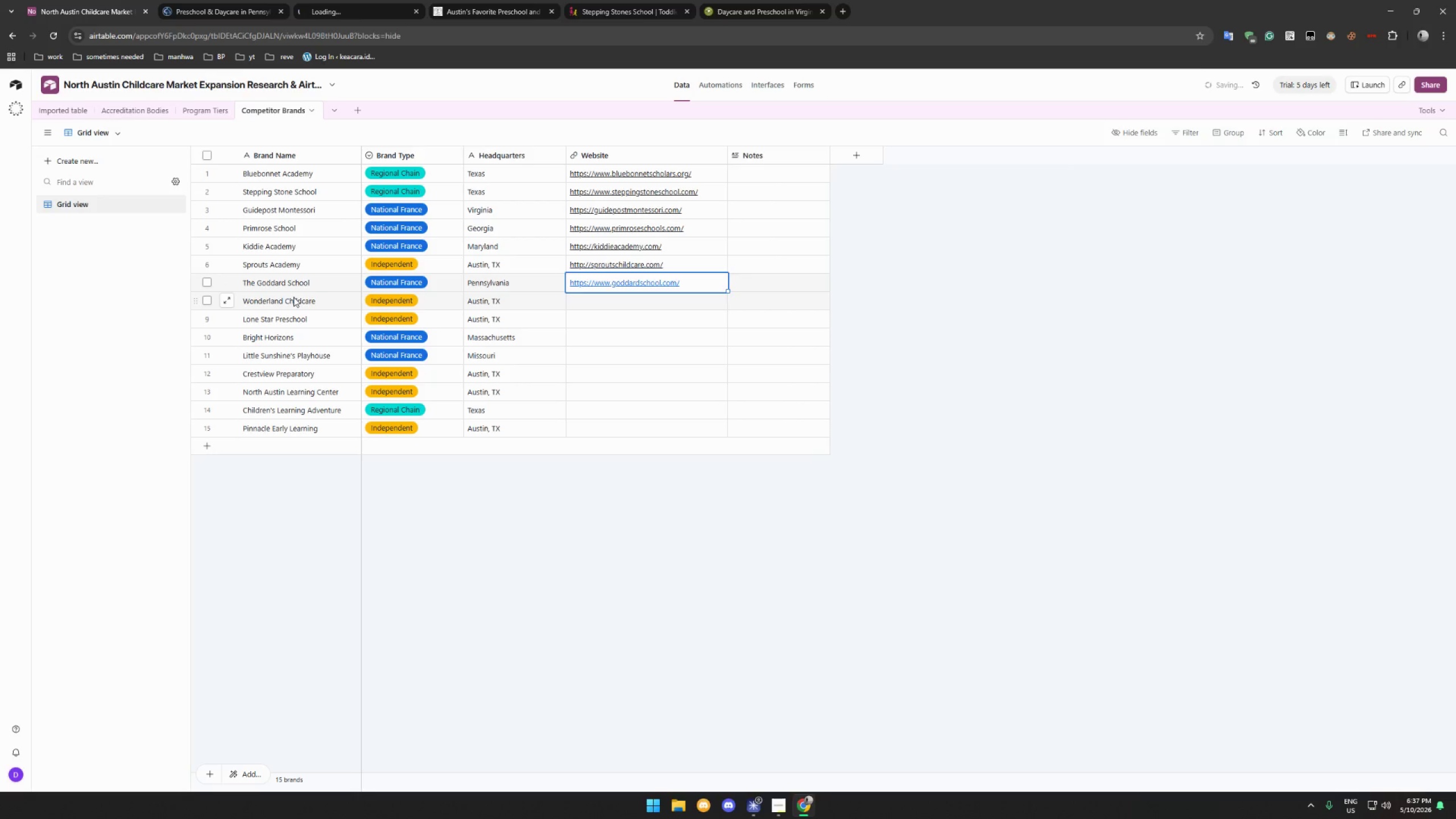 
left_click([293, 297])
 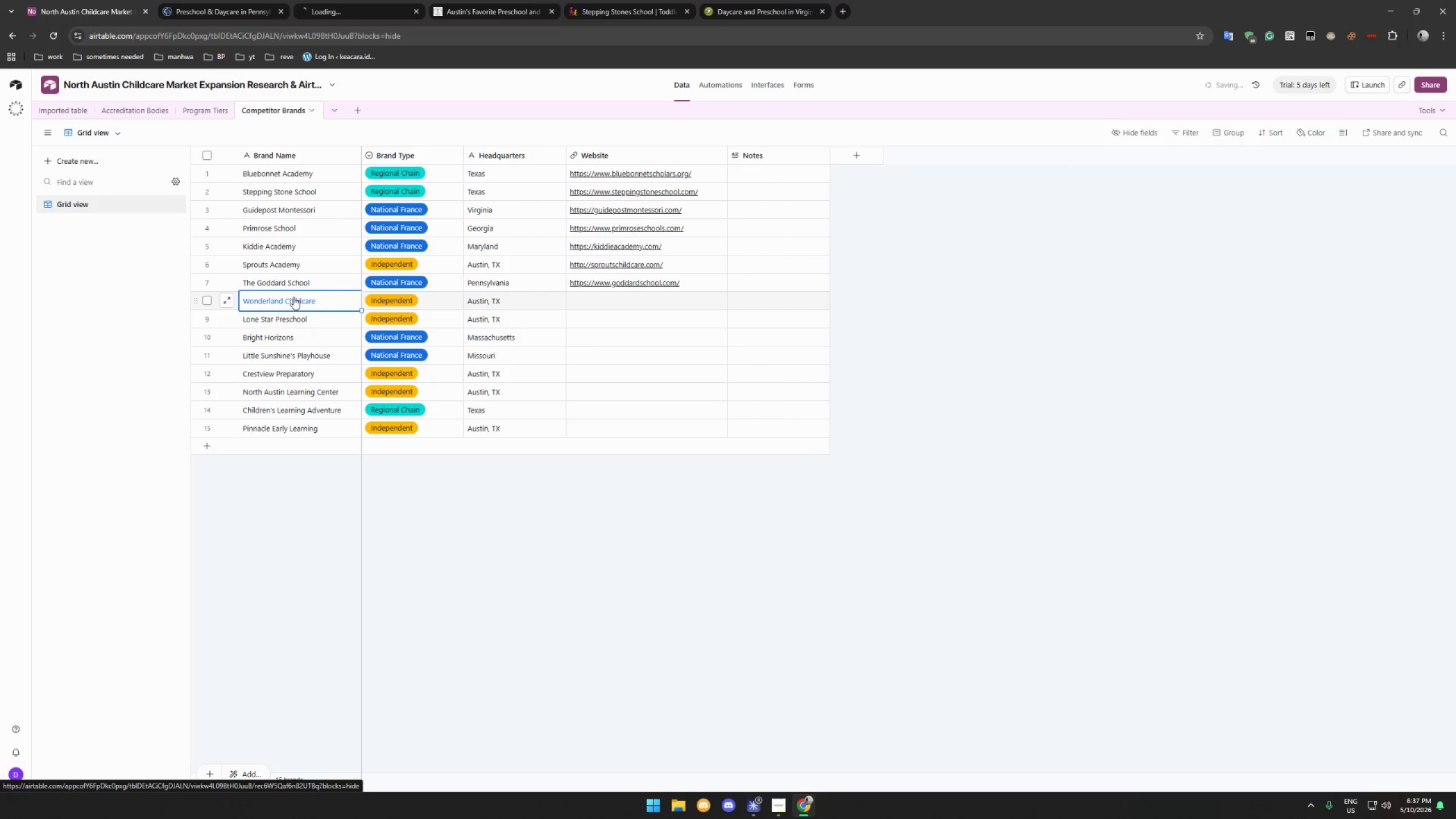 
key(Control+C)